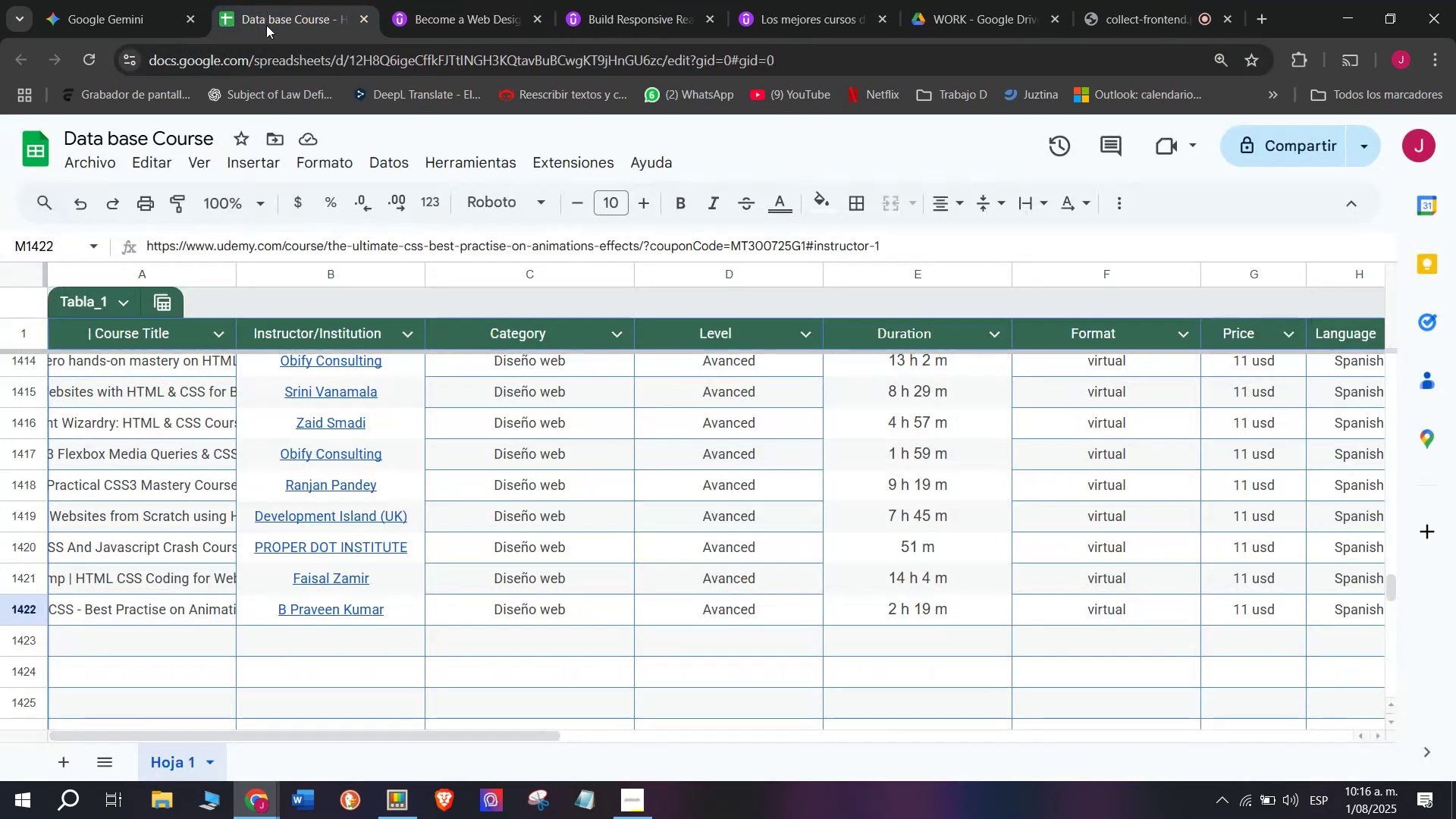 
key(Control+ControlLeft)
 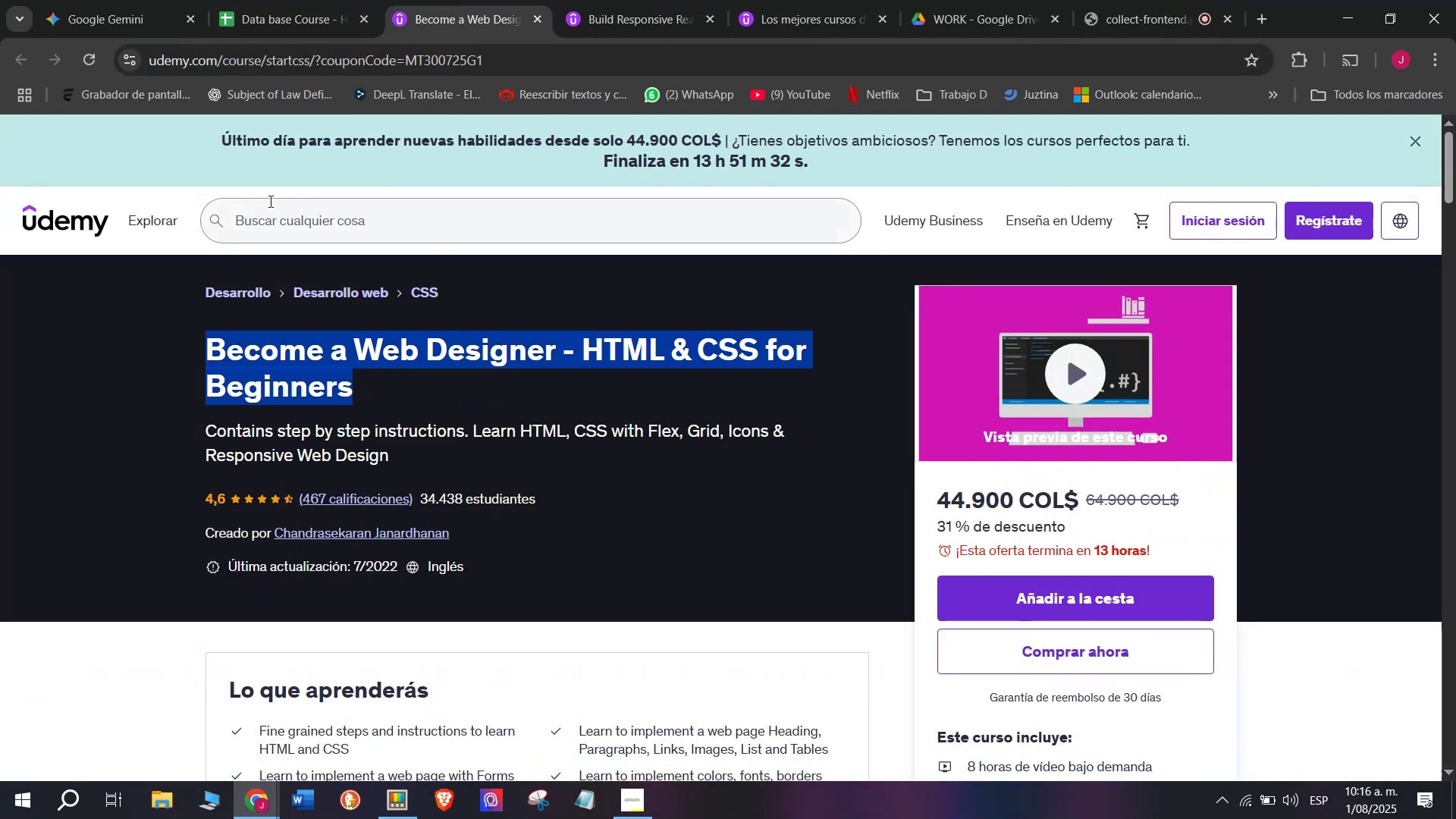 
key(Control+C)
 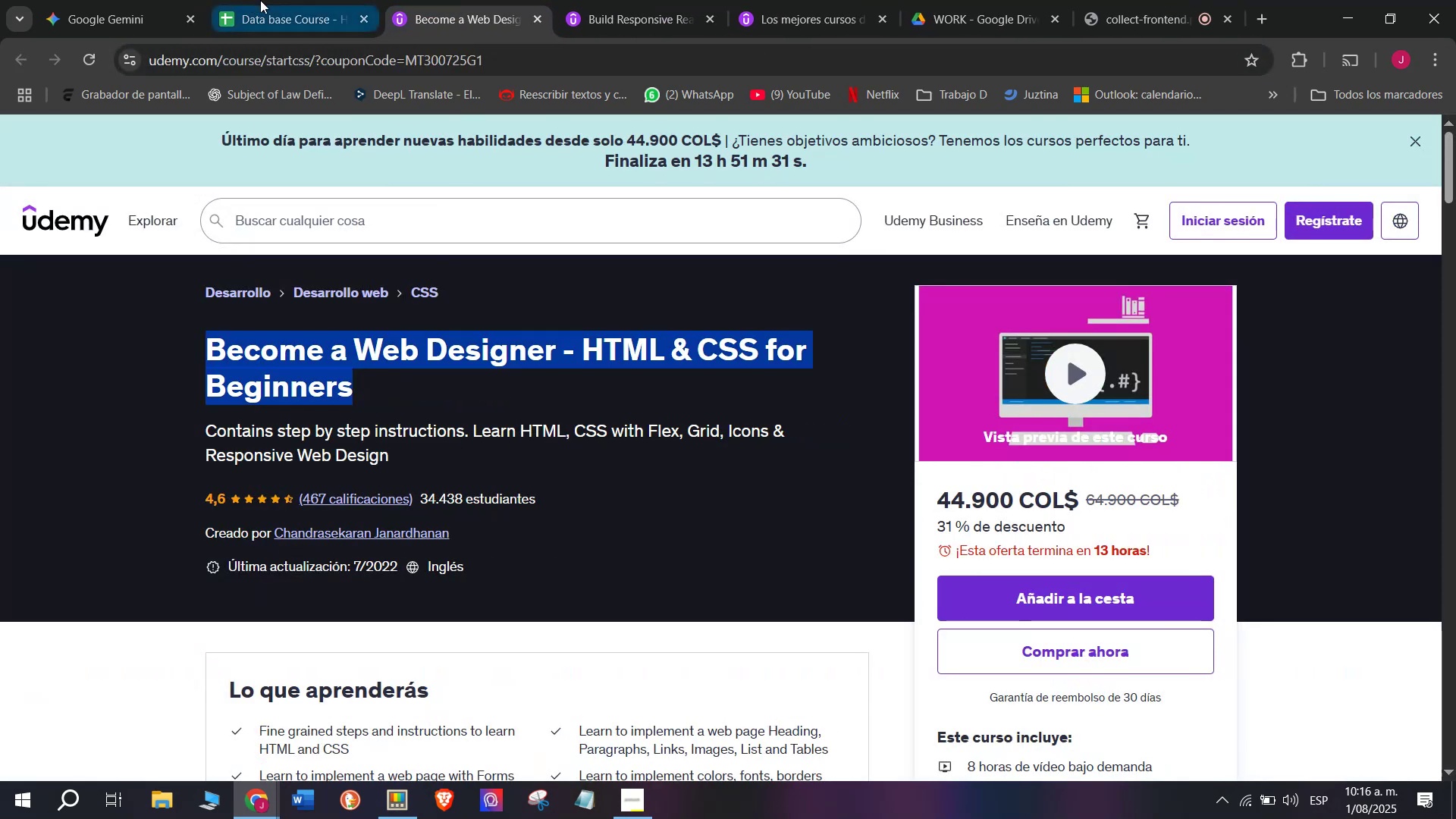 
left_click([260, 0])
 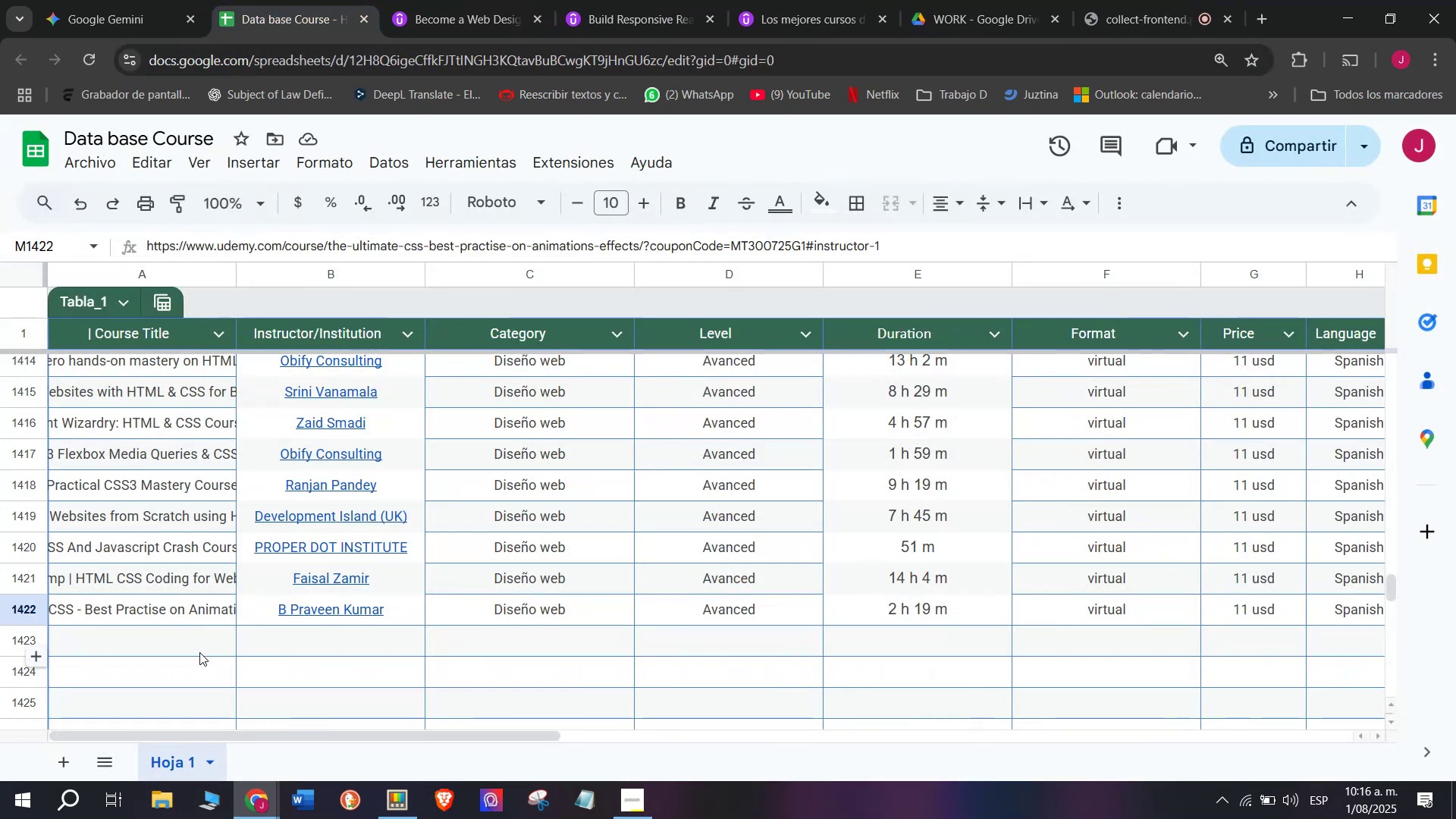 
double_click([199, 652])
 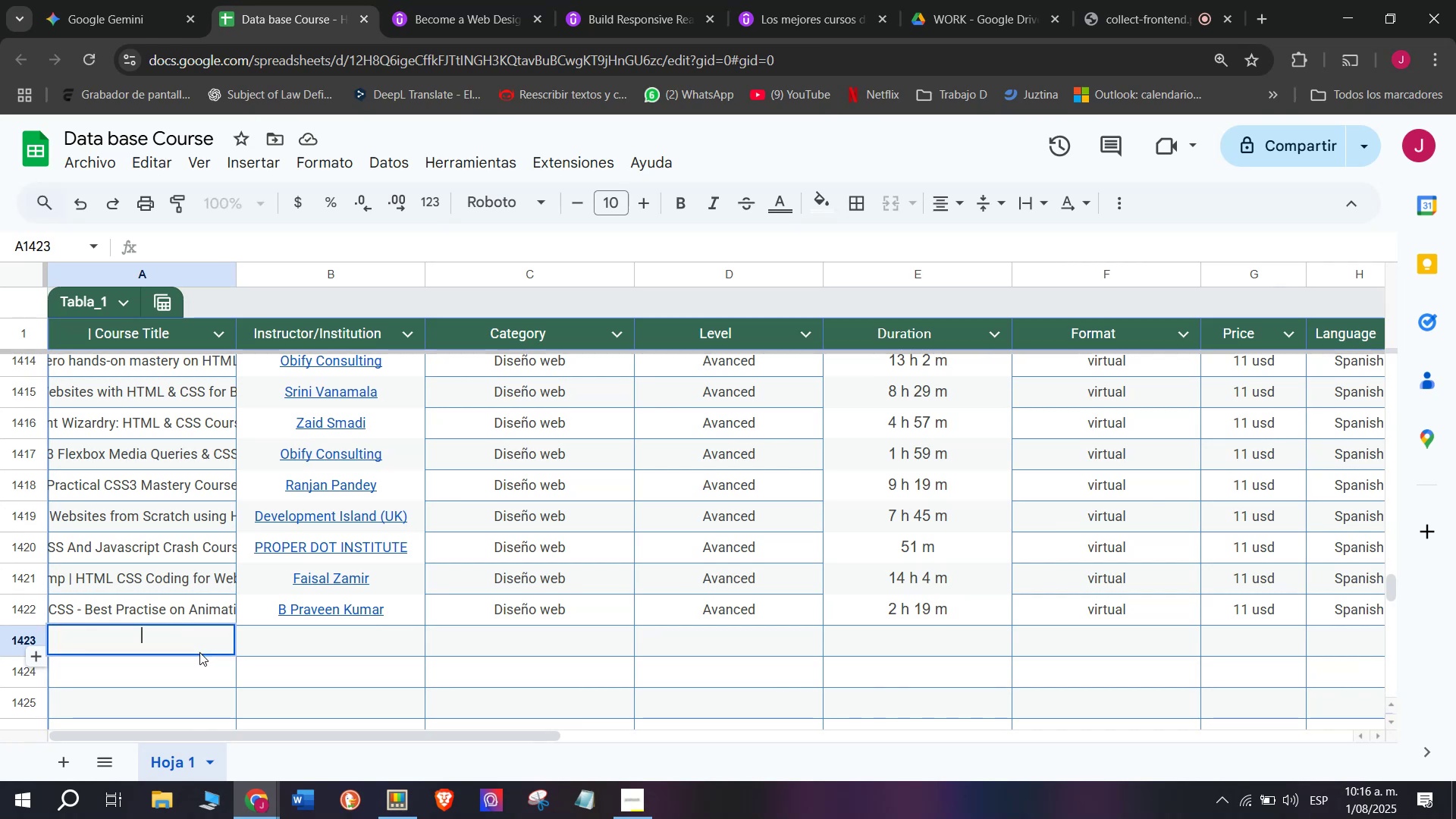 
key(Control+ControlLeft)
 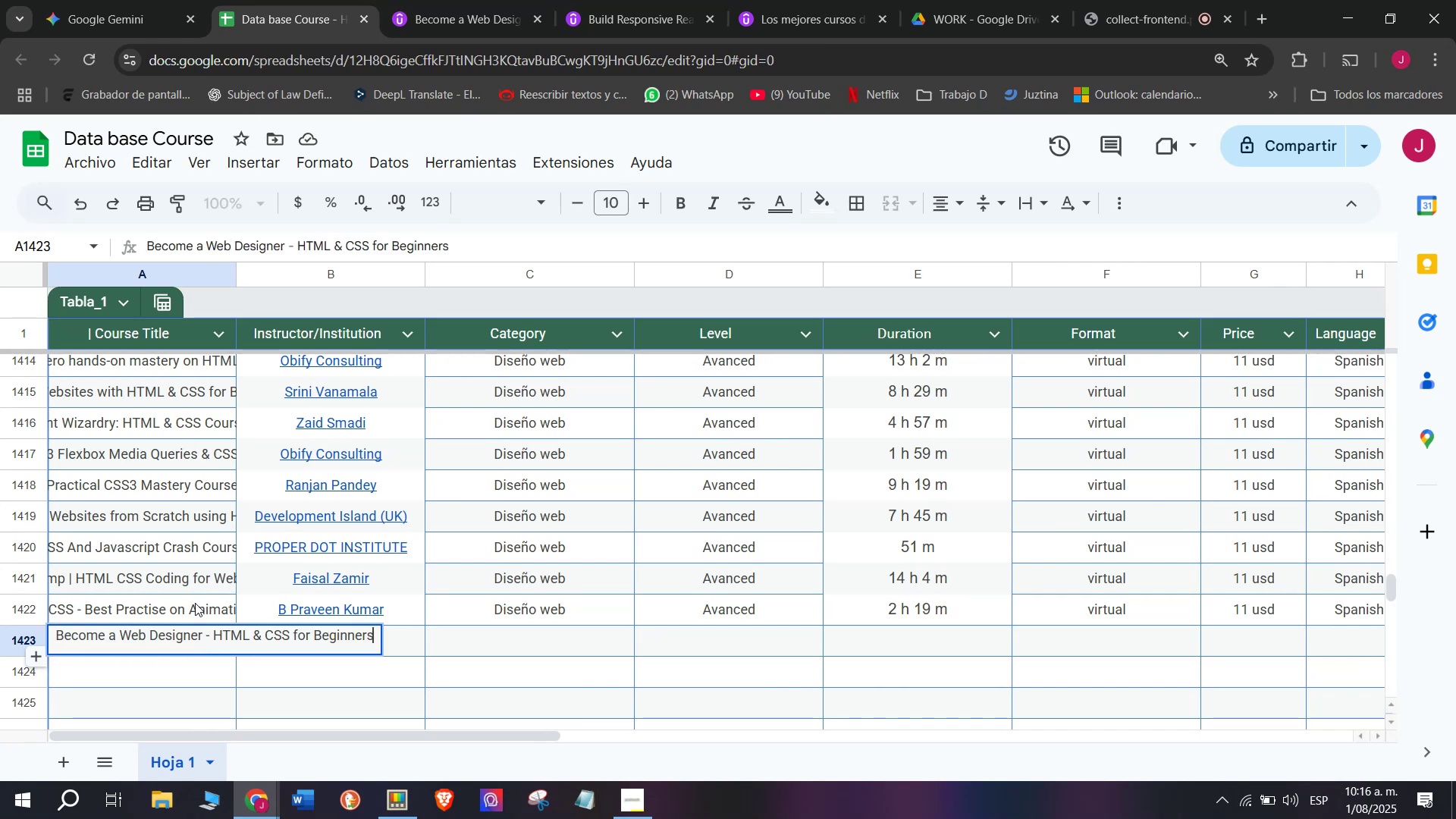 
key(Z)
 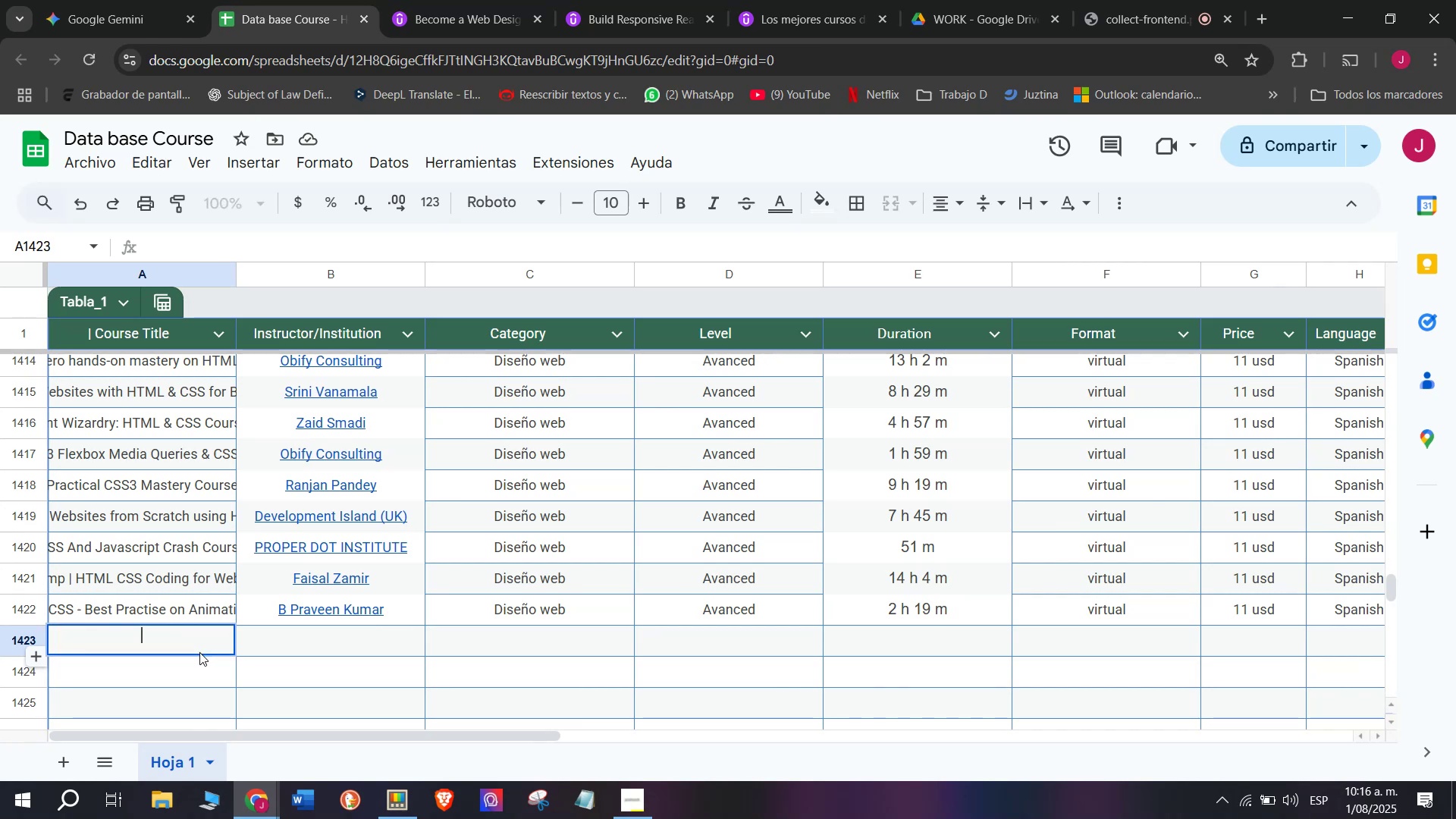 
key(Control+V)
 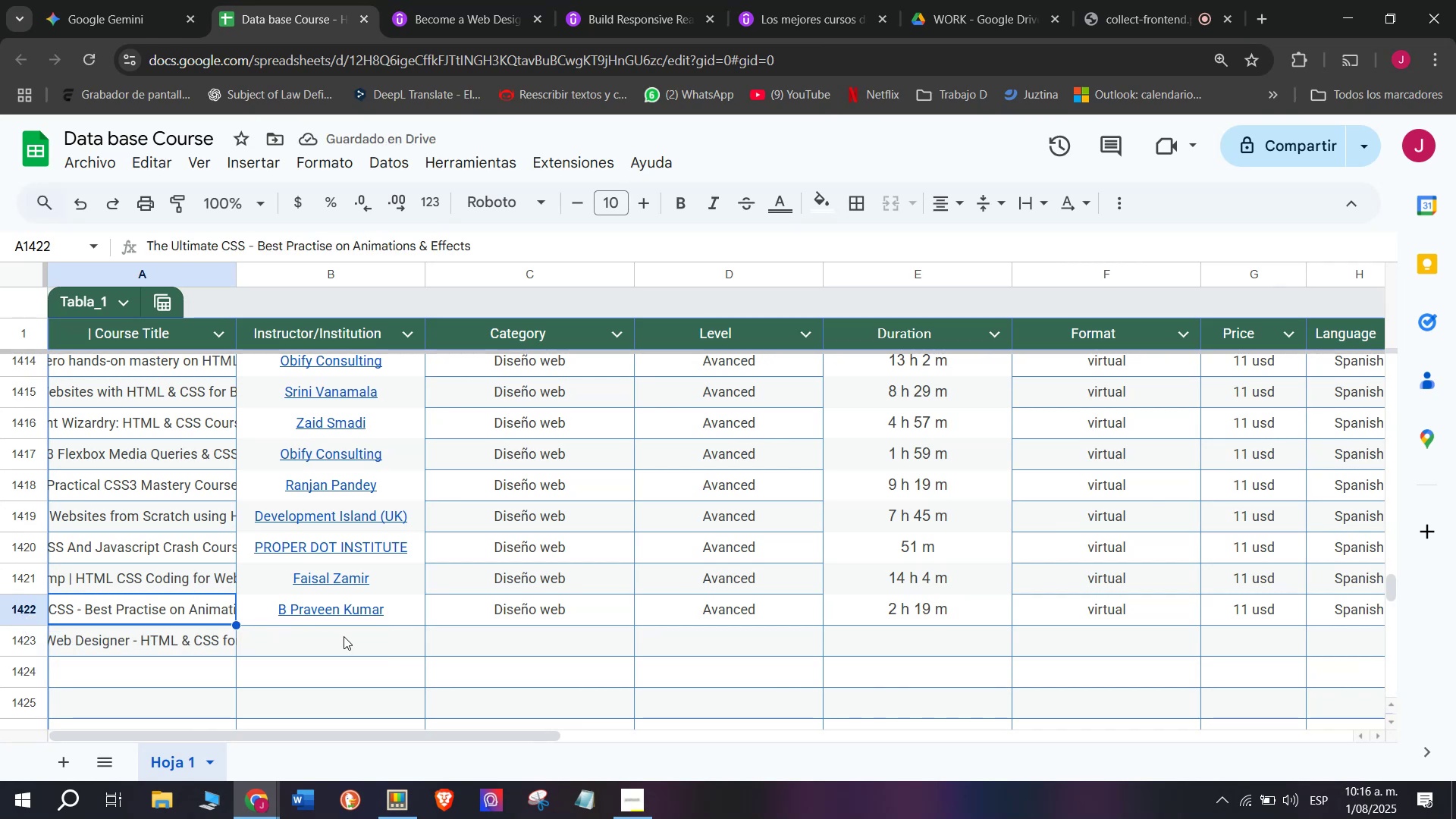 
left_click([331, 636])
 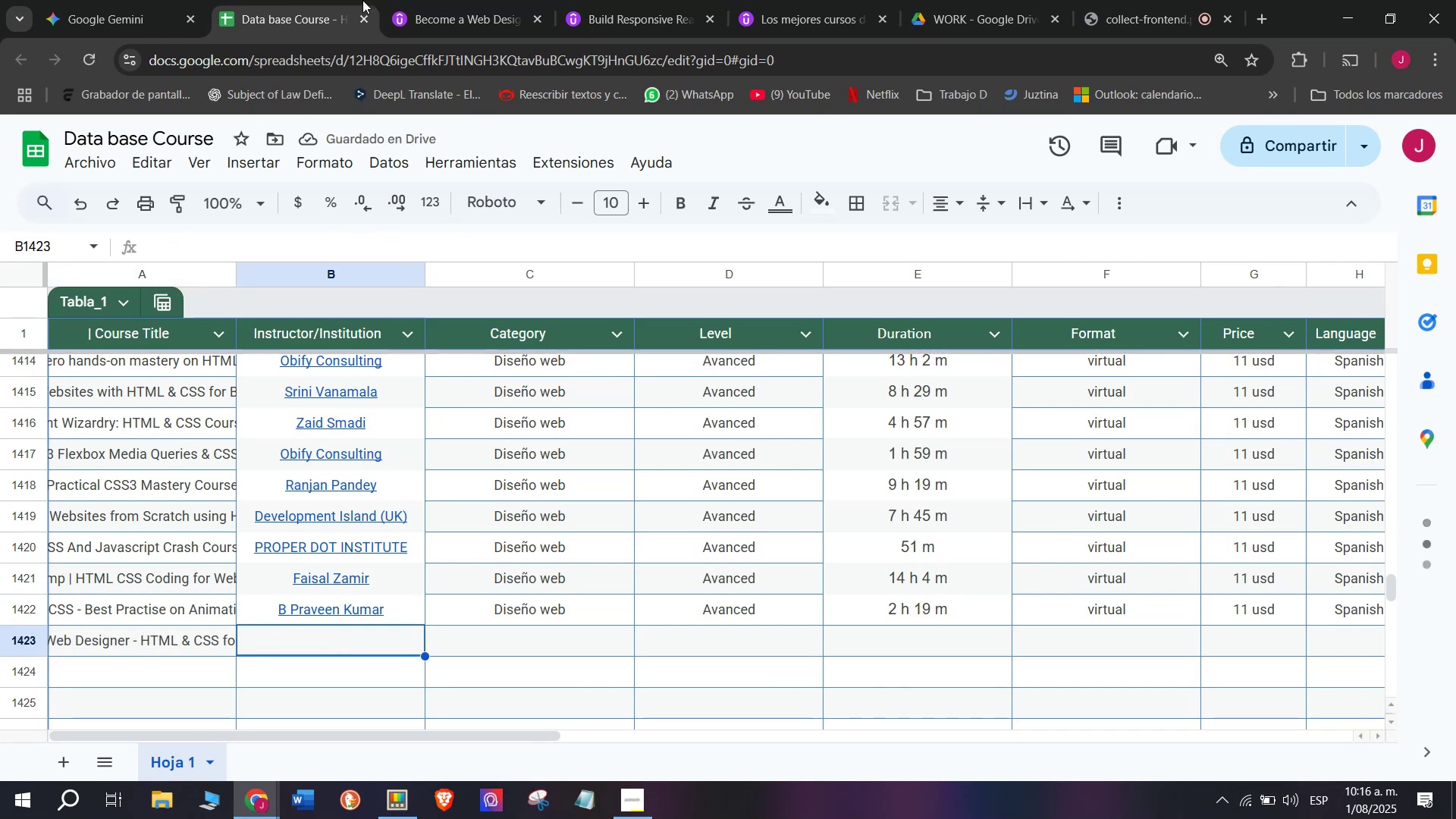 
left_click([403, 0])
 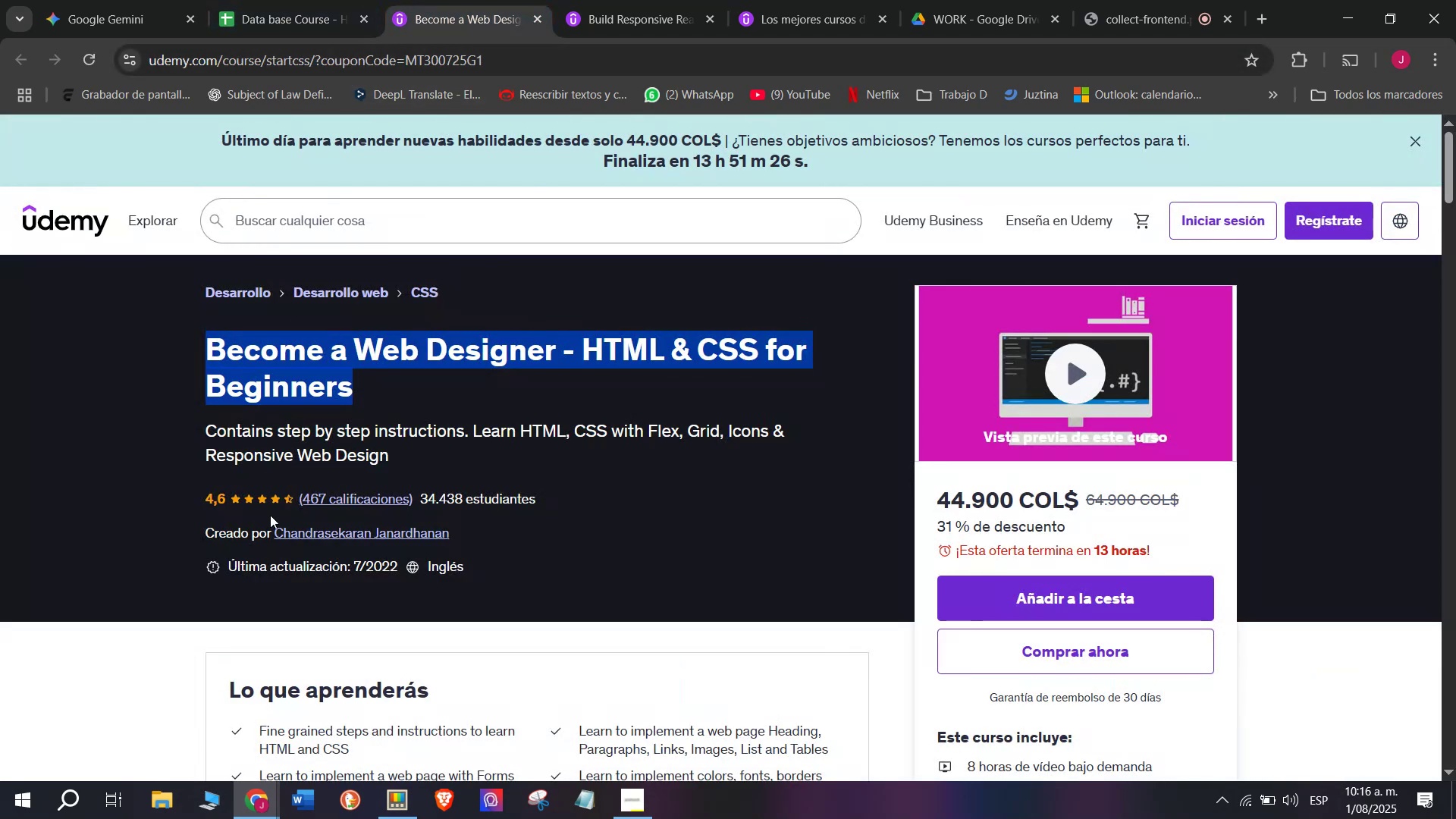 
left_click([285, 530])
 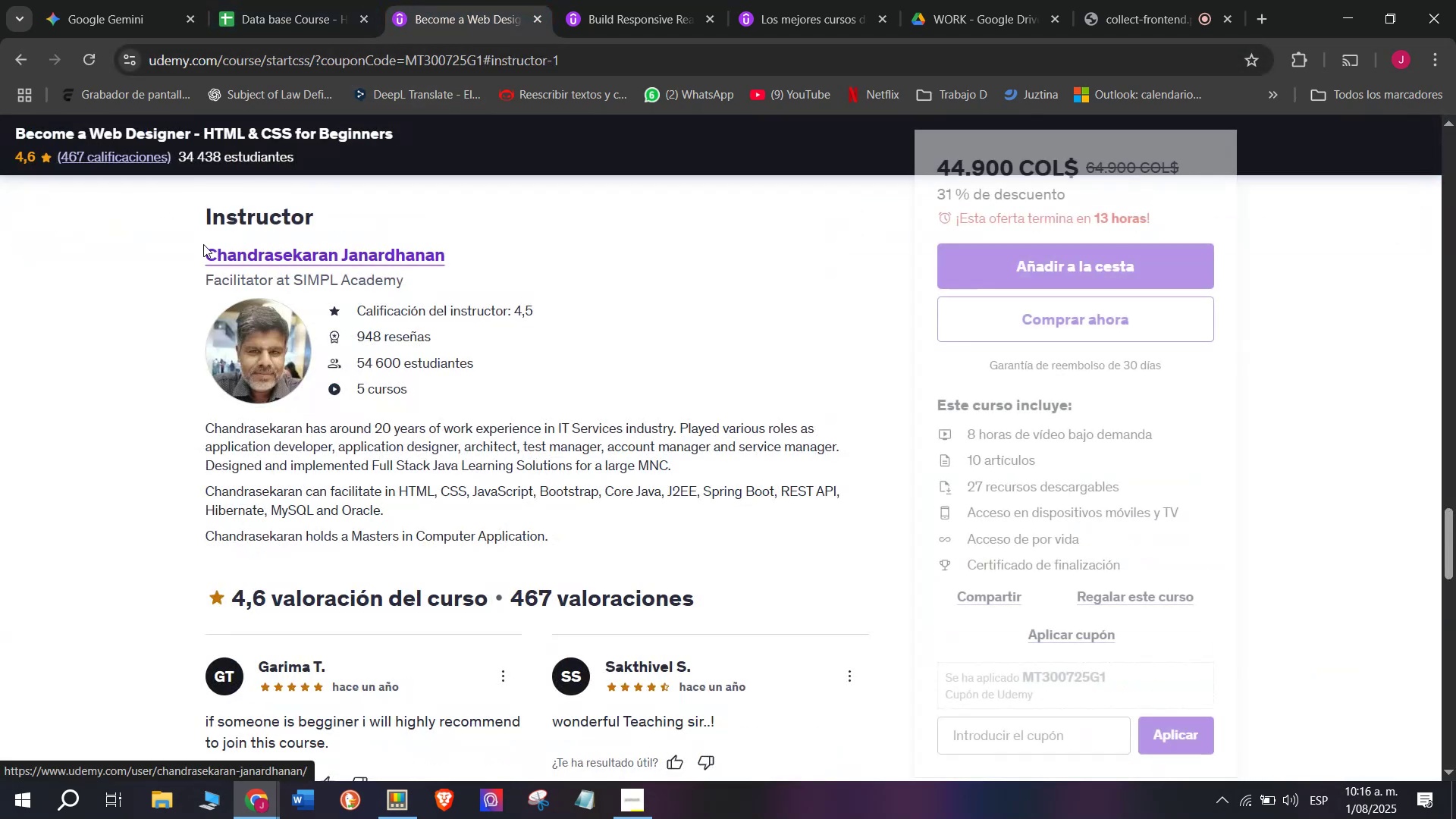 
left_click_drag(start_coordinate=[203, 243], to_coordinate=[451, 240])
 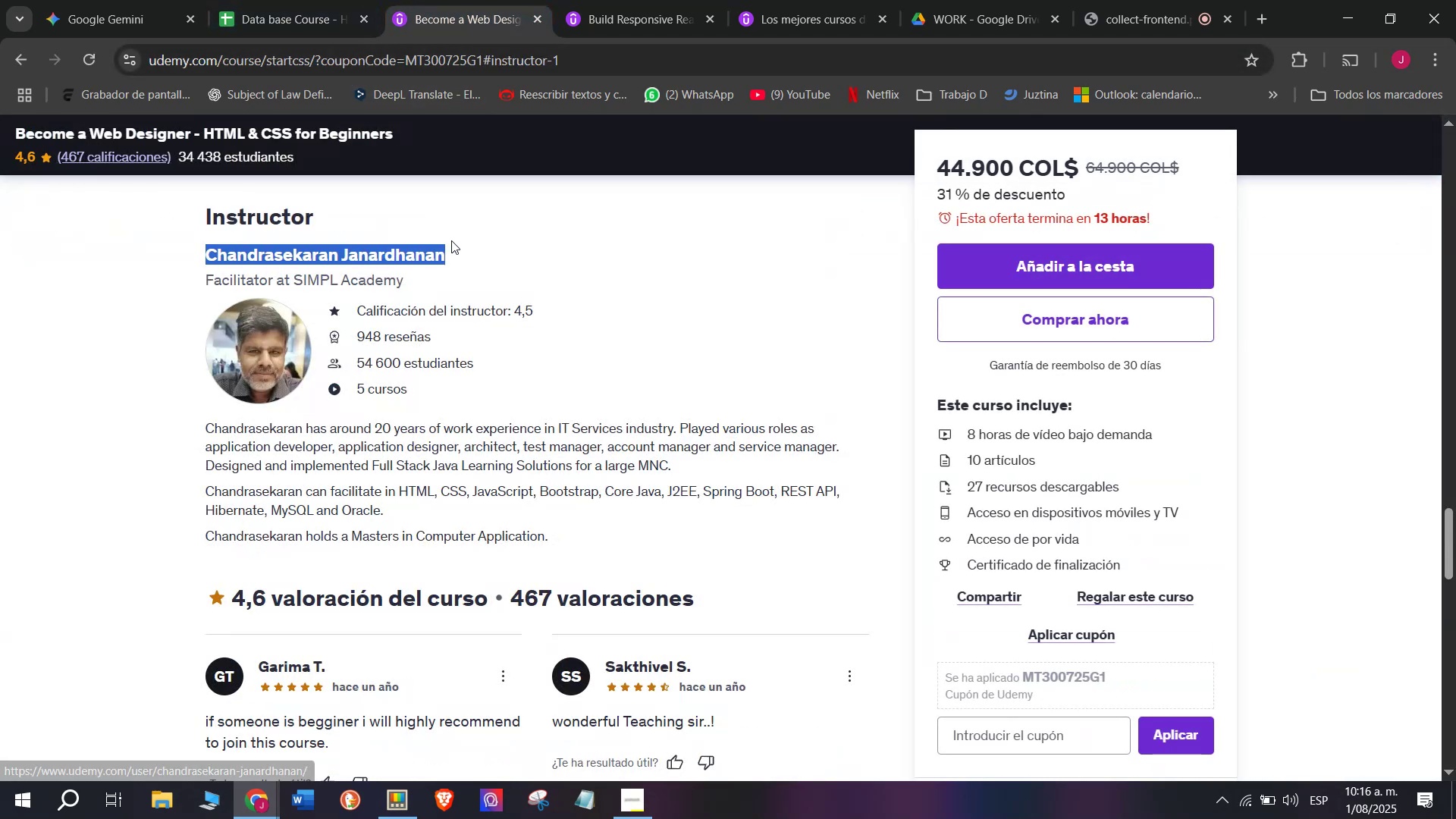 
key(Break)
 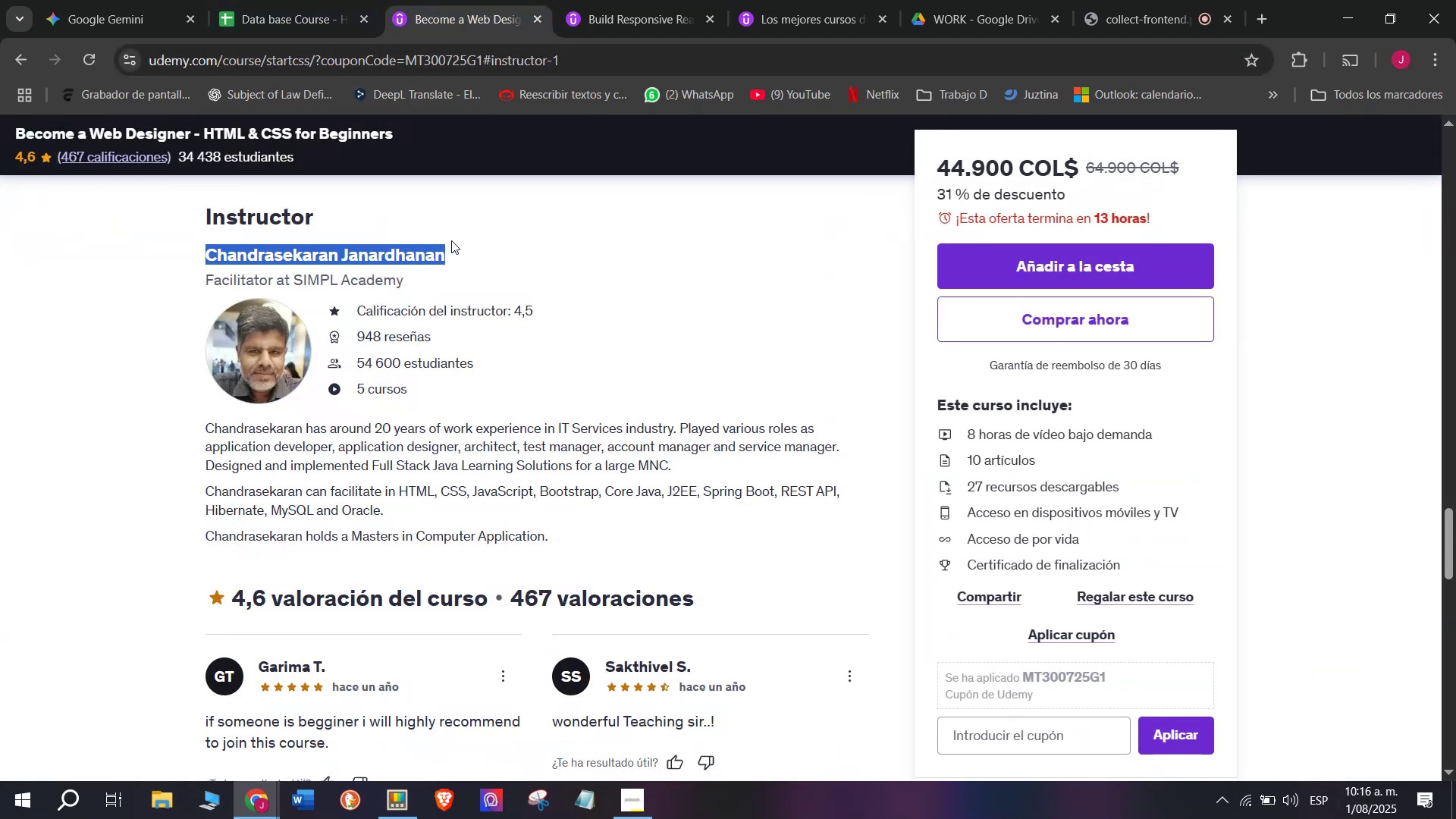 
key(Control+ControlLeft)
 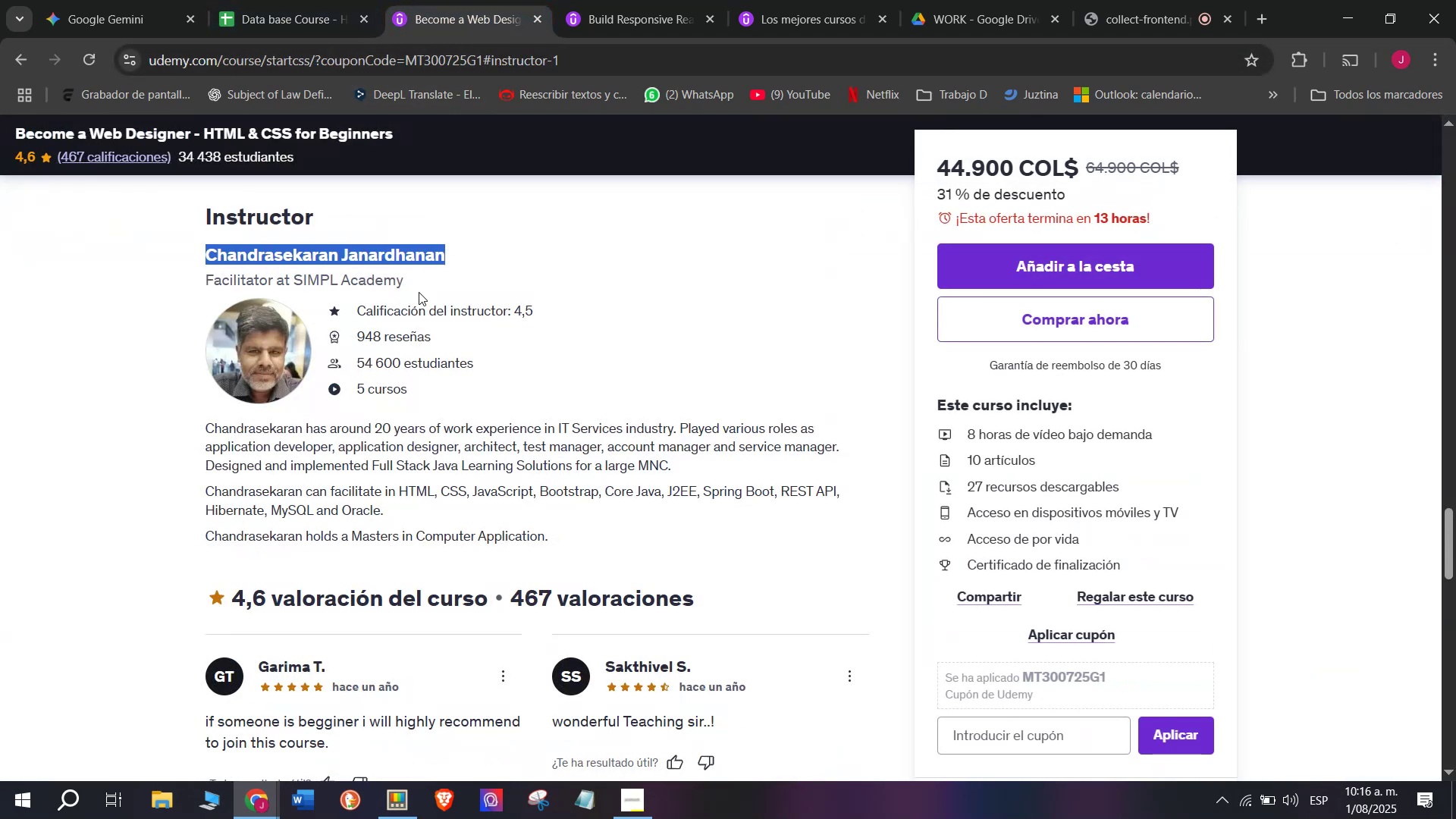 
key(Control+C)
 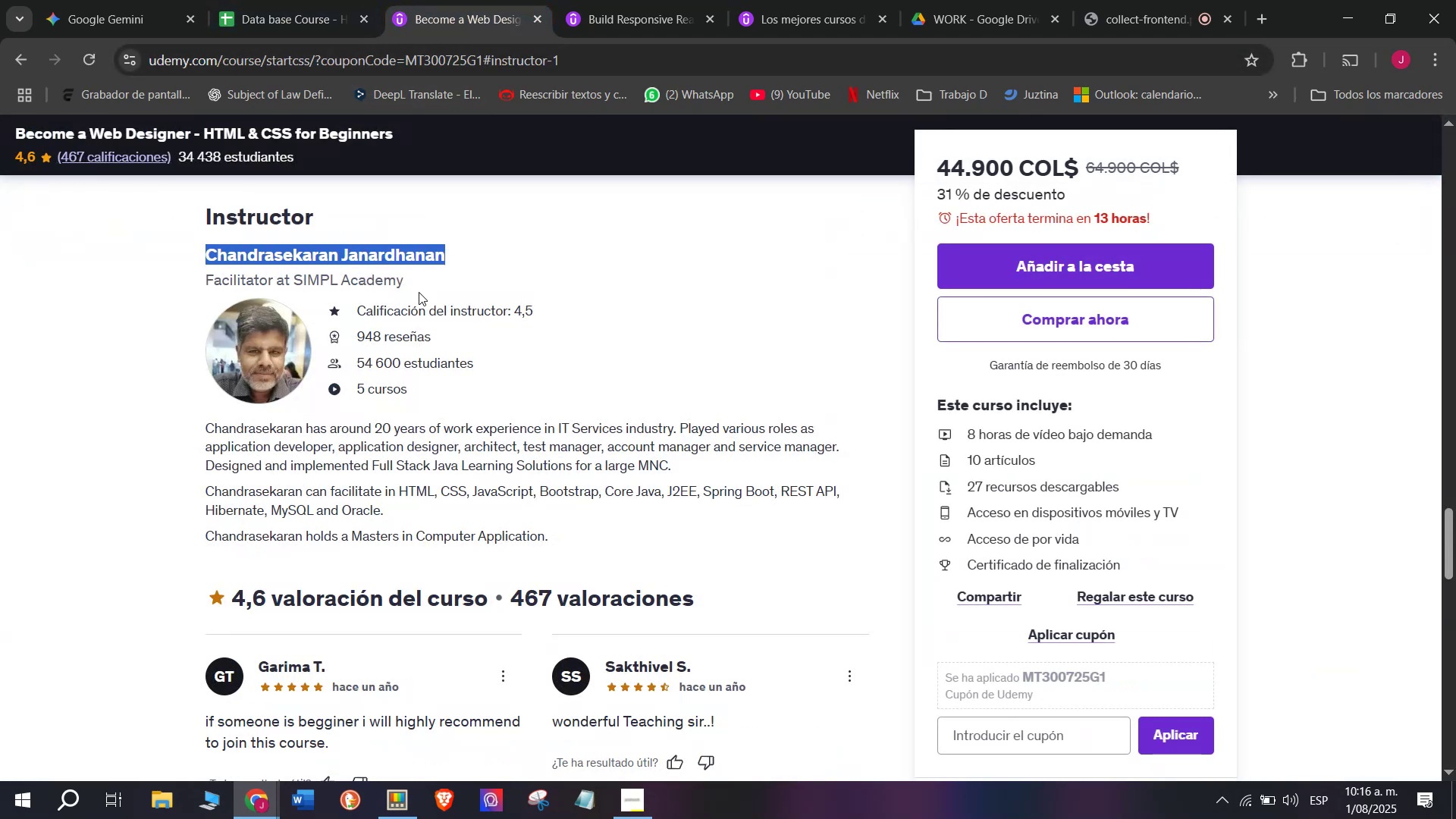 
key(Break)
 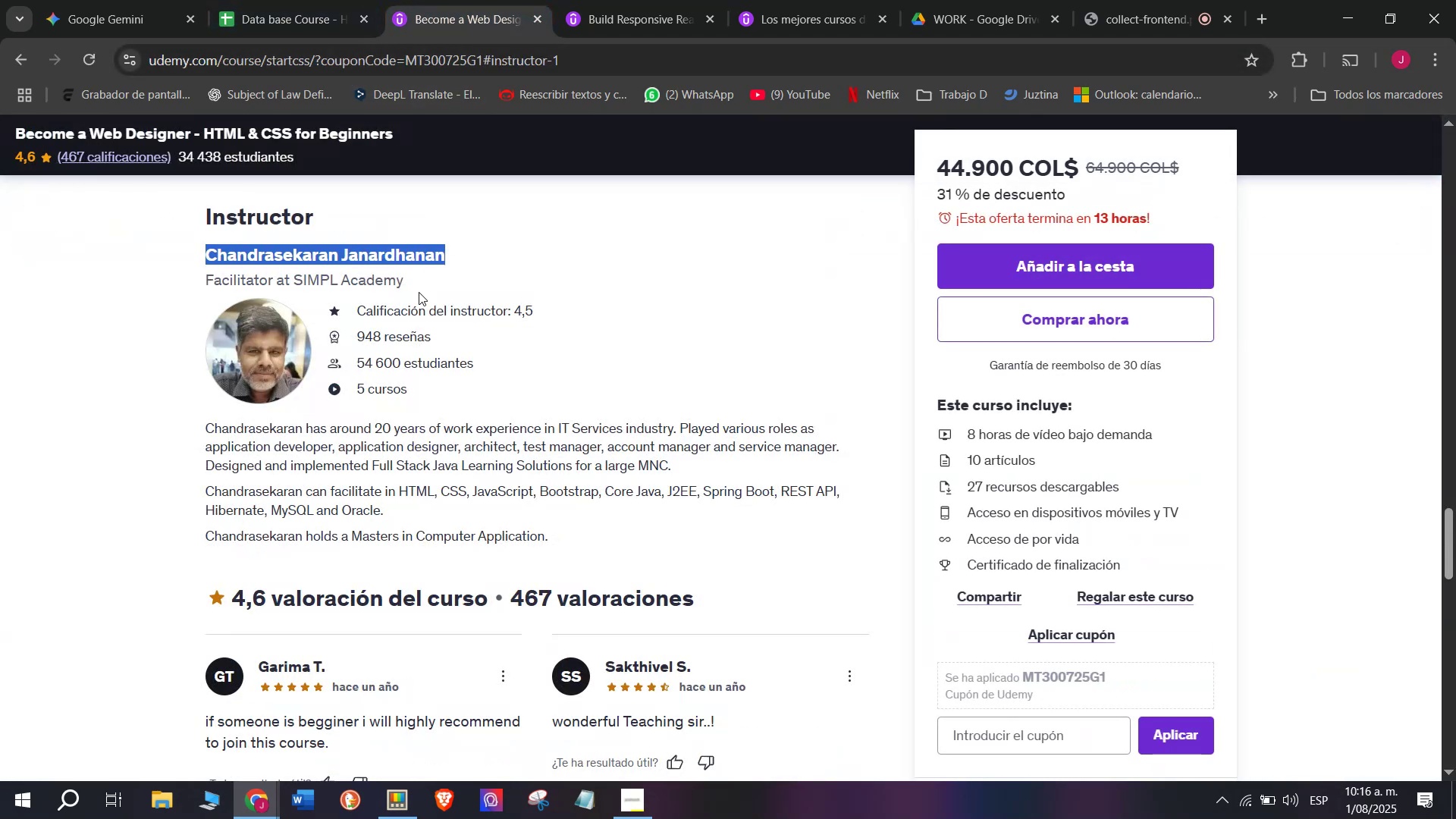 
key(Control+ControlLeft)
 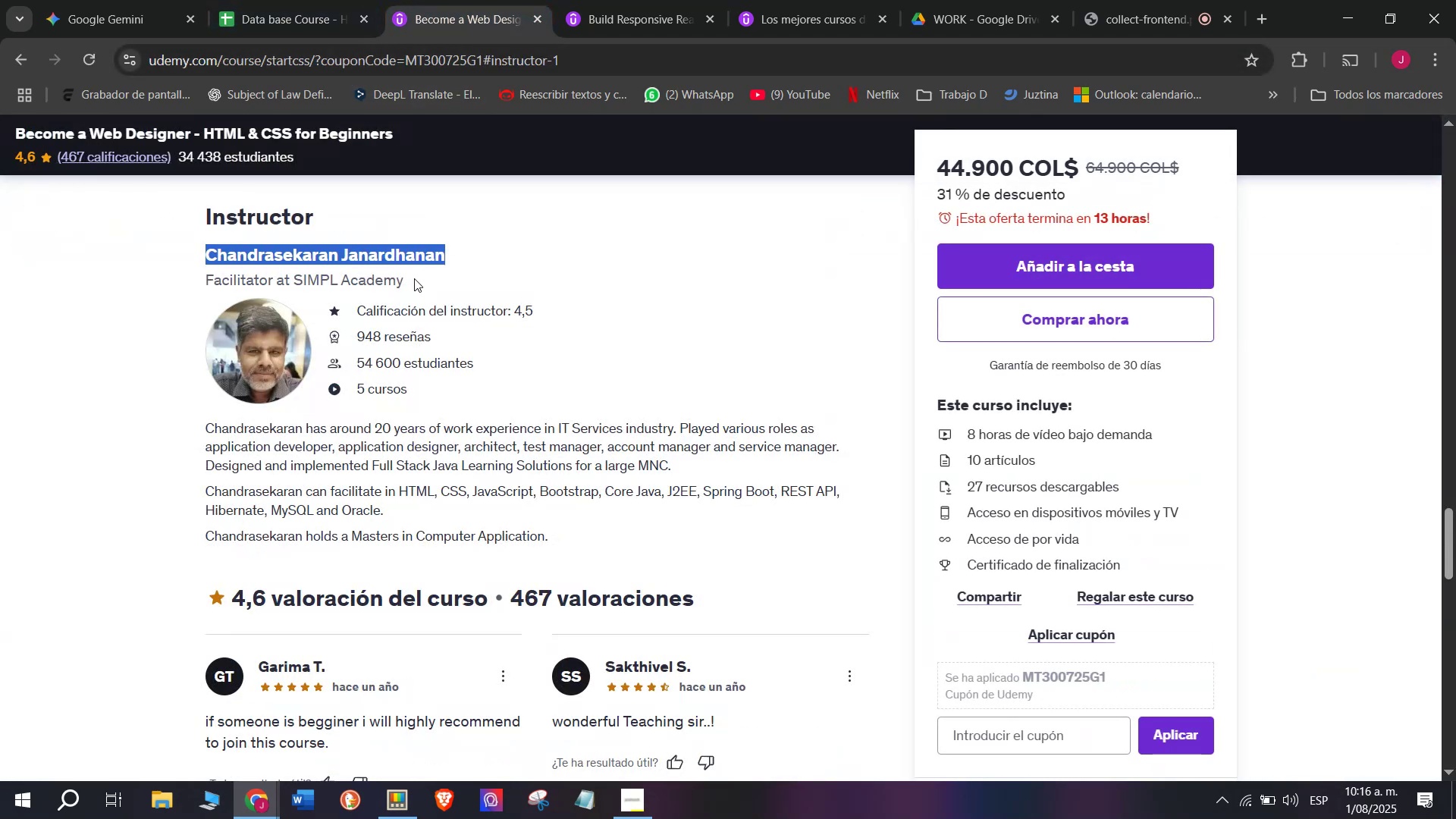 
key(Control+C)
 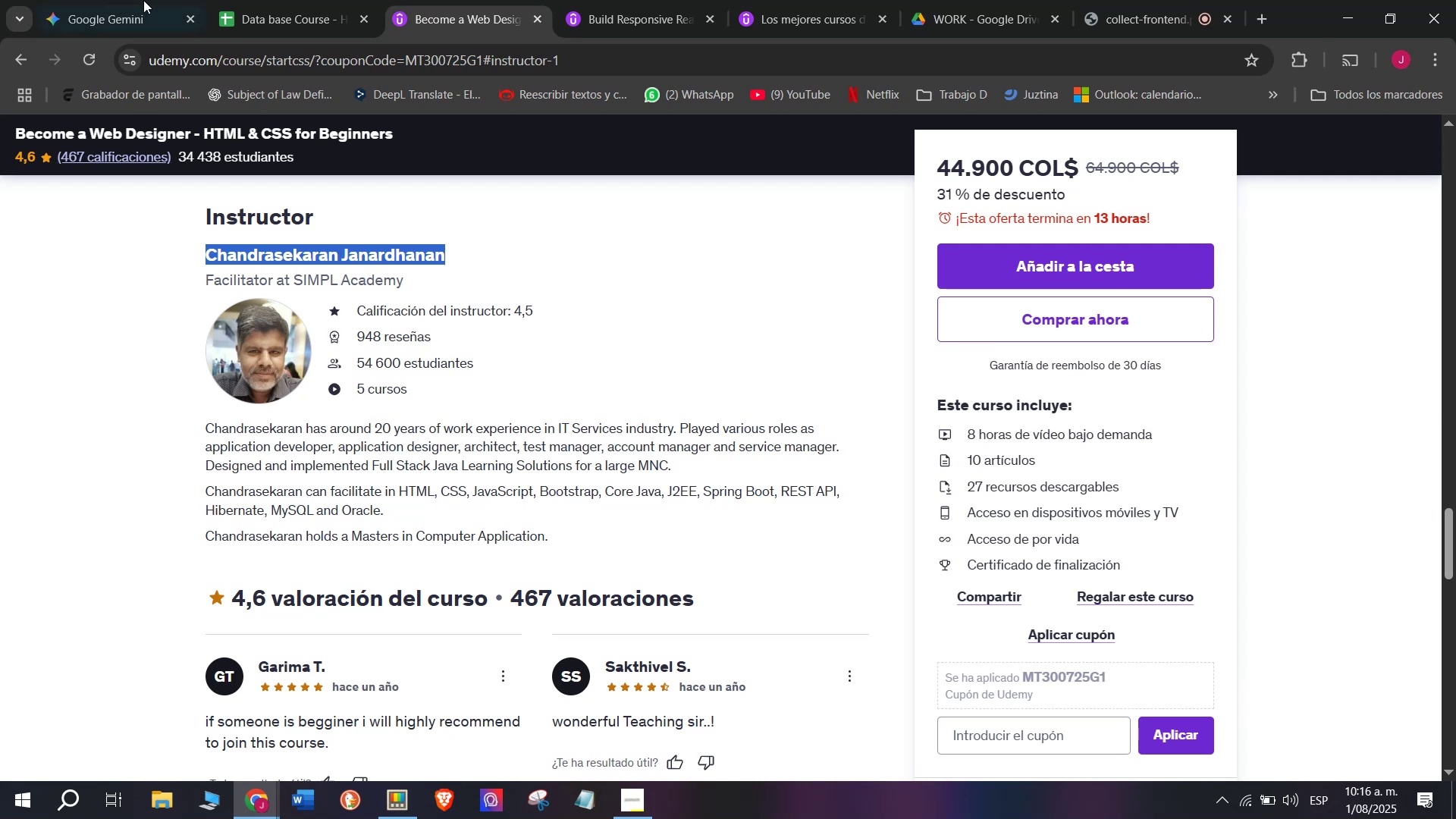 
left_click([284, 0])
 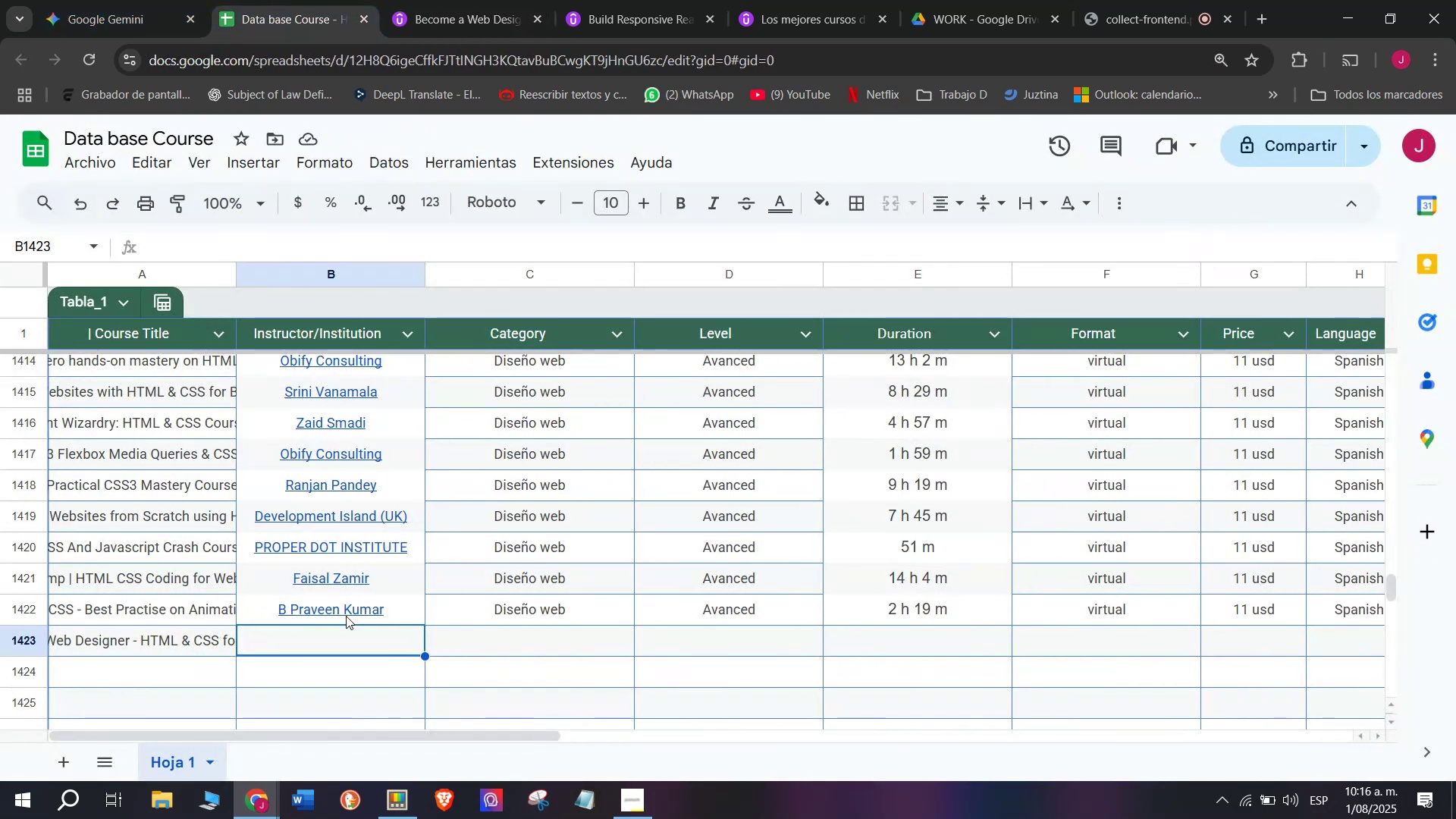 
key(Control+ControlLeft)
 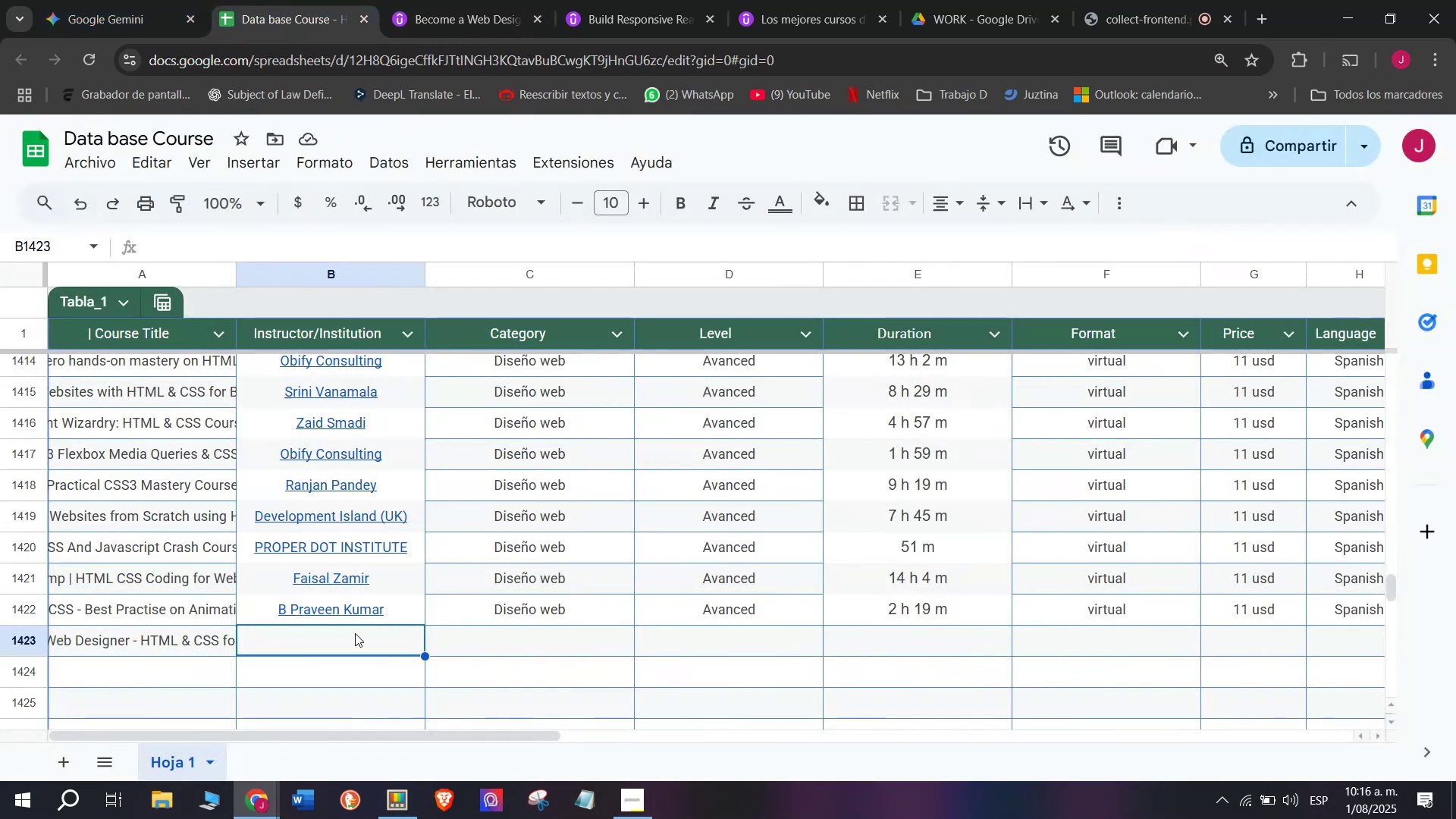 
key(Z)
 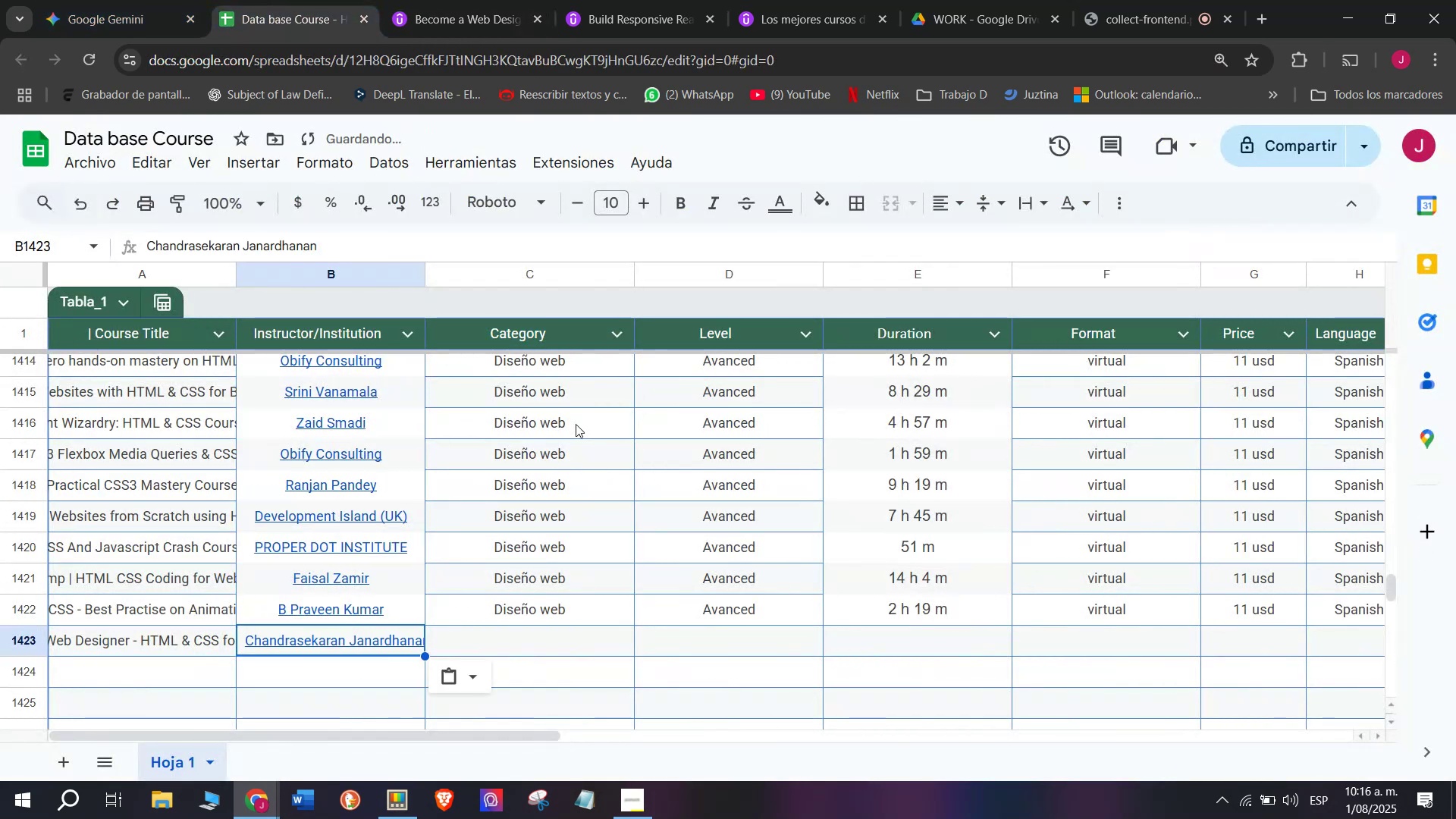 
key(Control+V)
 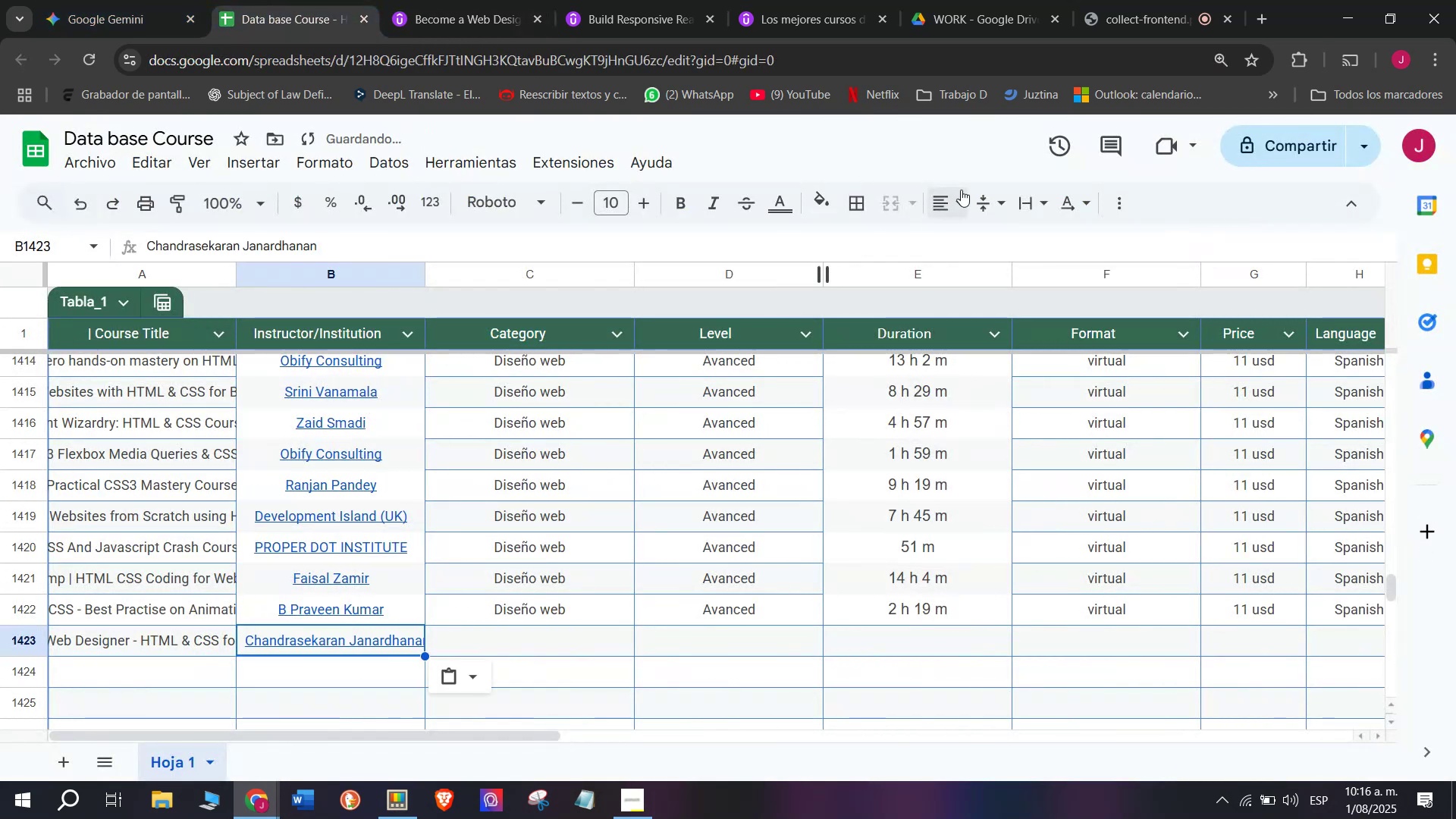 
left_click([961, 193])
 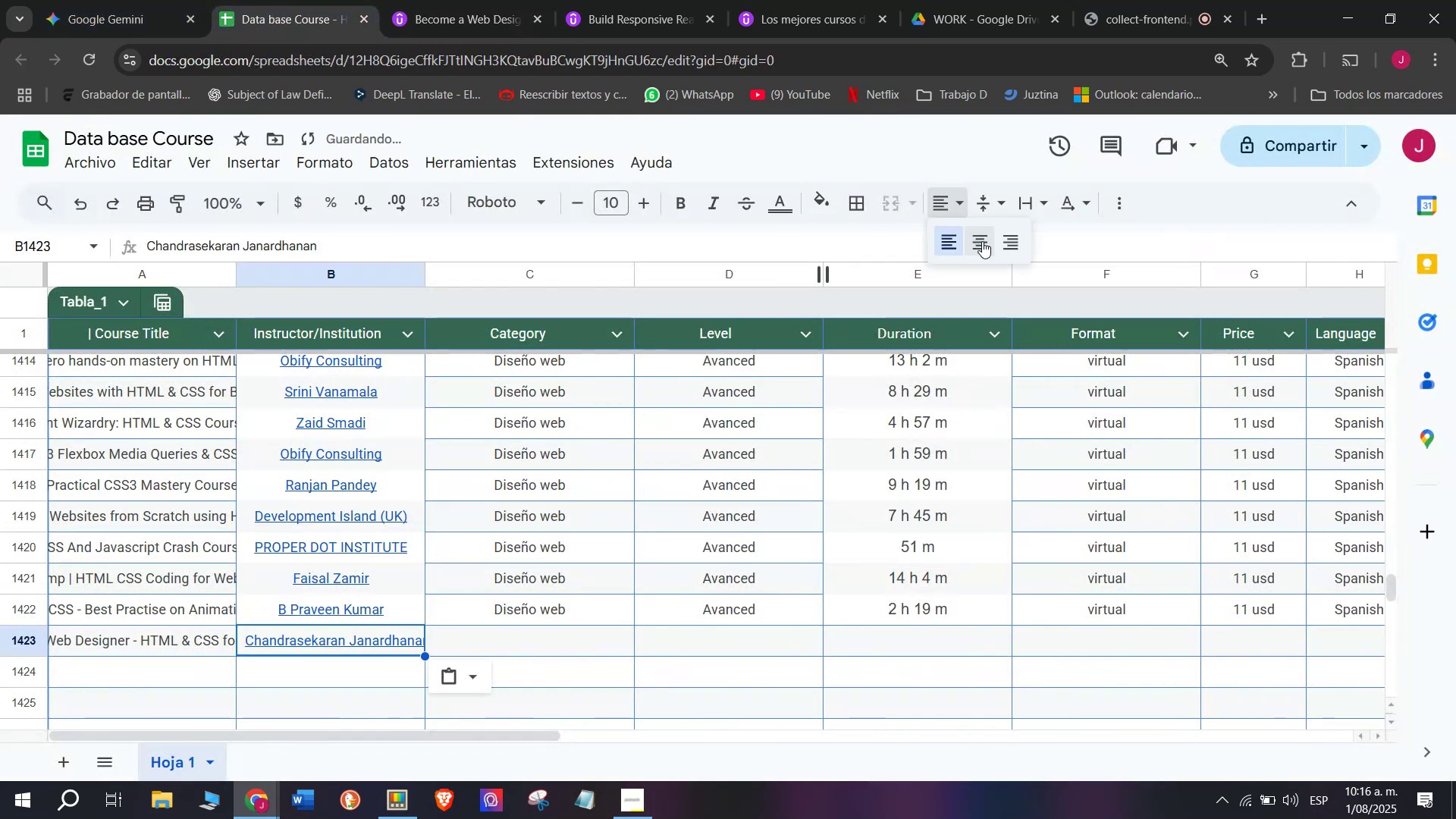 
left_click([982, 241])
 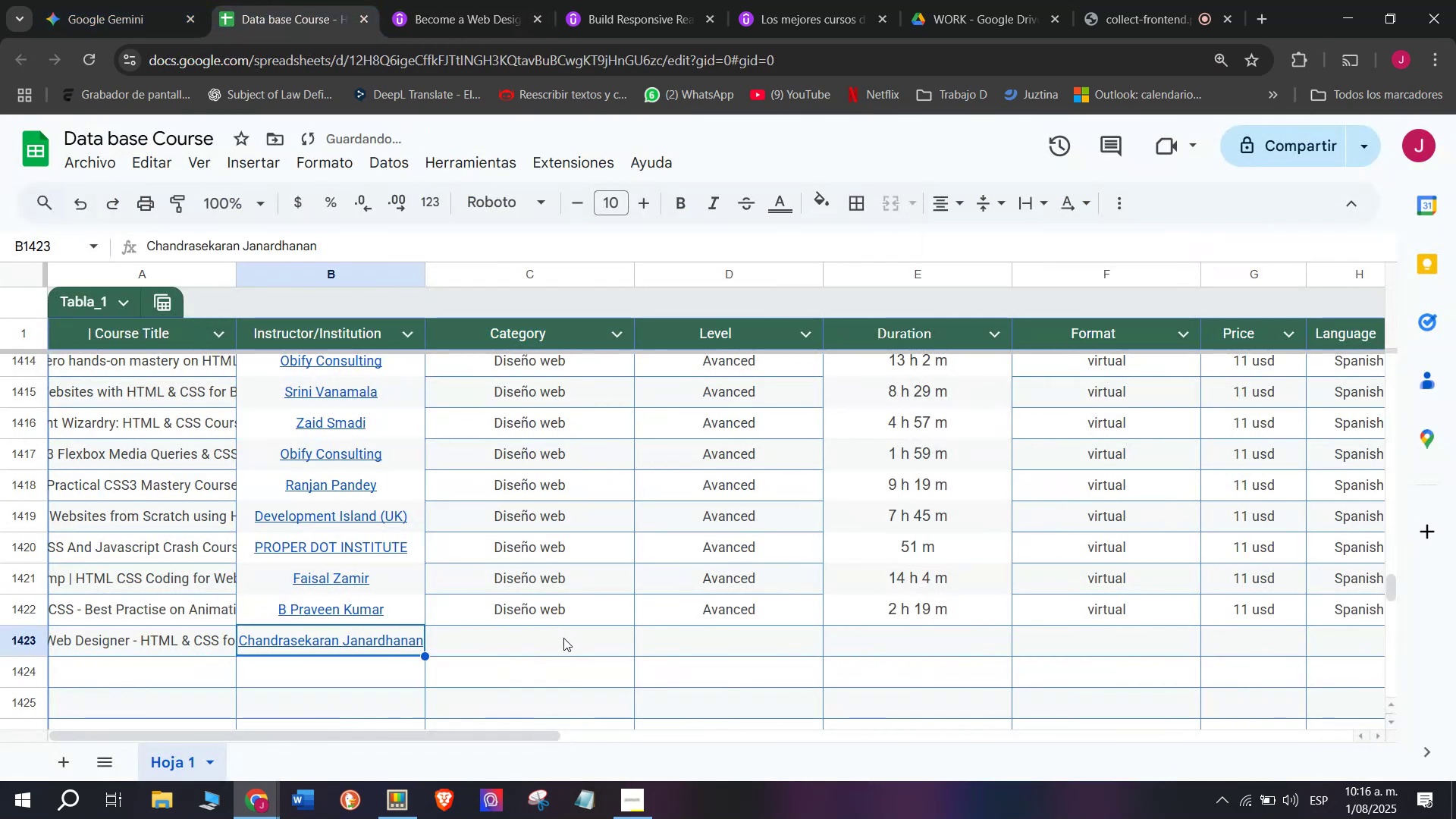 
left_click([566, 640])
 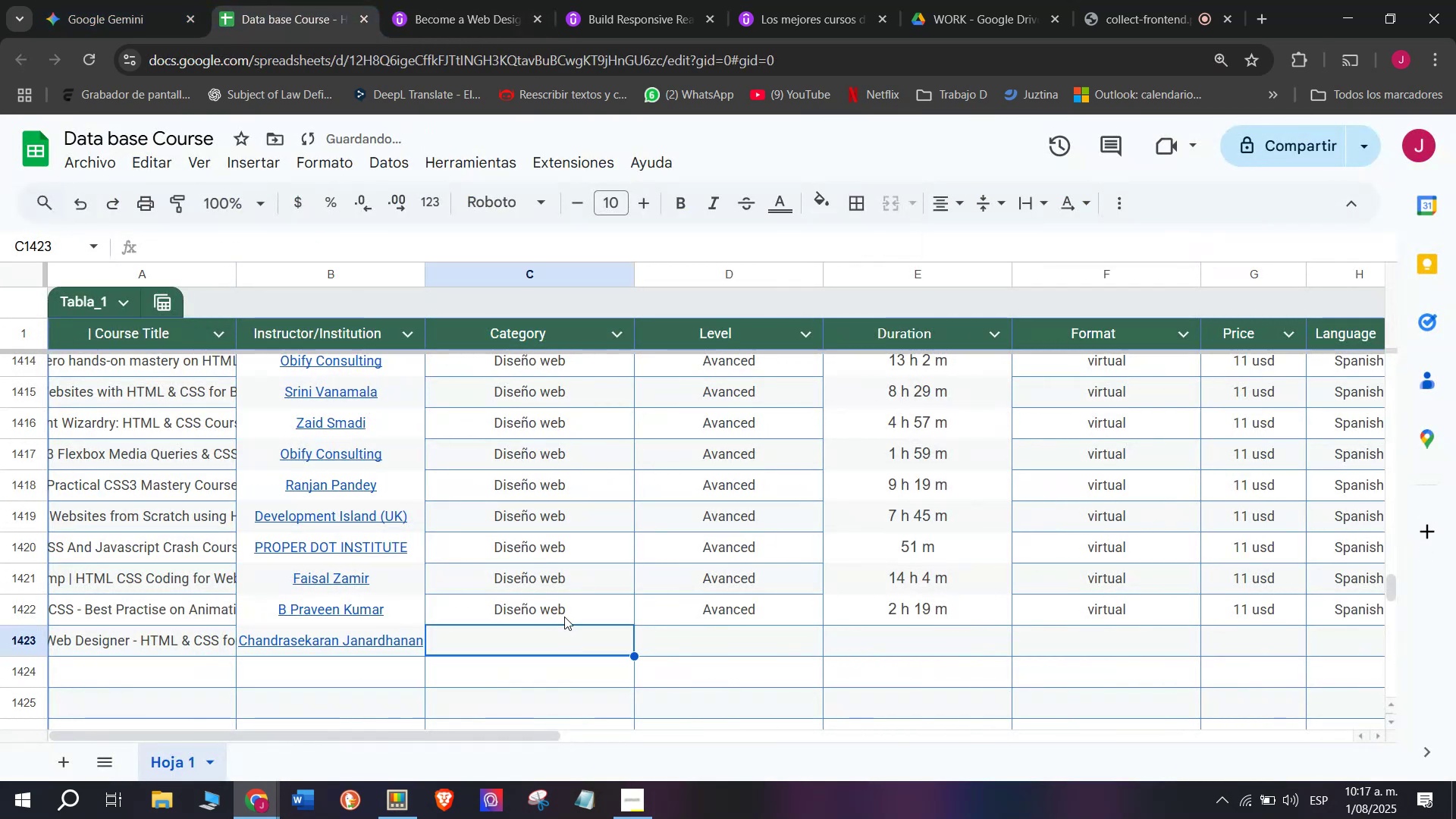 
key(Break)
 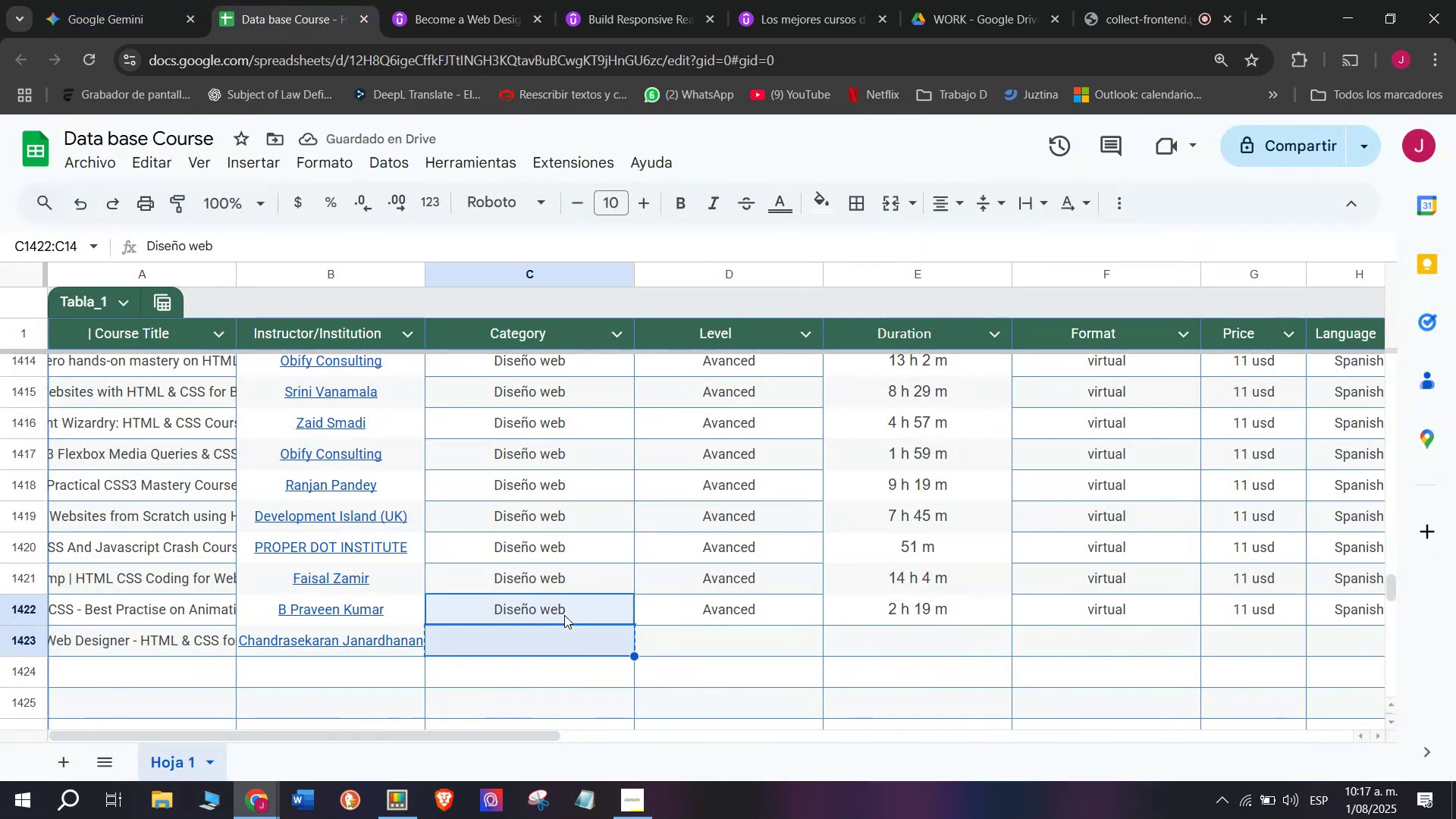 
key(Control+ControlLeft)
 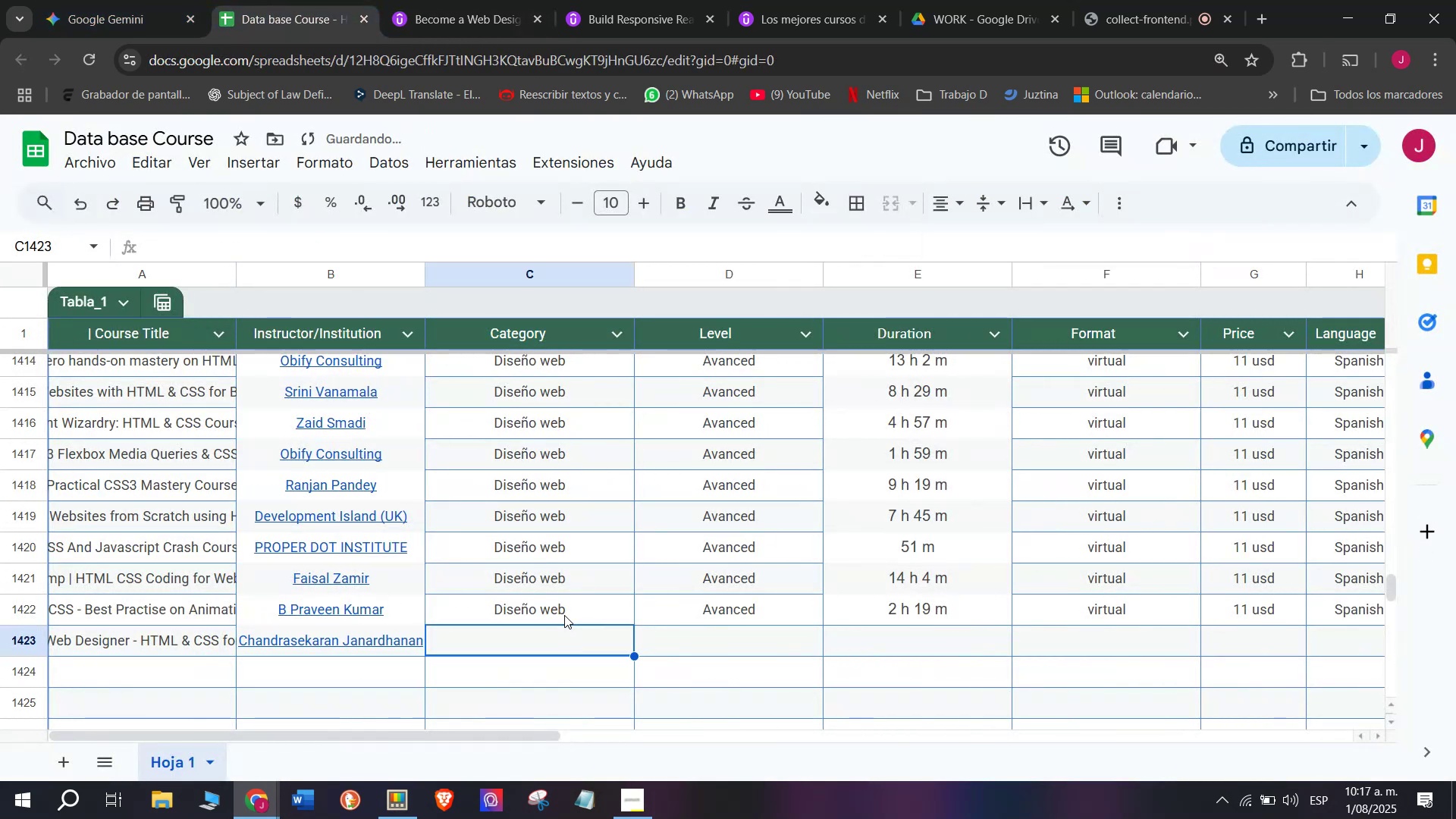 
key(Control+C)
 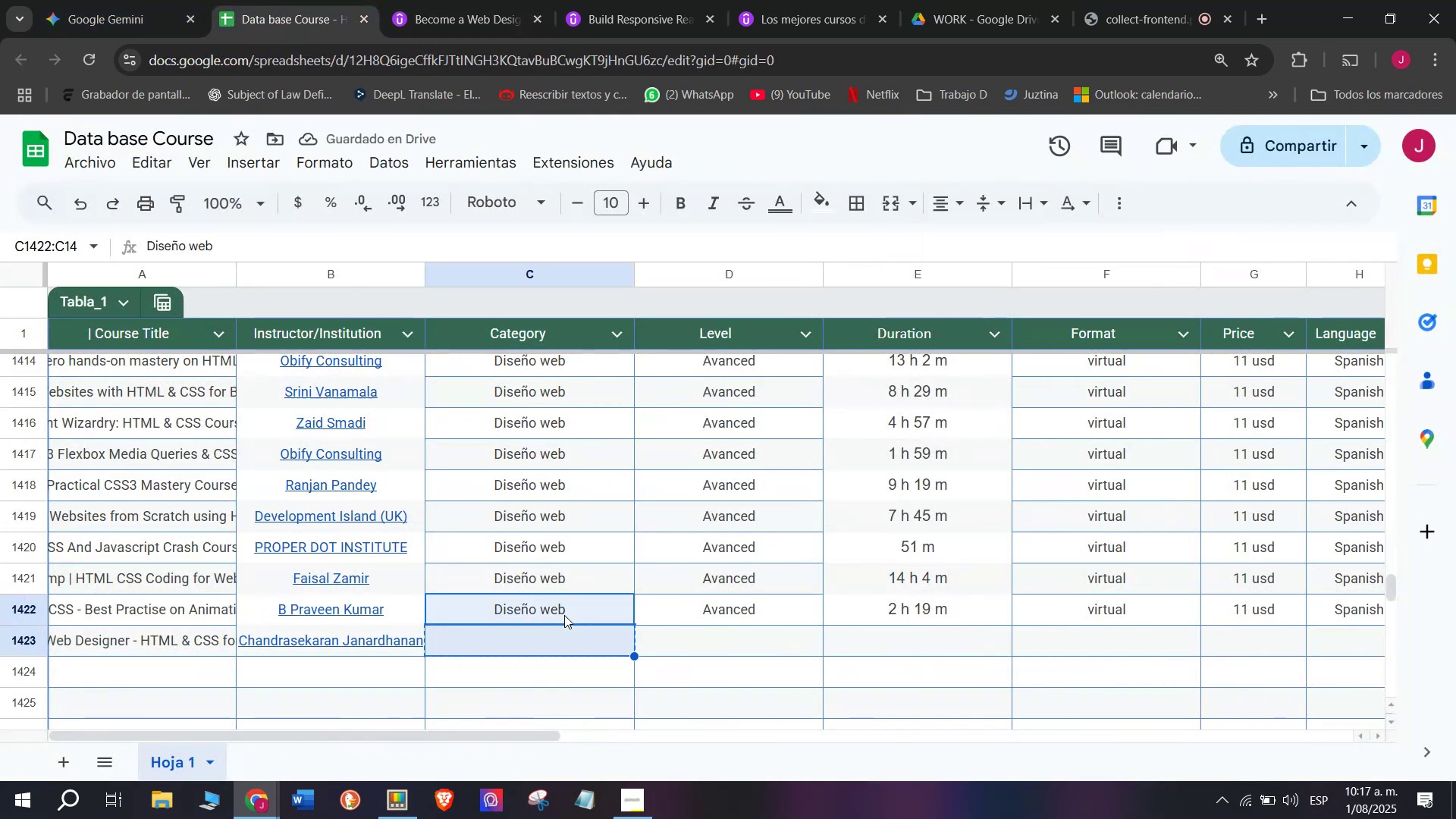 
double_click([564, 615])
 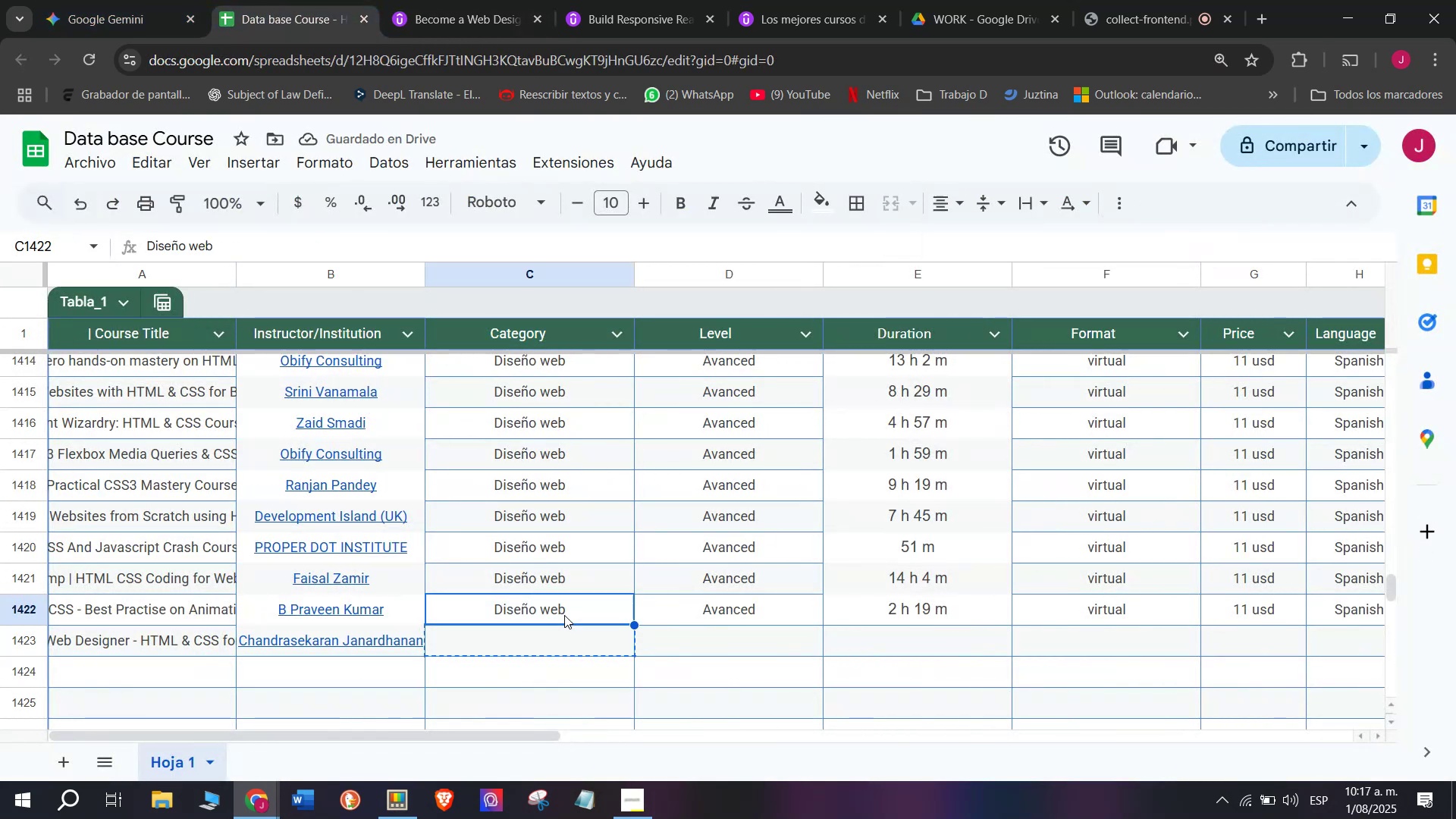 
key(Break)
 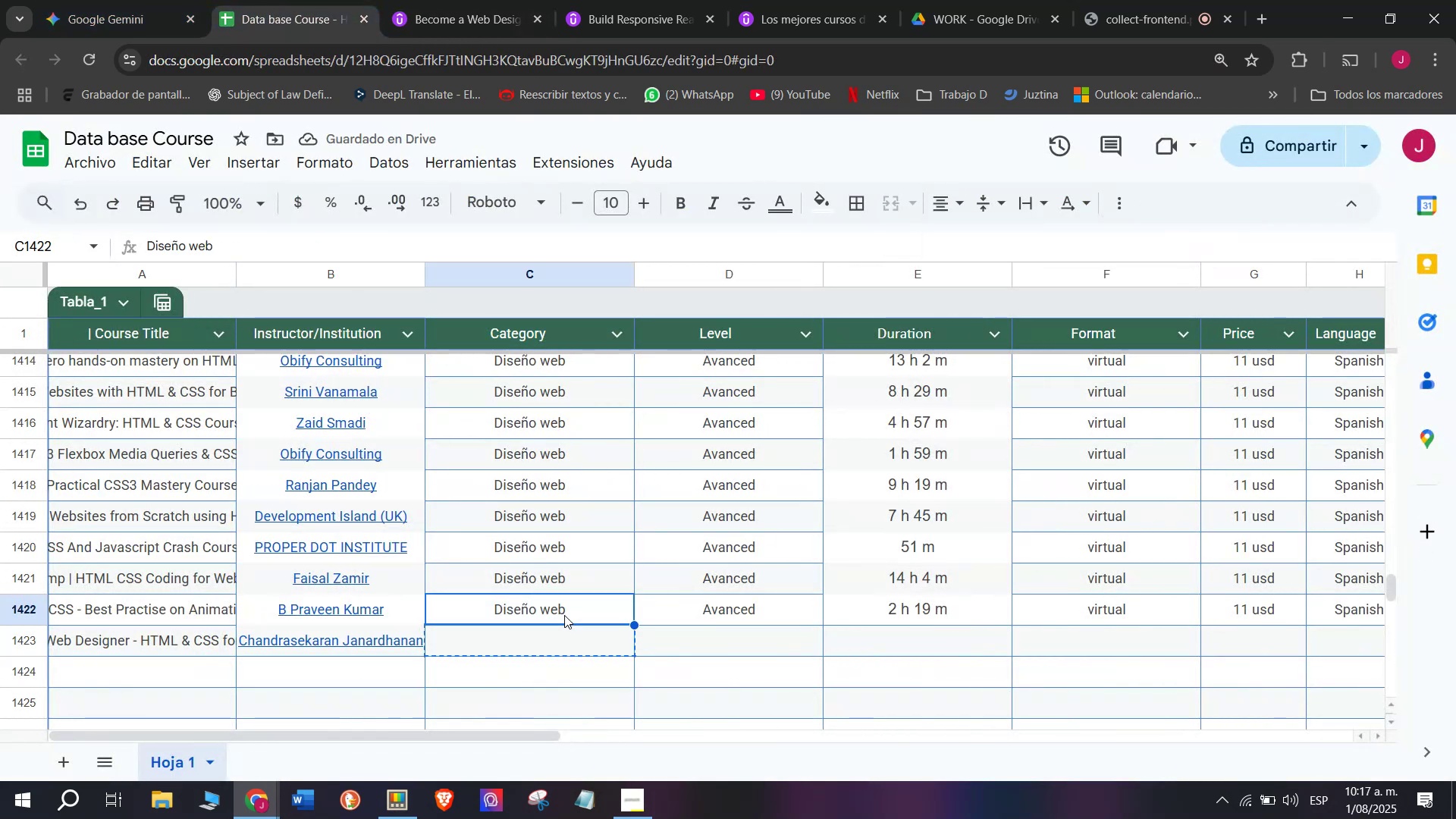 
key(Control+ControlLeft)
 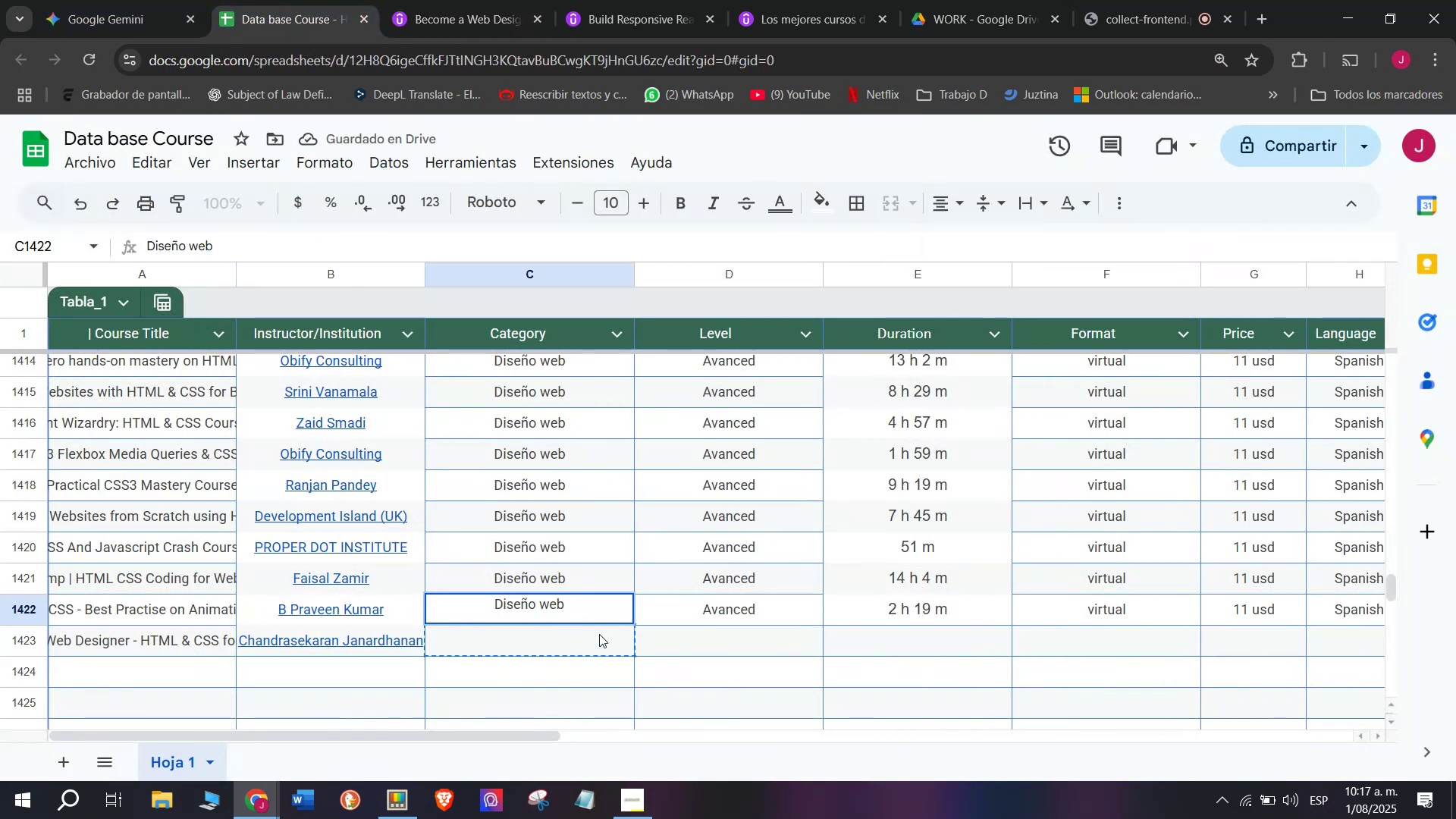 
key(Control+C)
 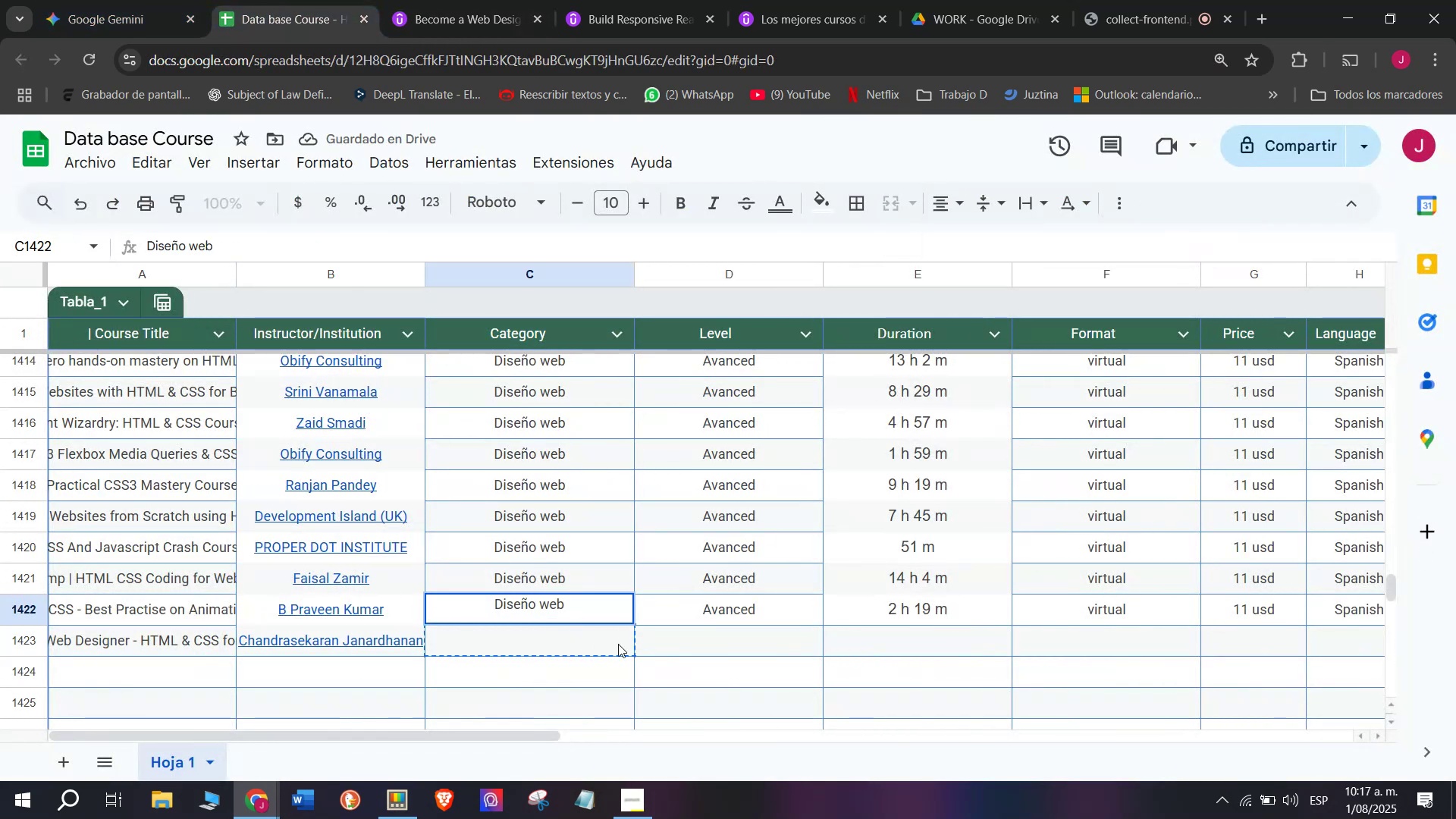 
left_click([622, 651])
 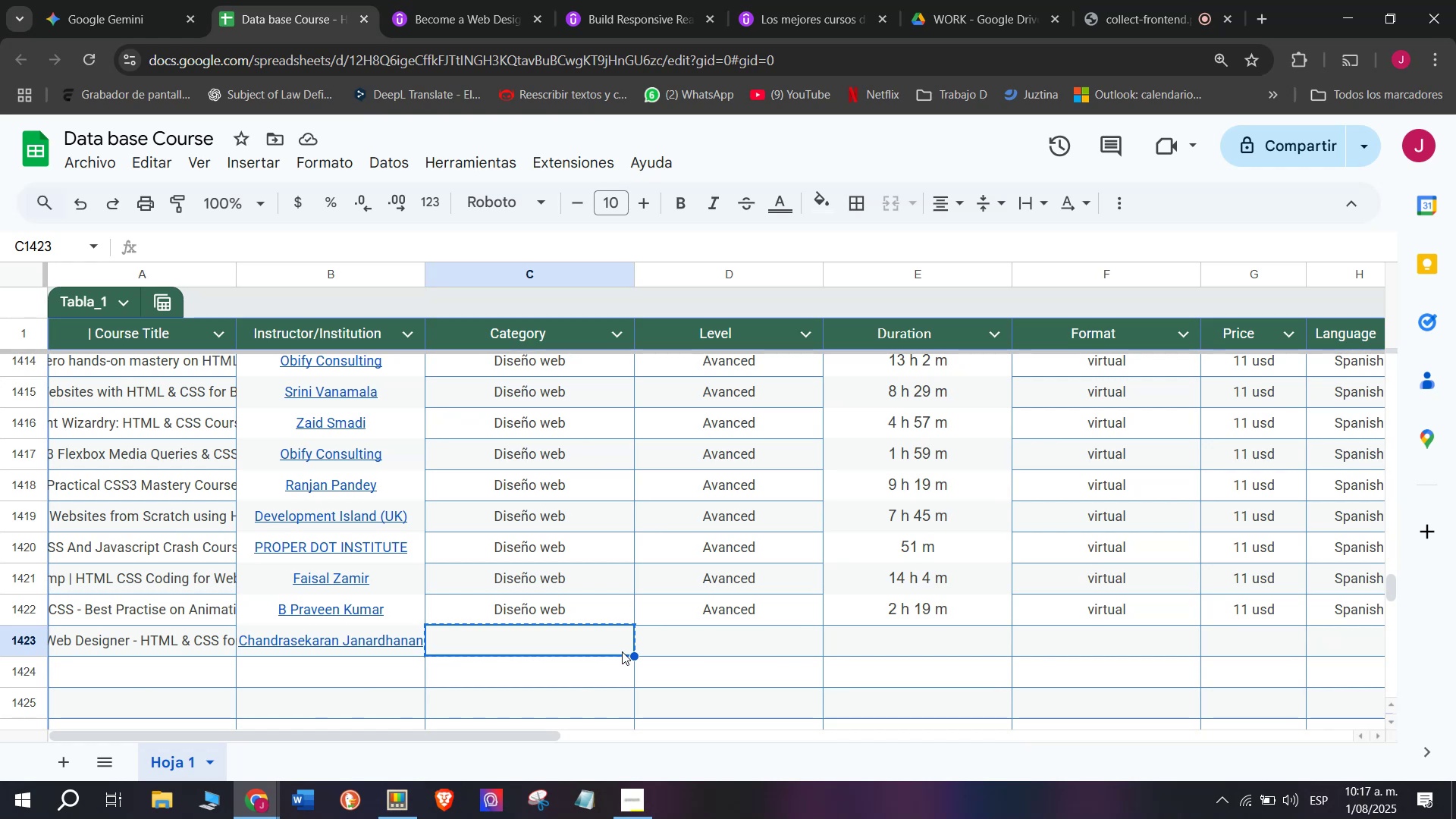 
wait(11.97)
 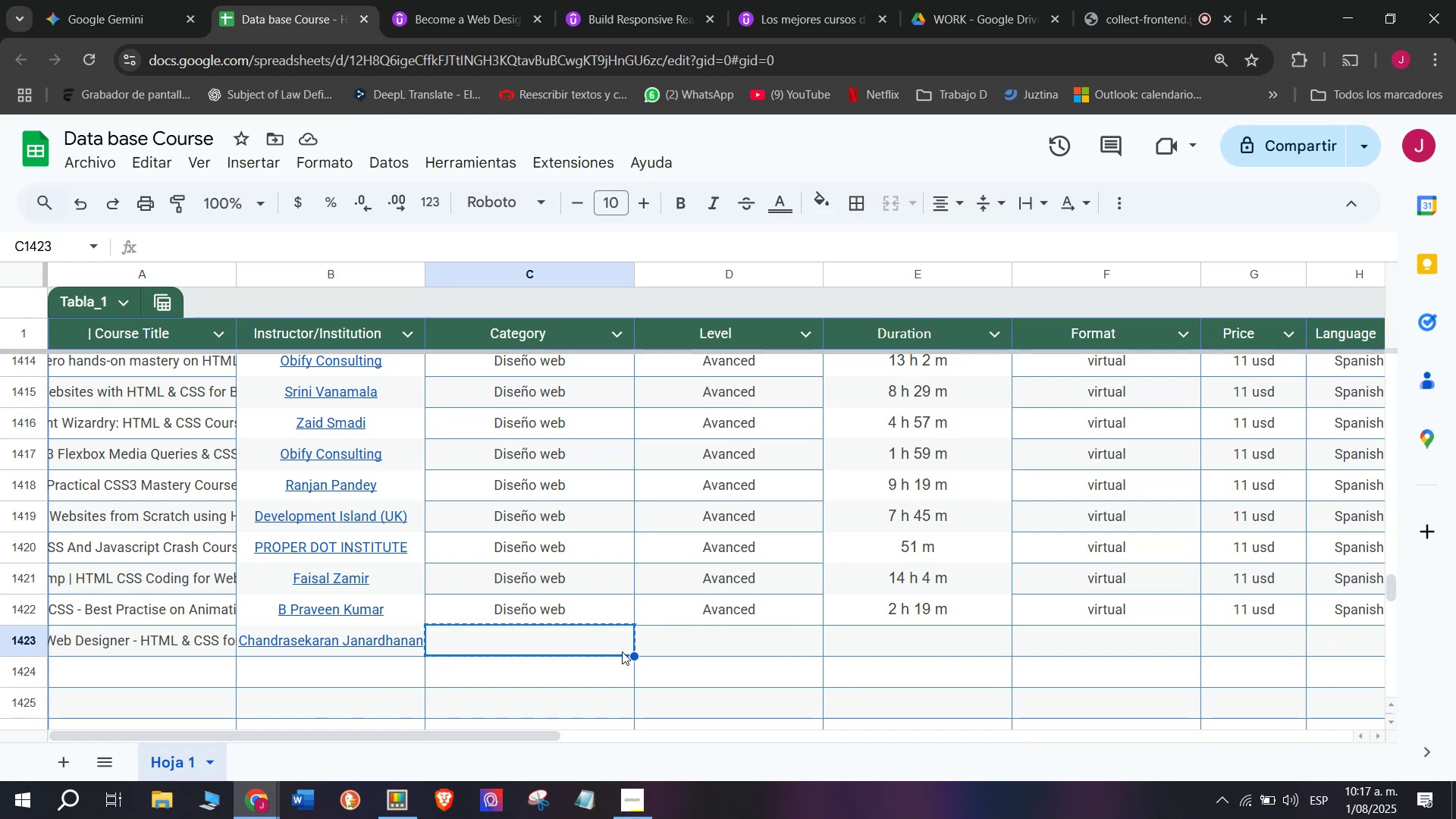 
left_click([553, 604])
 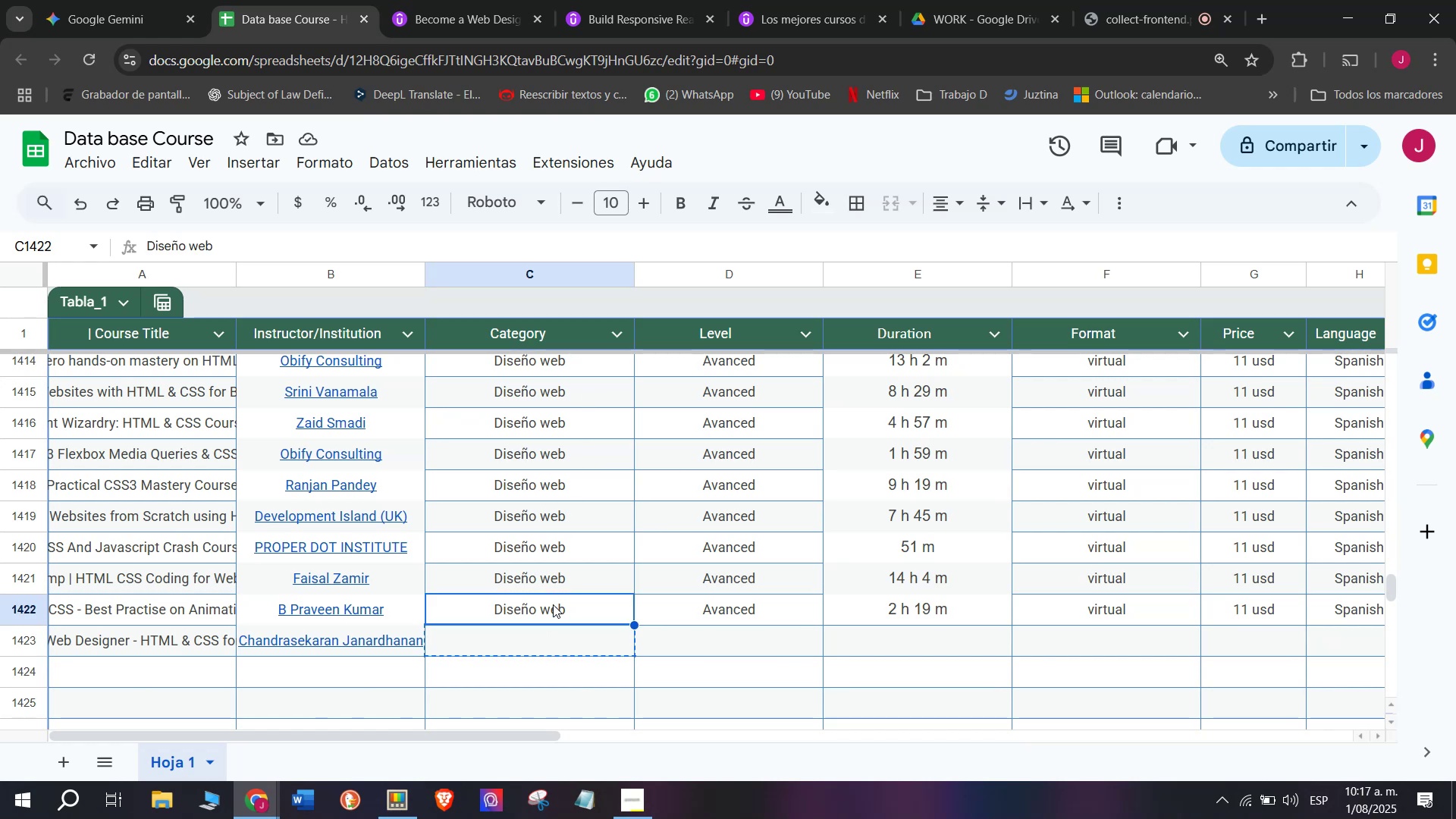 
key(Control+ControlLeft)
 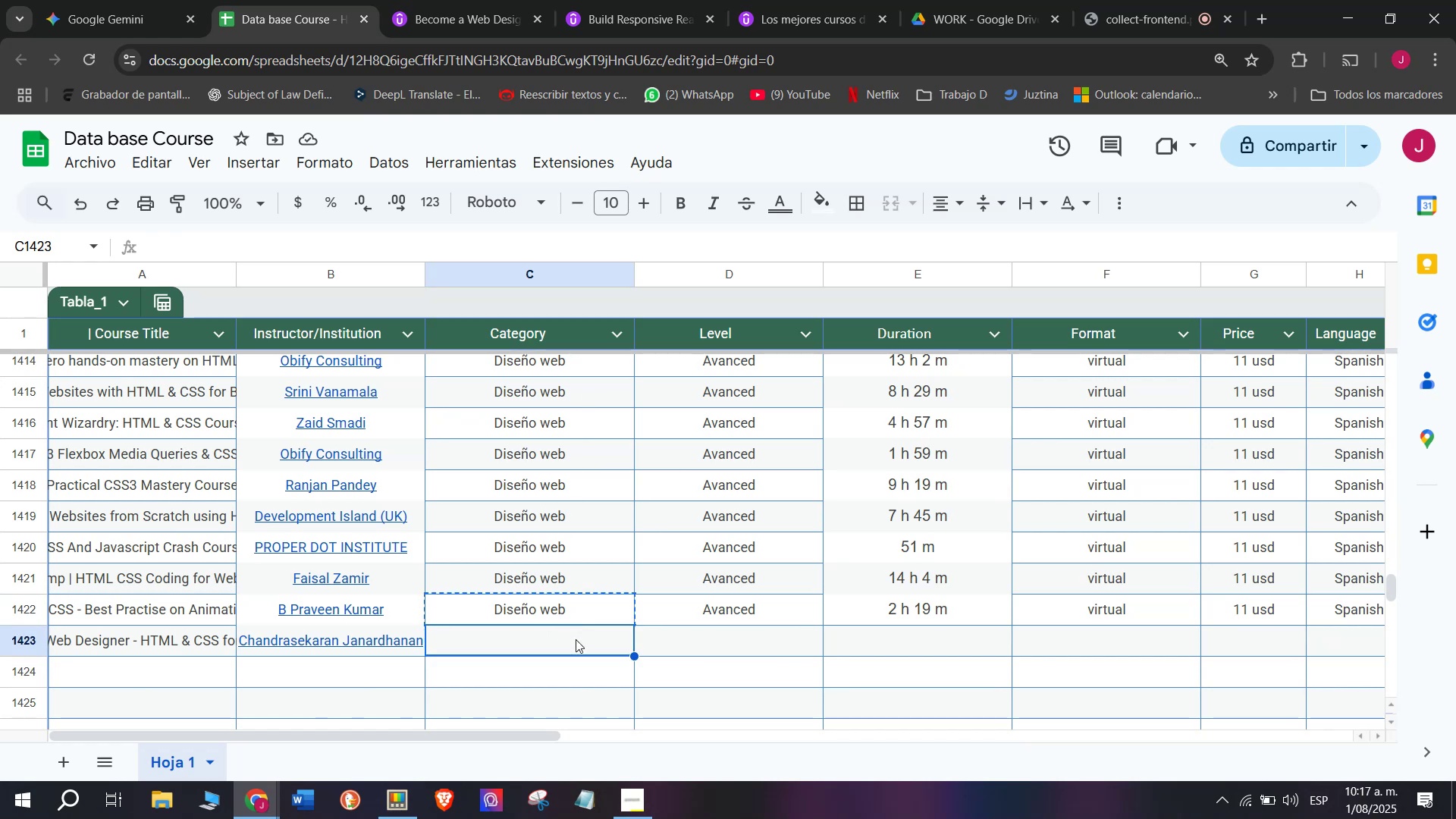 
key(Break)
 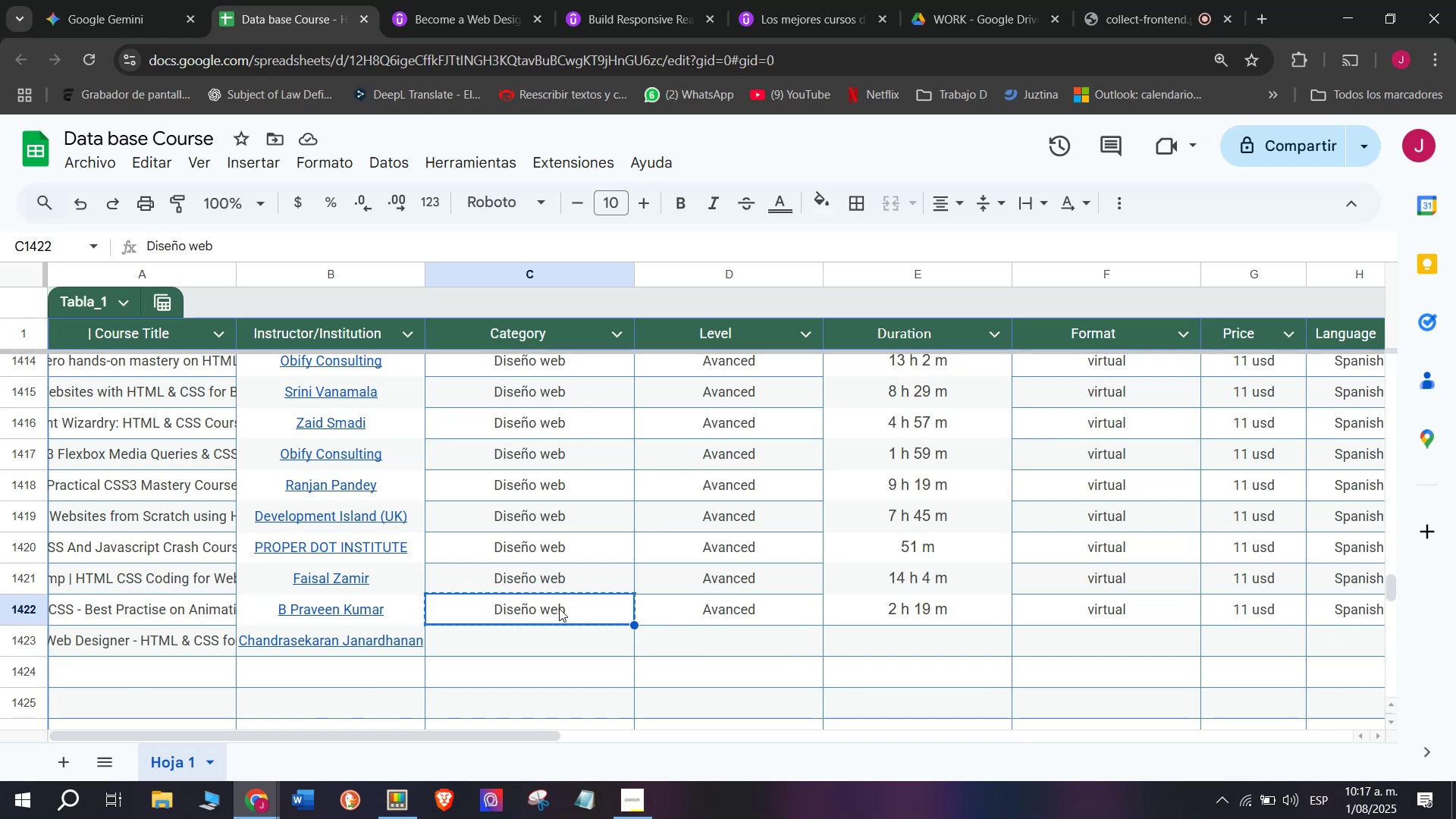 
key(Control+C)
 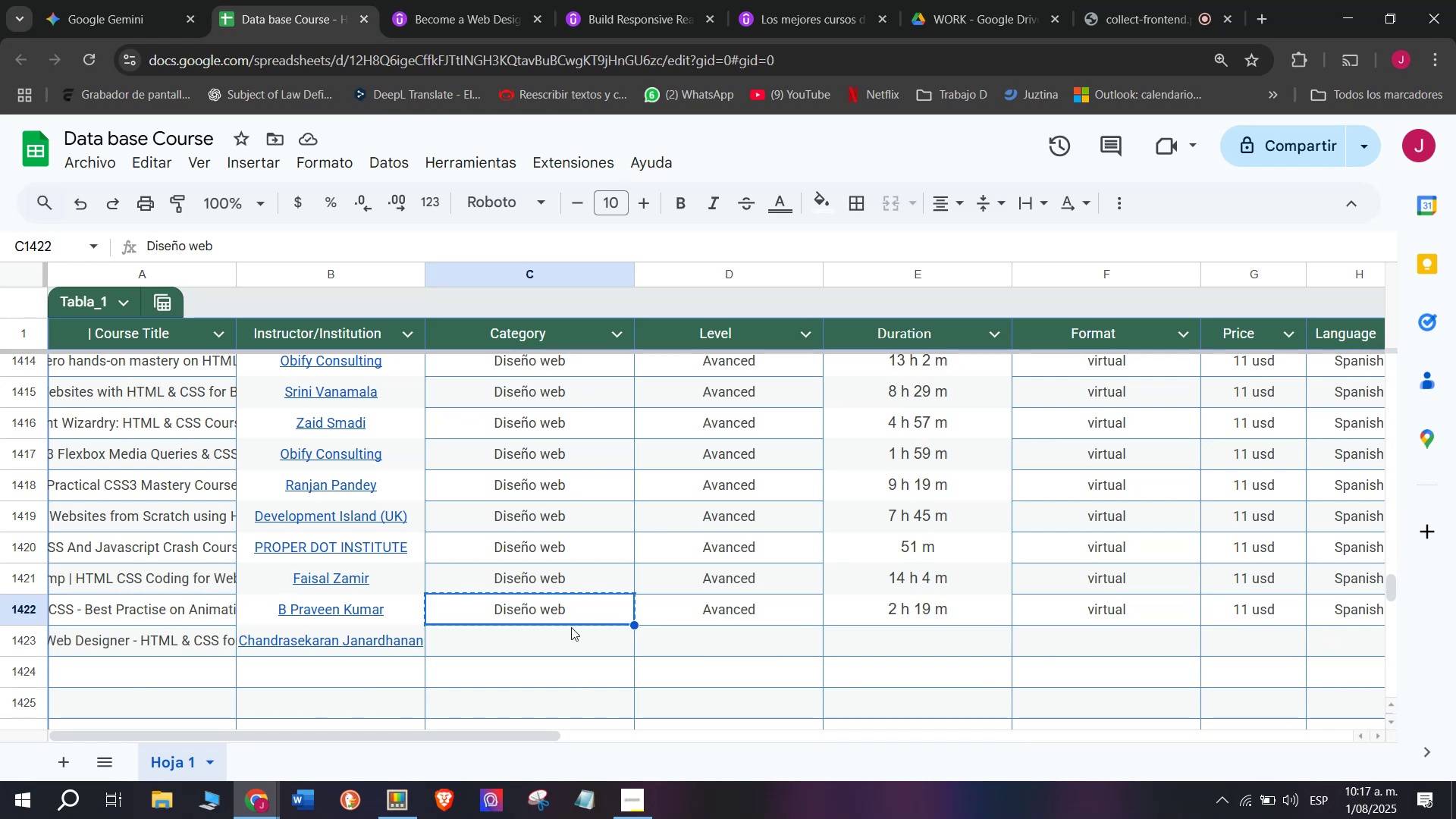 
double_click([571, 627])
 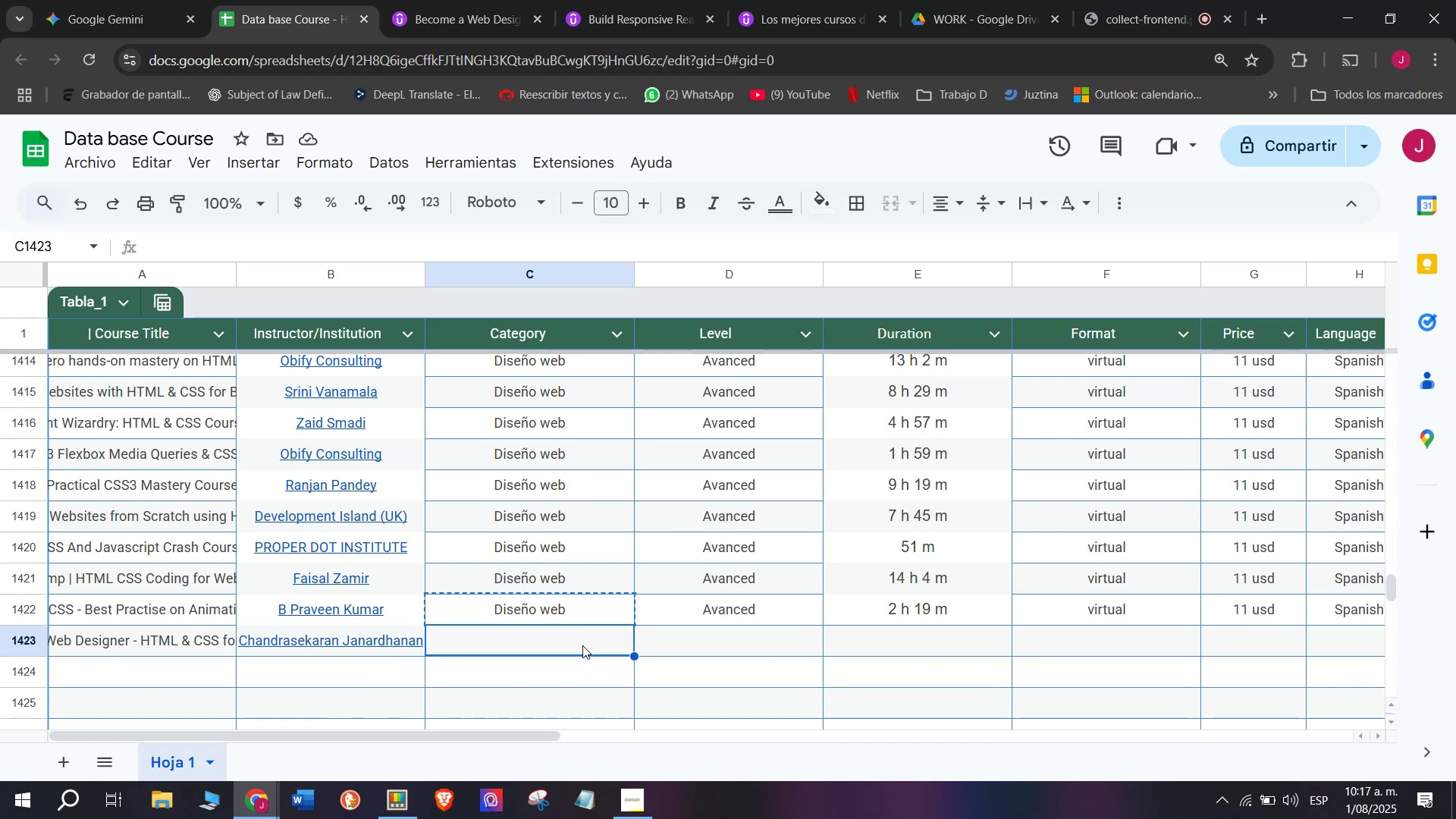 
left_click([582, 645])
 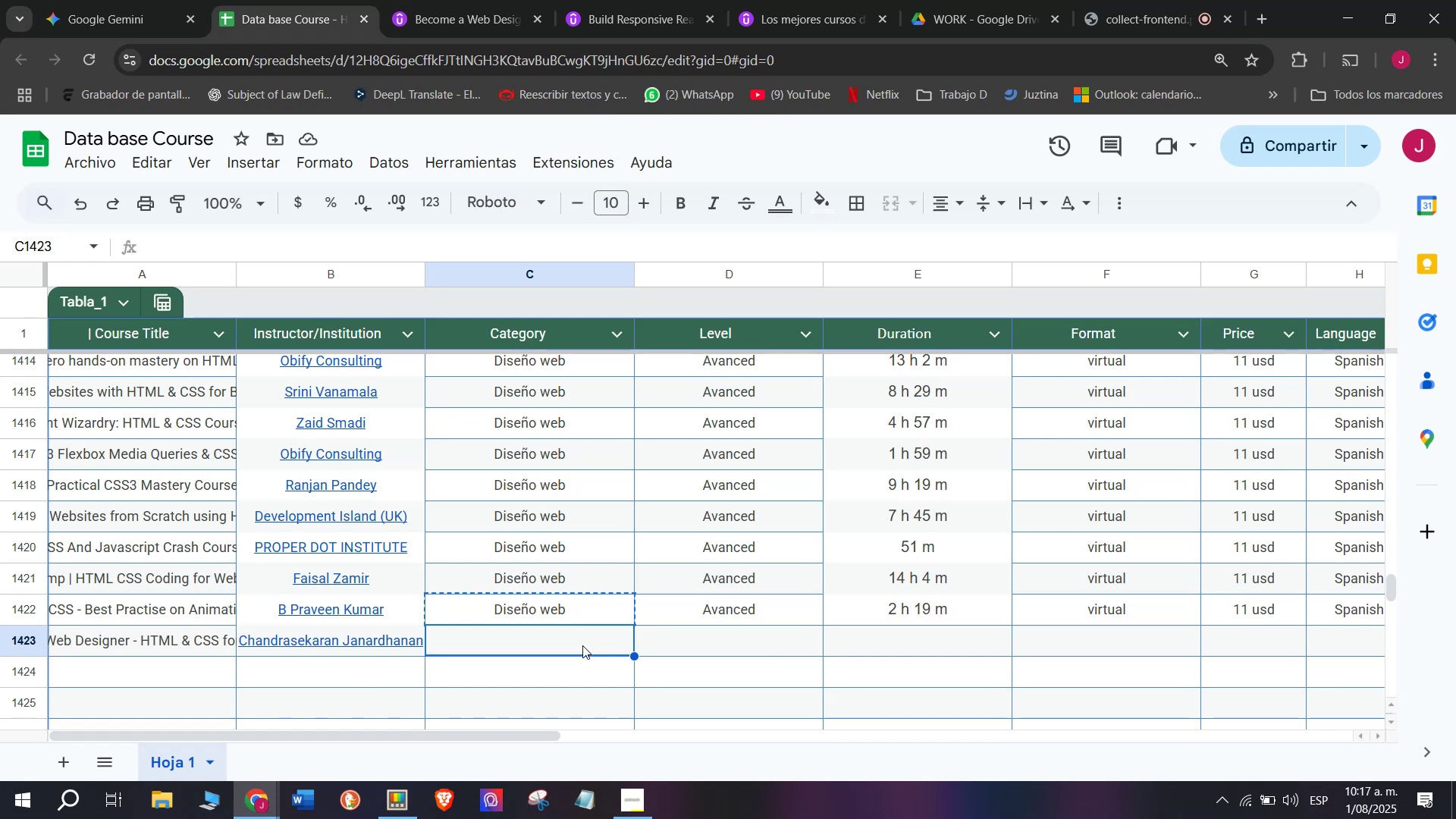 
key(Control+ControlLeft)
 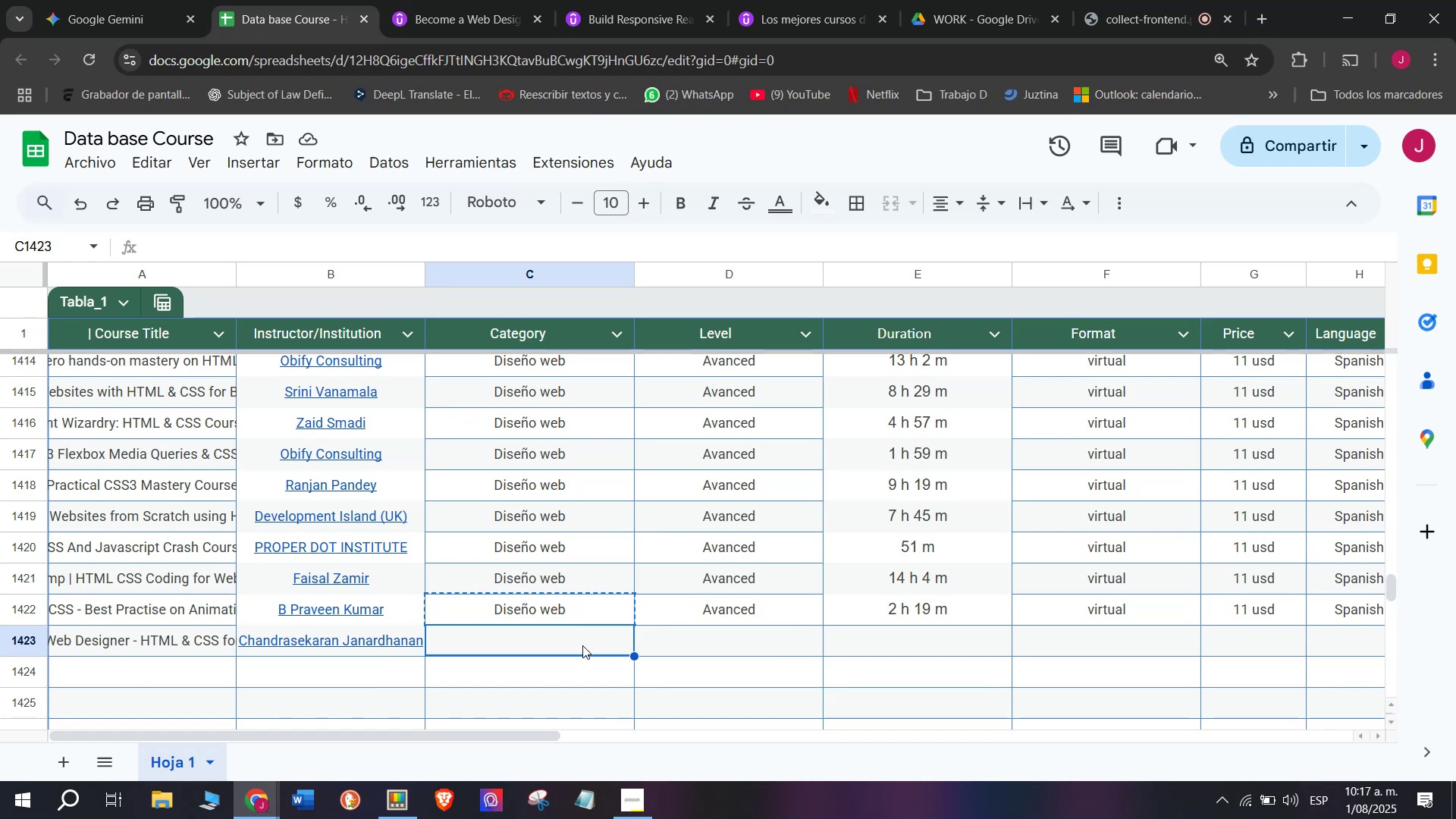 
key(Z)
 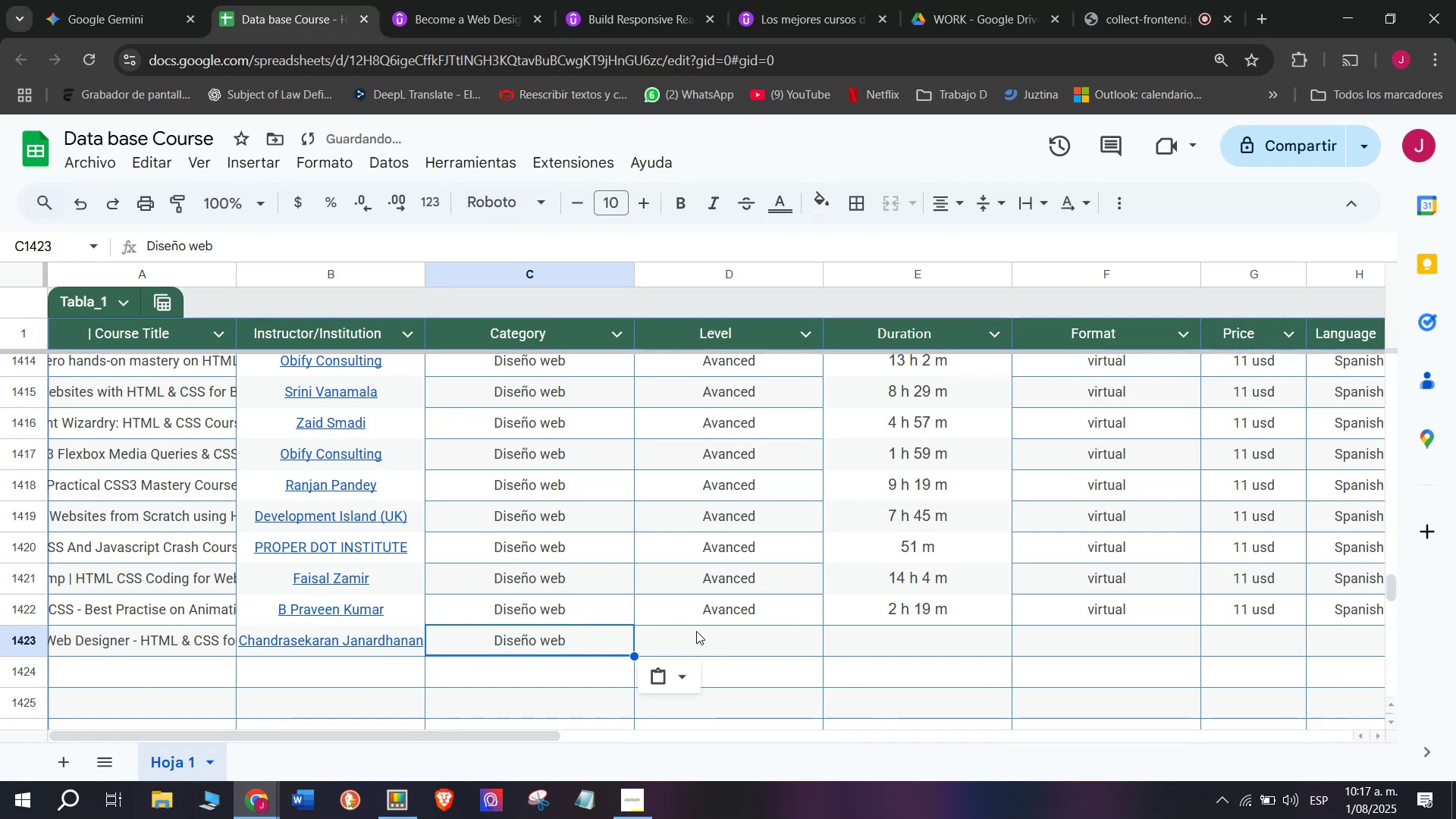 
key(Control+V)
 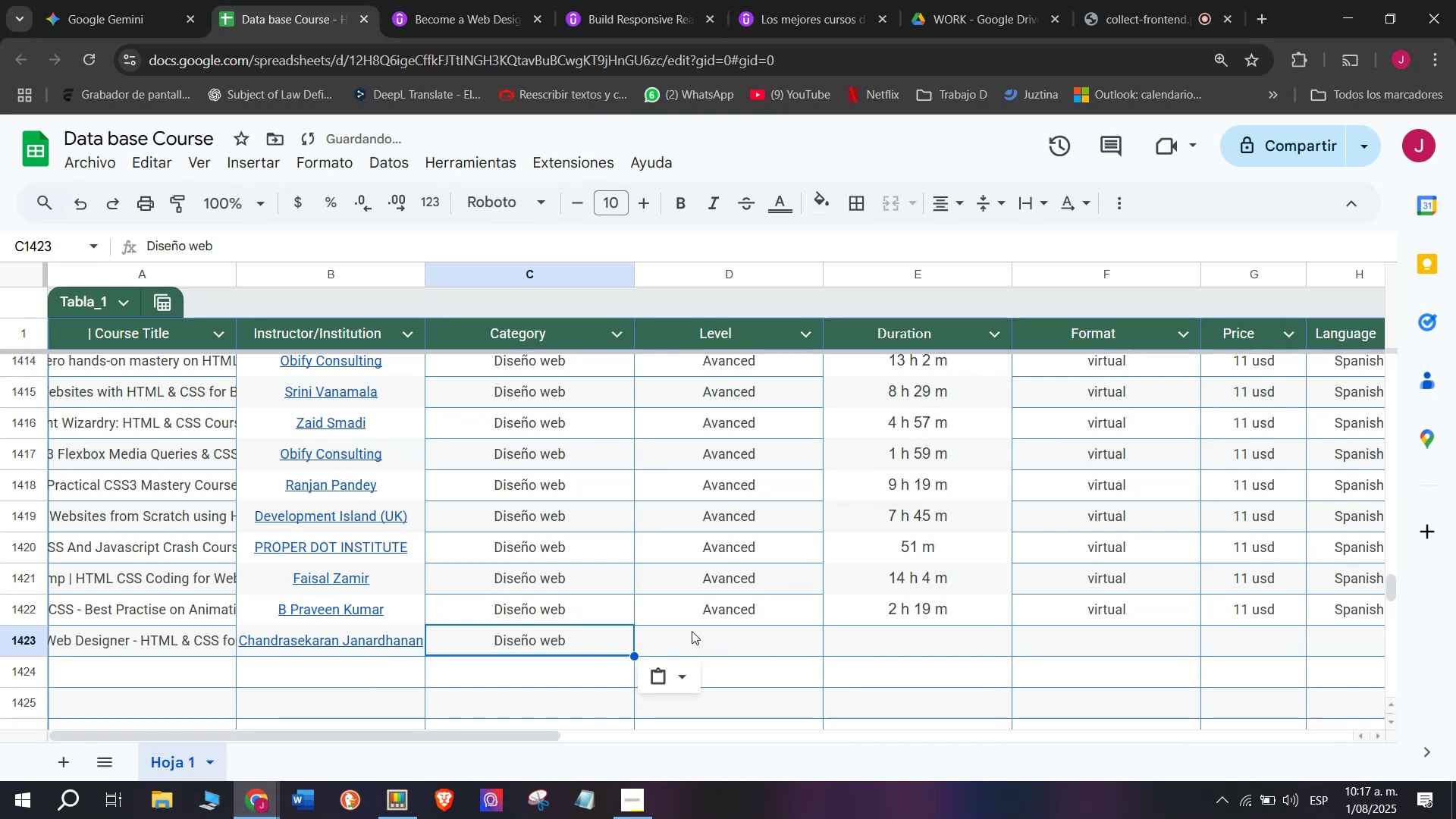 
left_click([696, 631])
 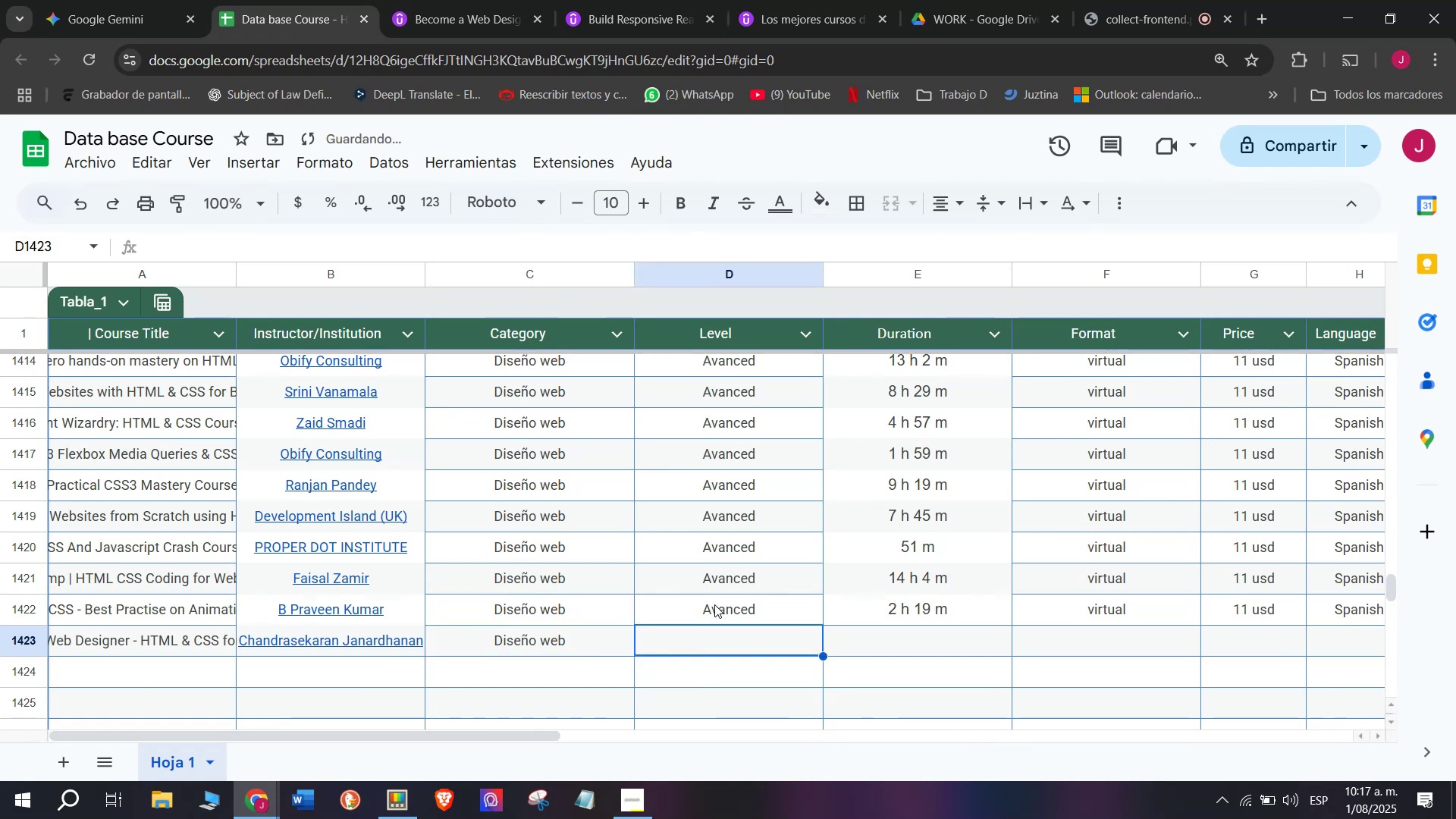 
key(Control+ControlLeft)
 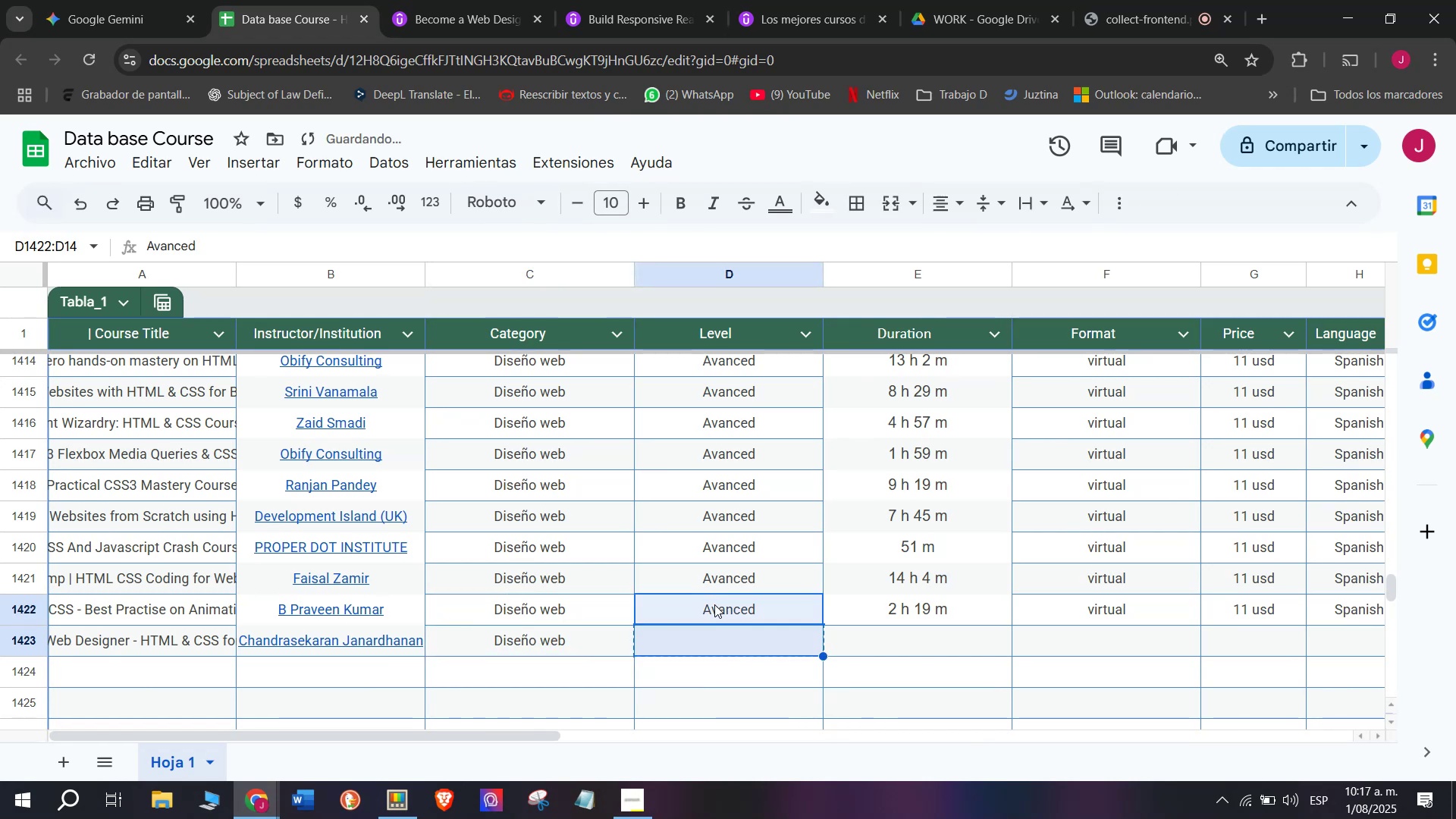 
key(Break)
 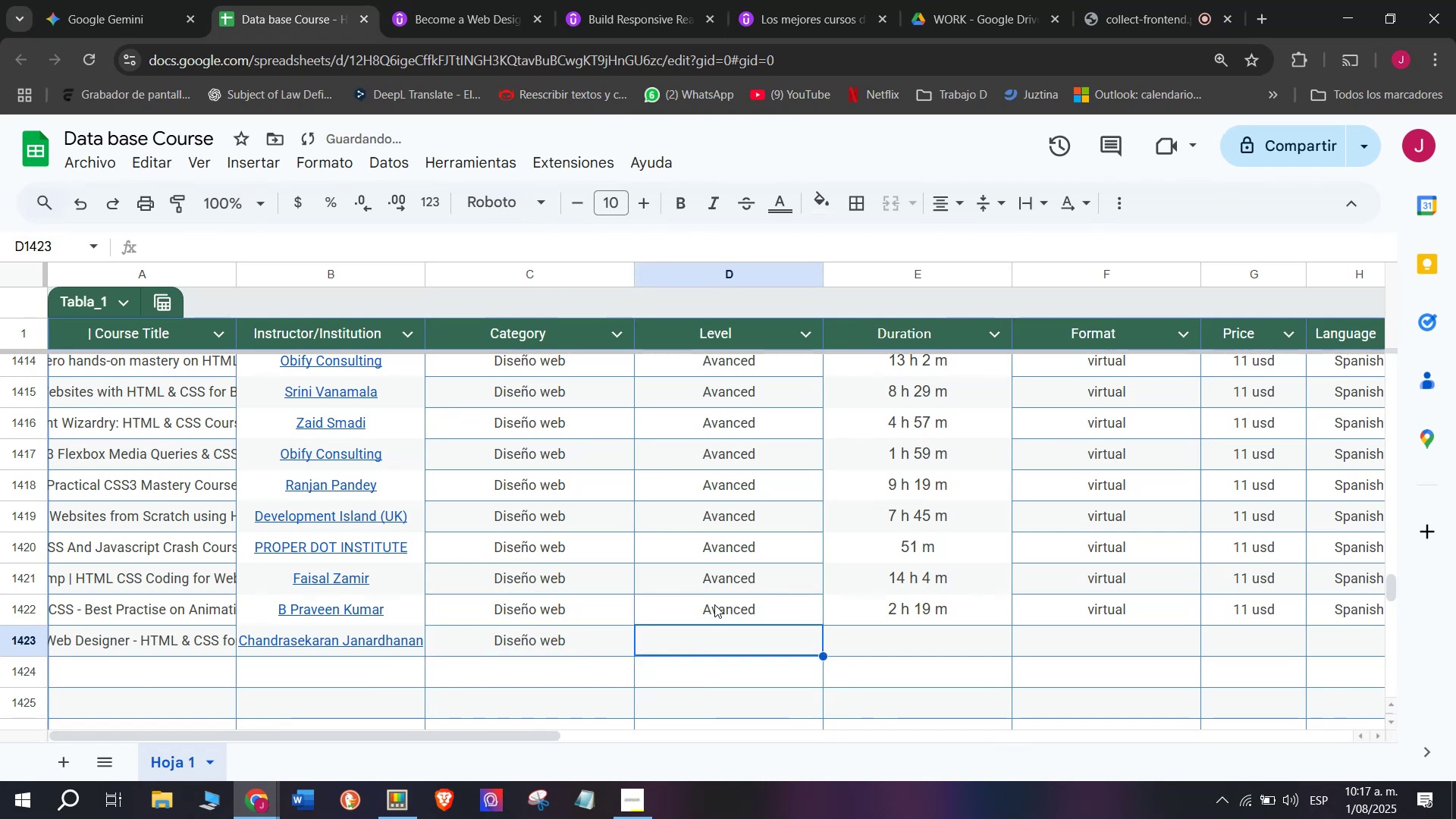 
key(Control+C)
 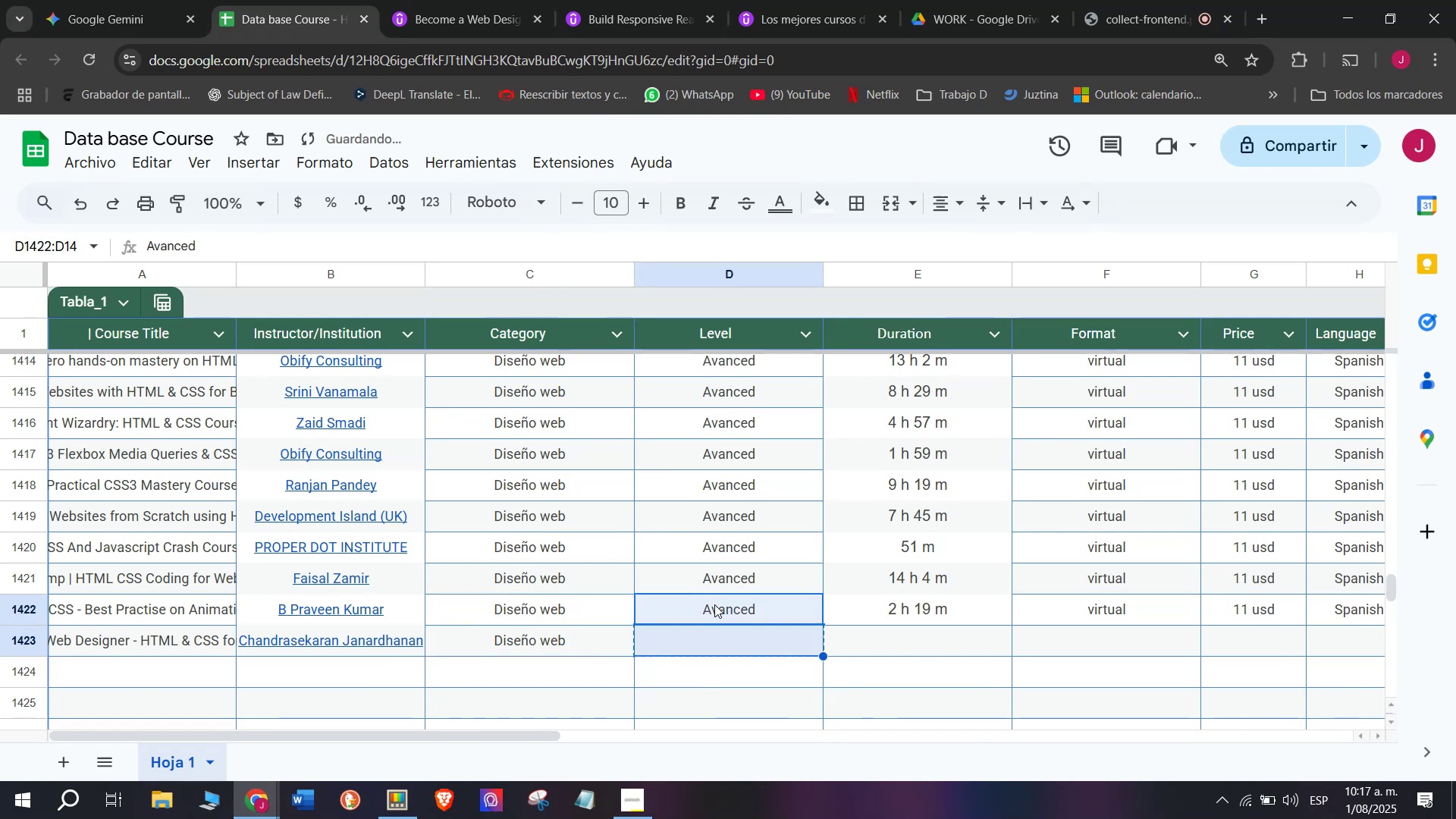 
double_click([714, 604])
 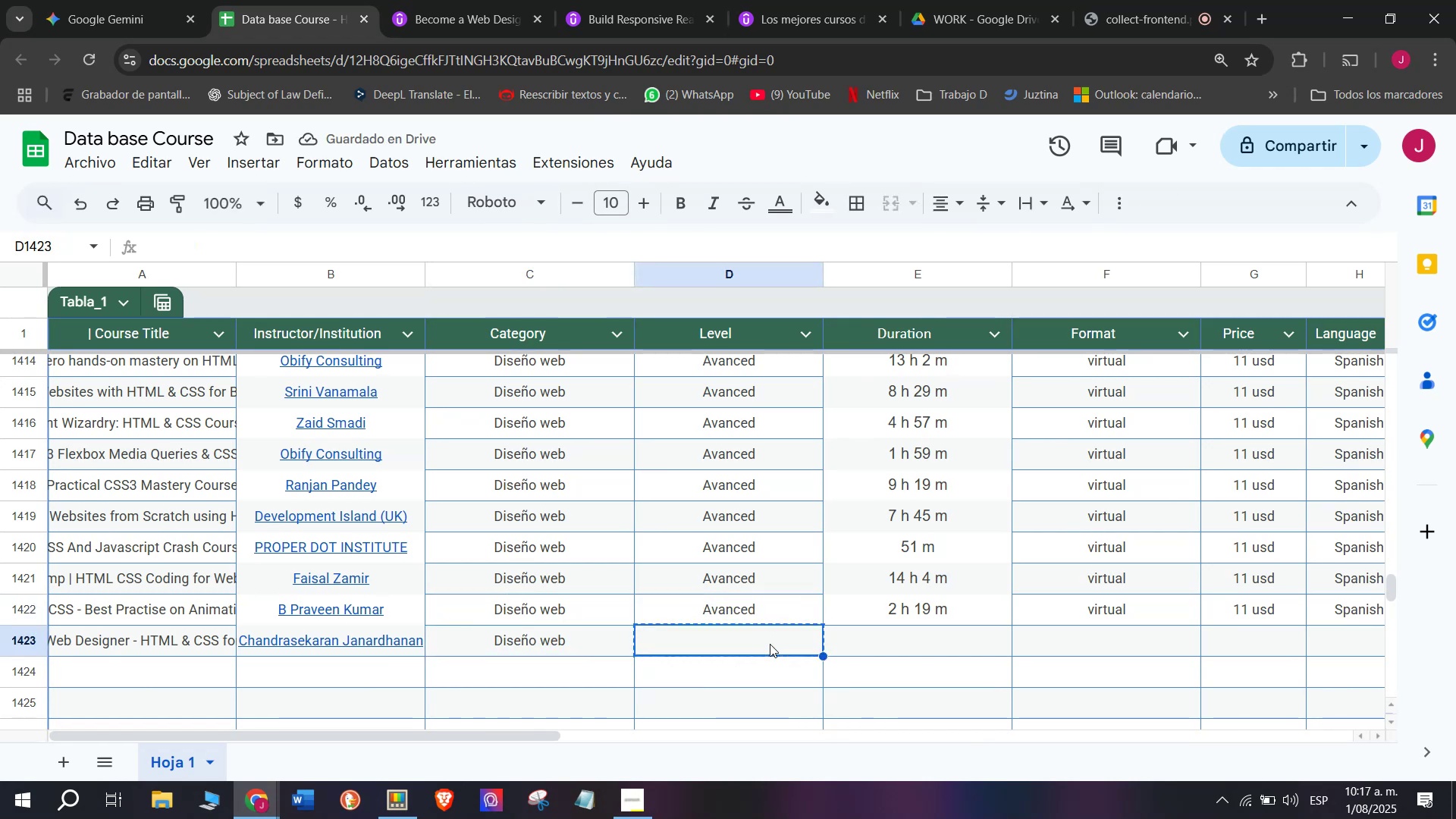 
double_click([756, 623])
 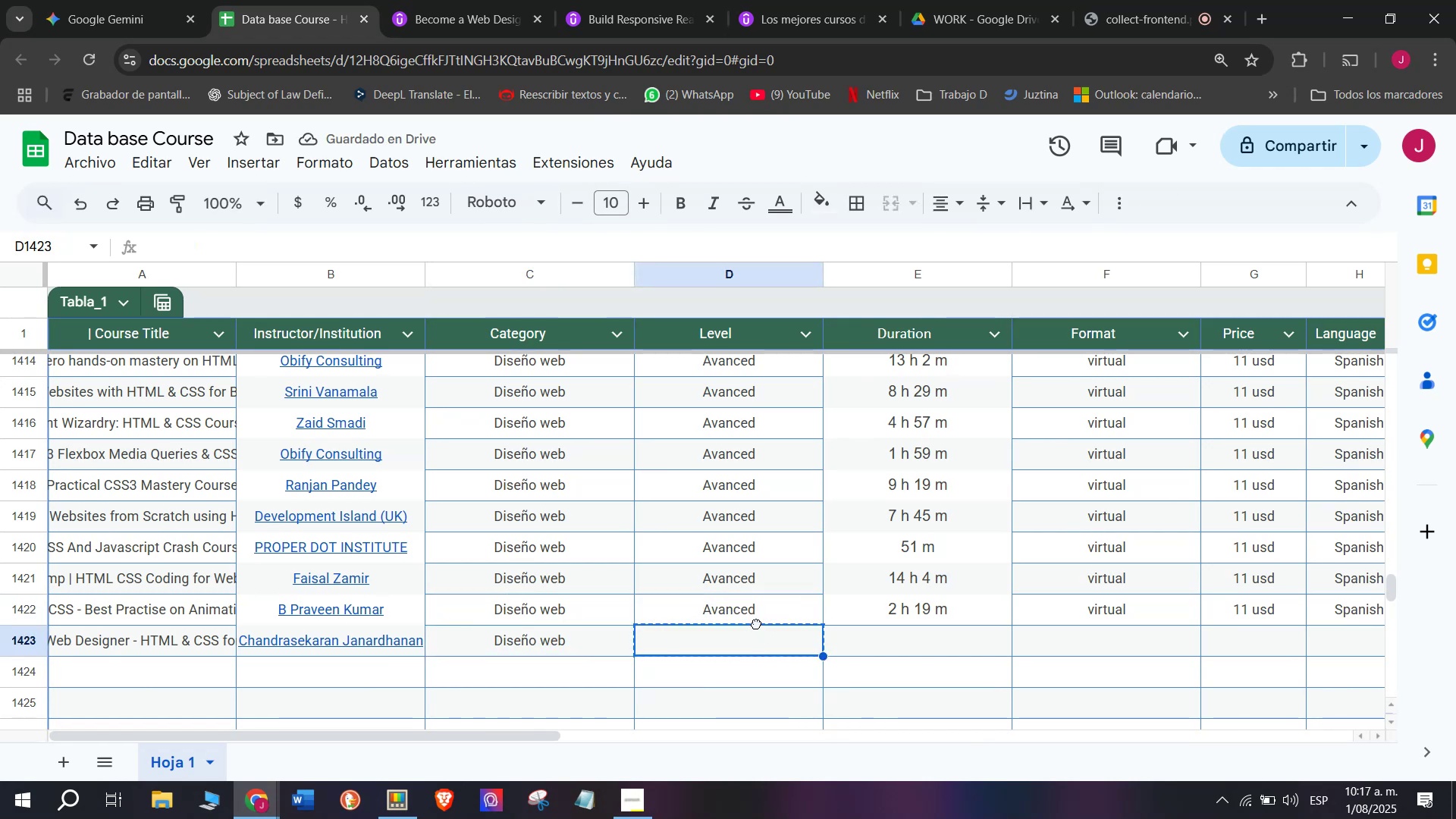 
key(Control+ControlLeft)
 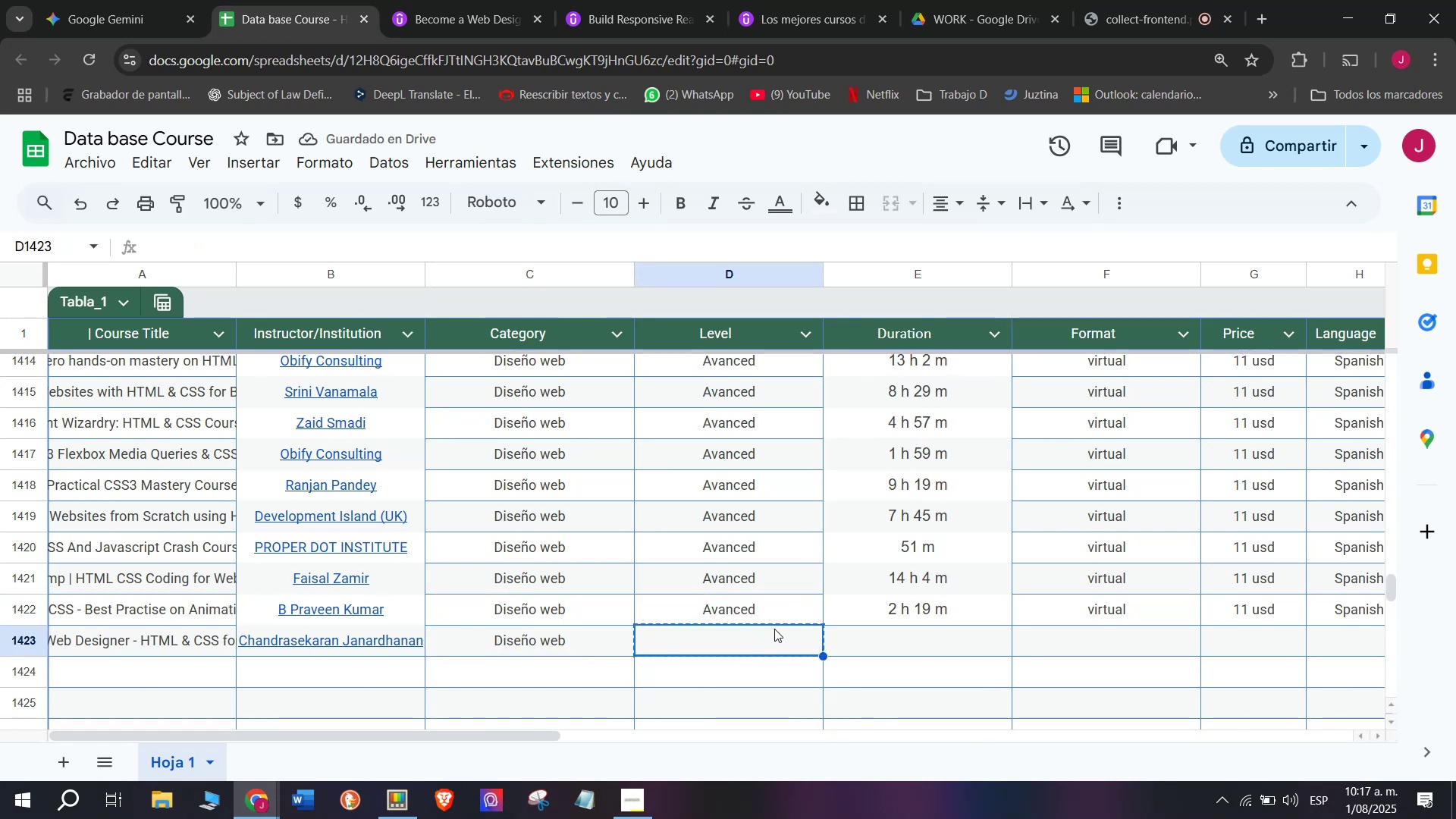 
key(Break)
 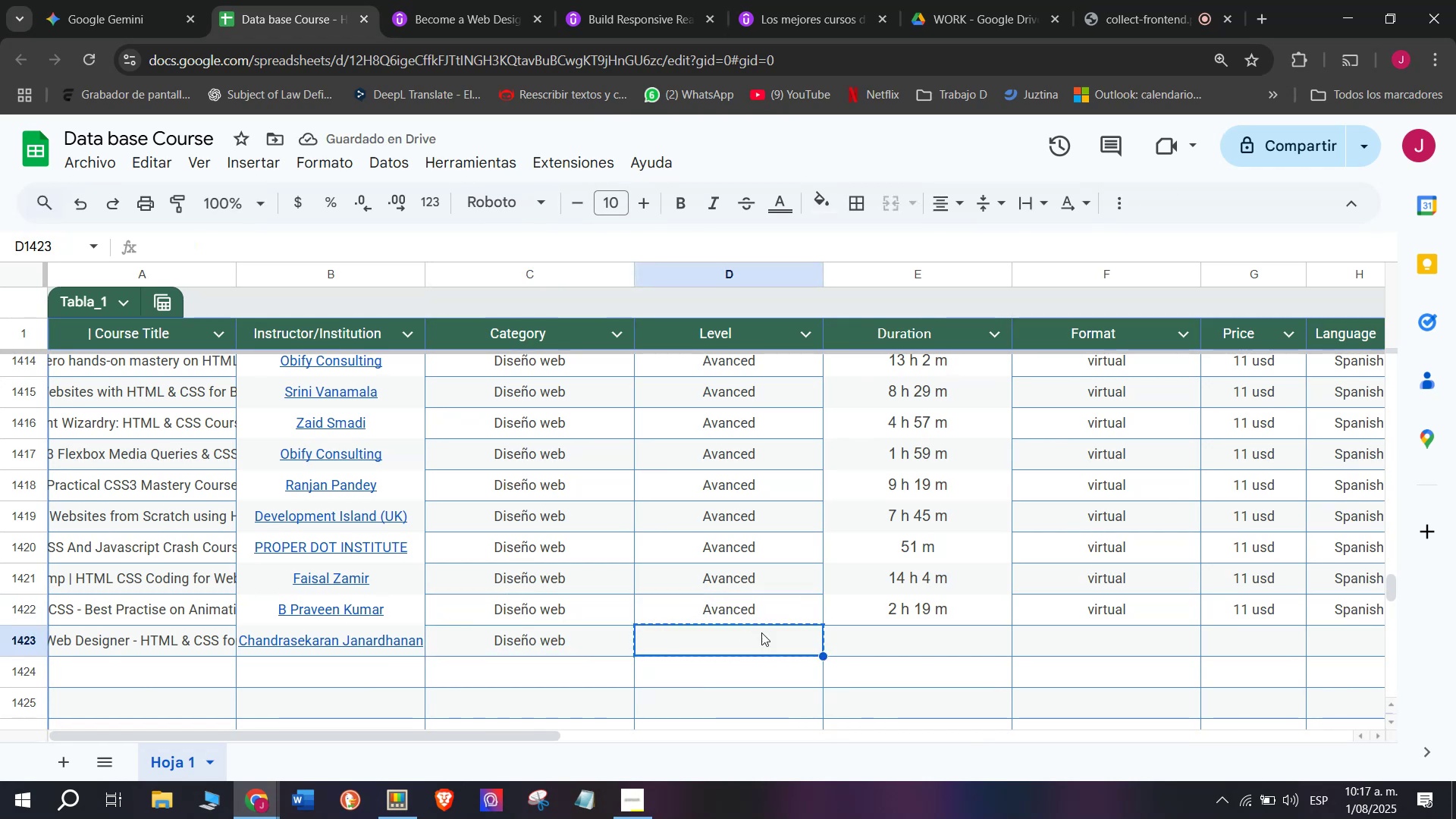 
key(Control+C)
 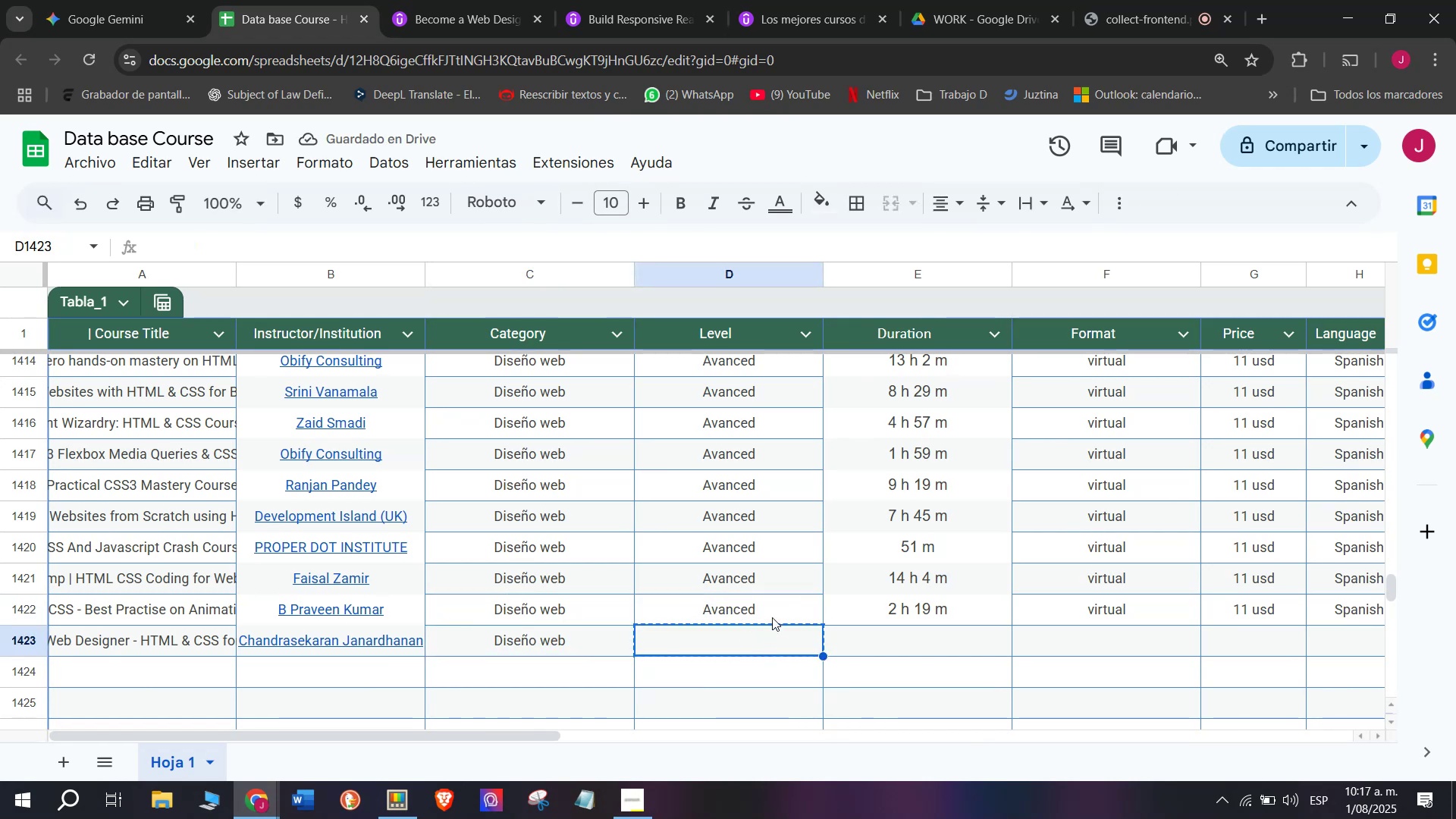 
left_click([772, 613])
 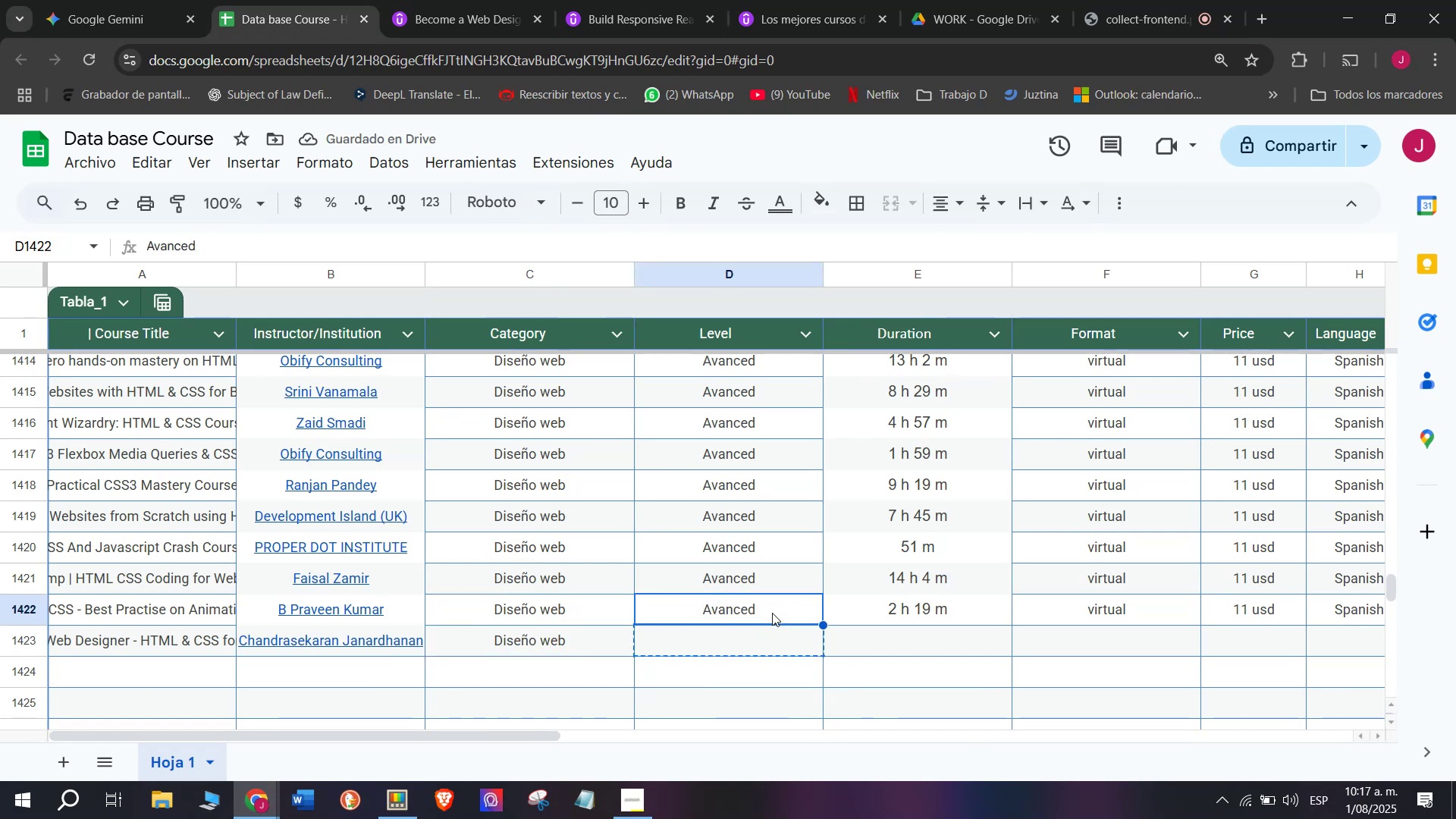 
key(Control+ControlLeft)
 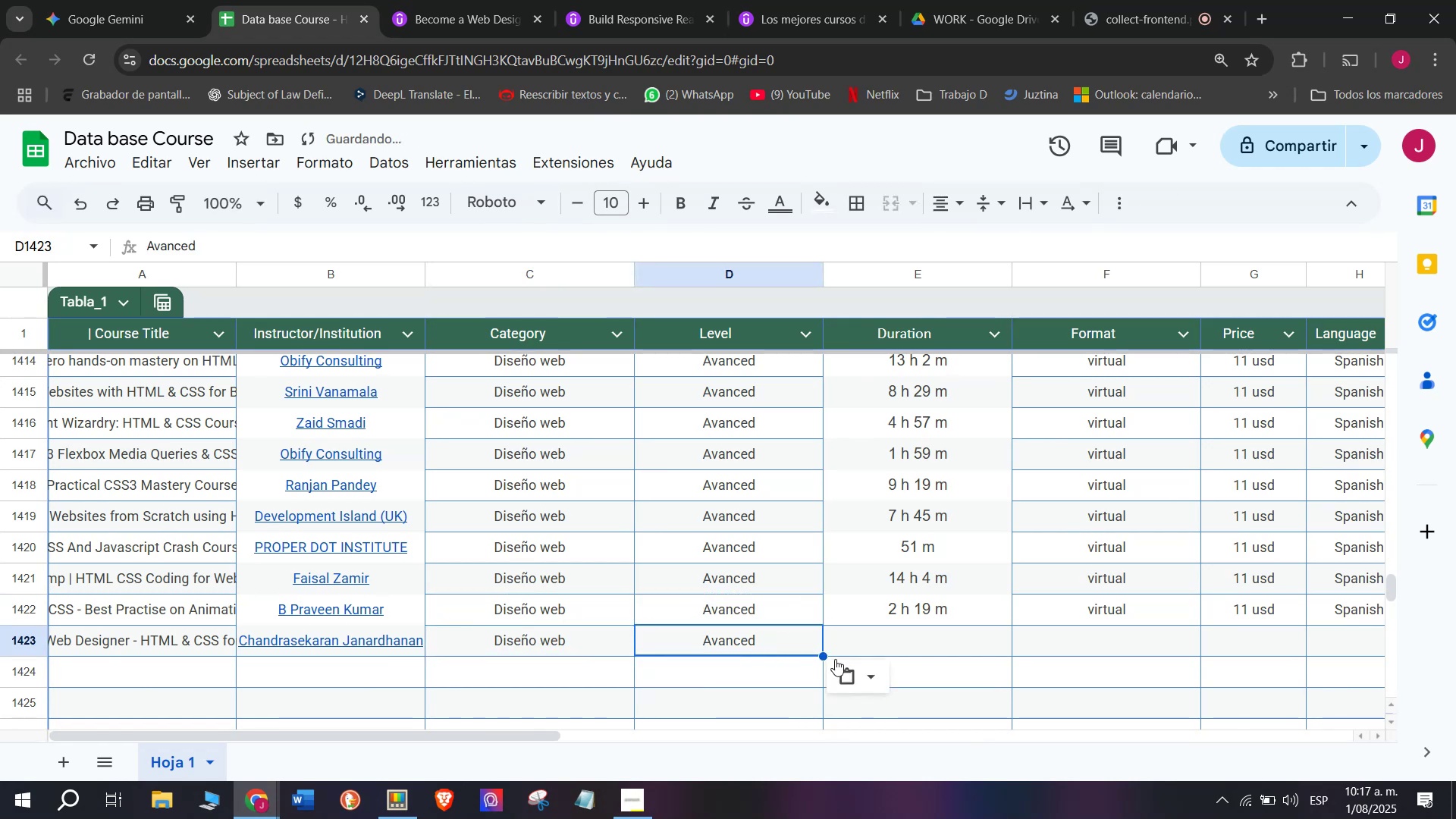 
key(Break)
 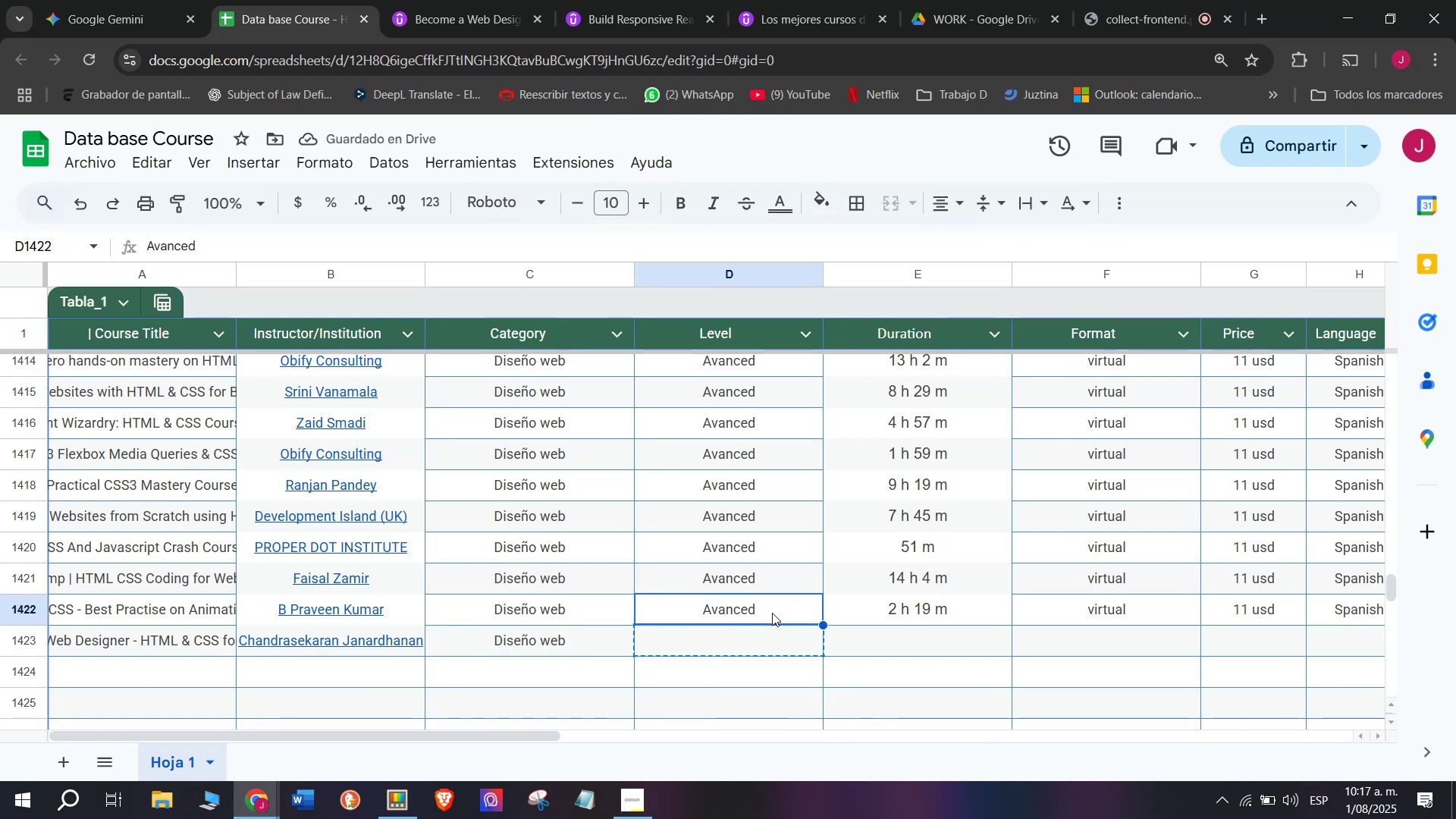 
key(Control+C)
 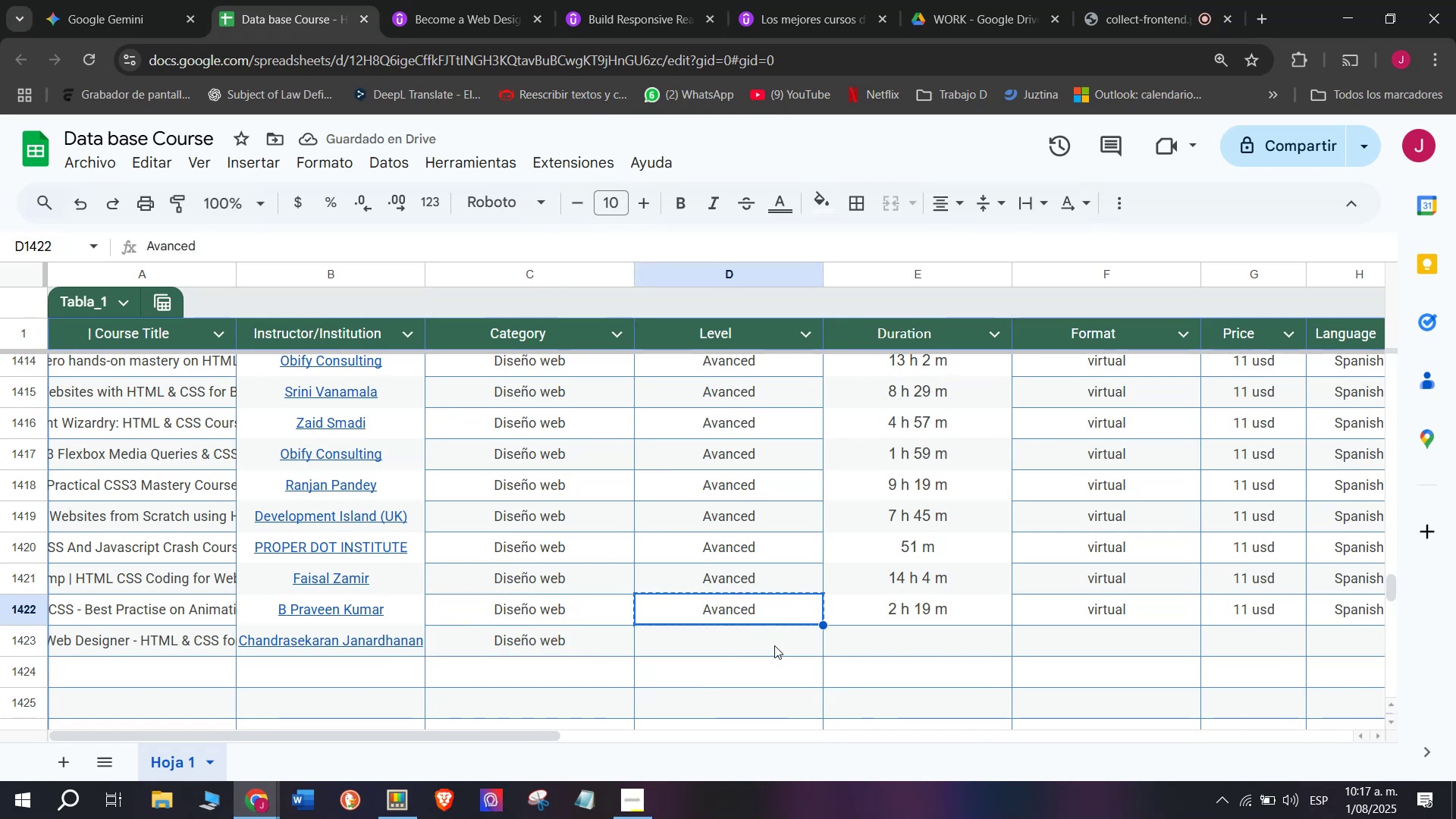 
double_click([774, 645])
 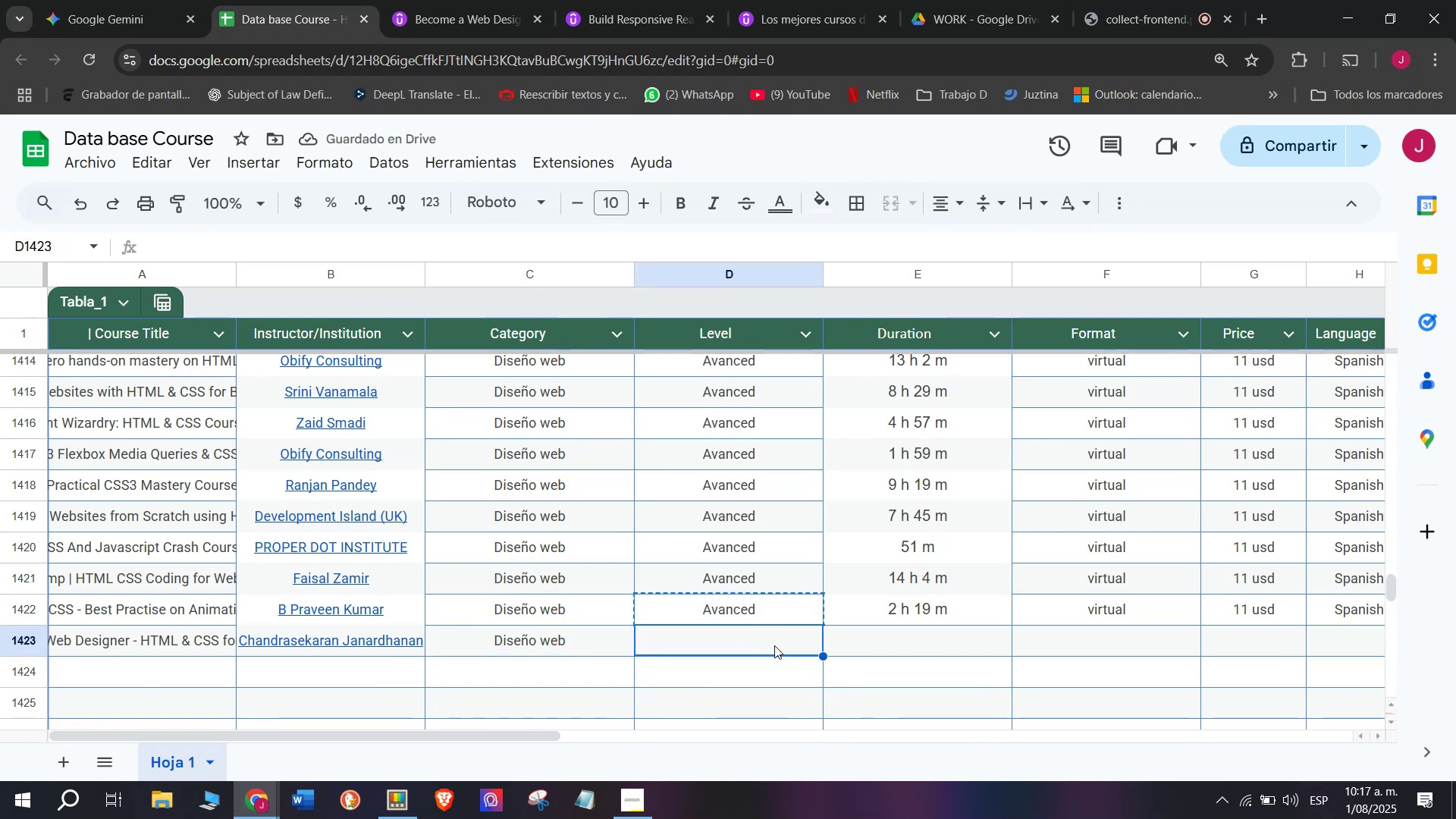 
key(Z)
 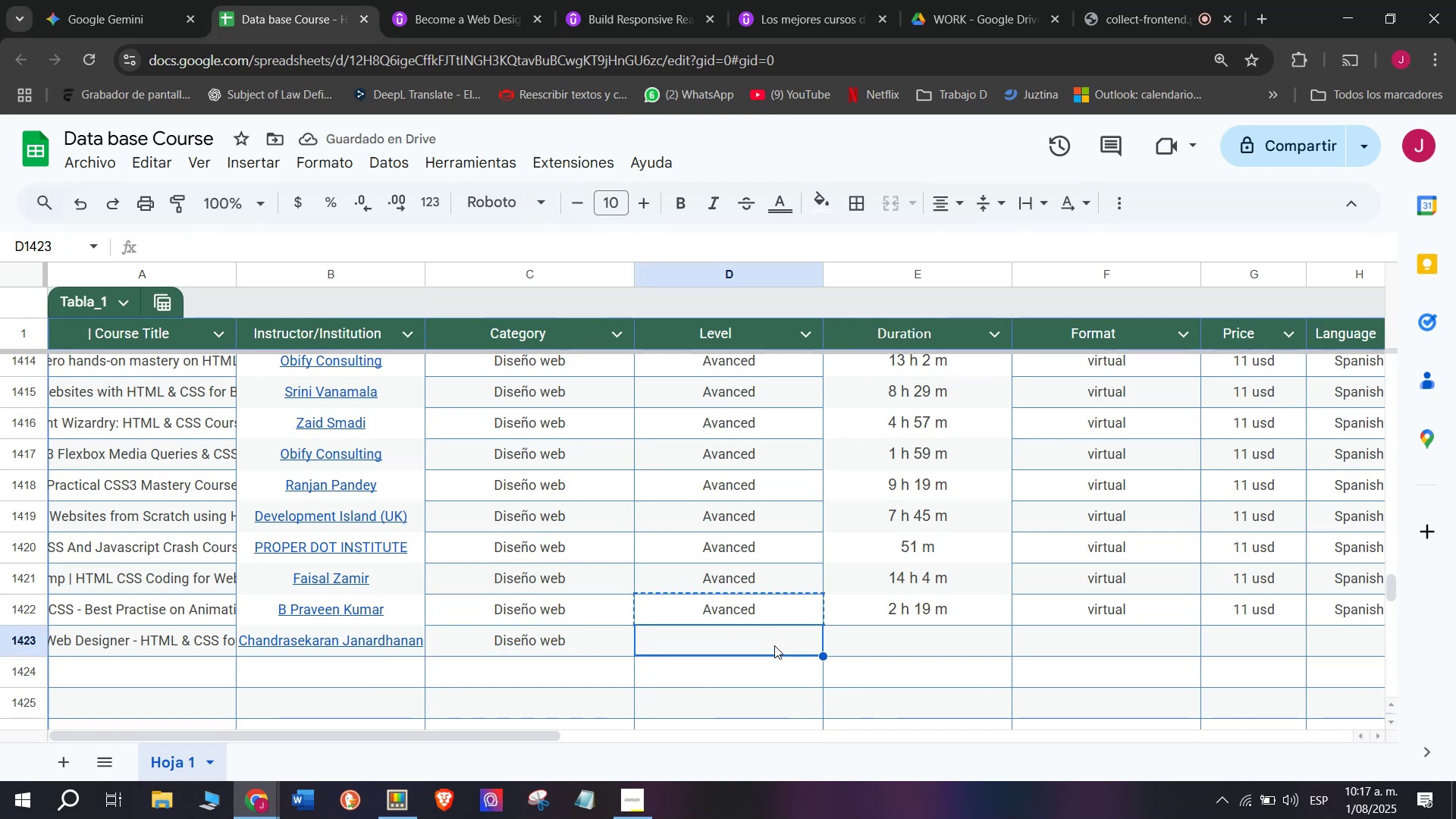 
key(Control+ControlLeft)
 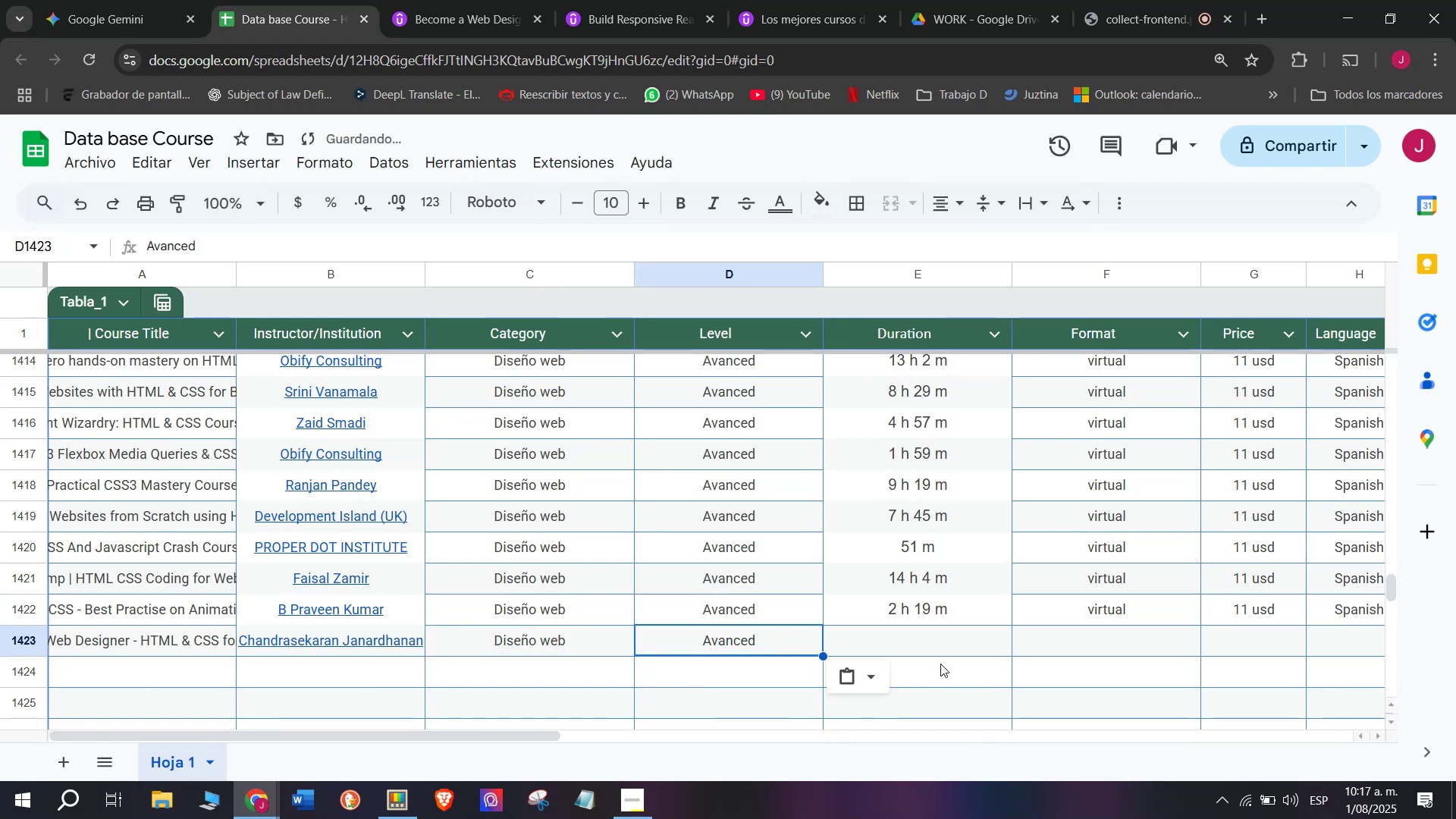 
key(Control+V)
 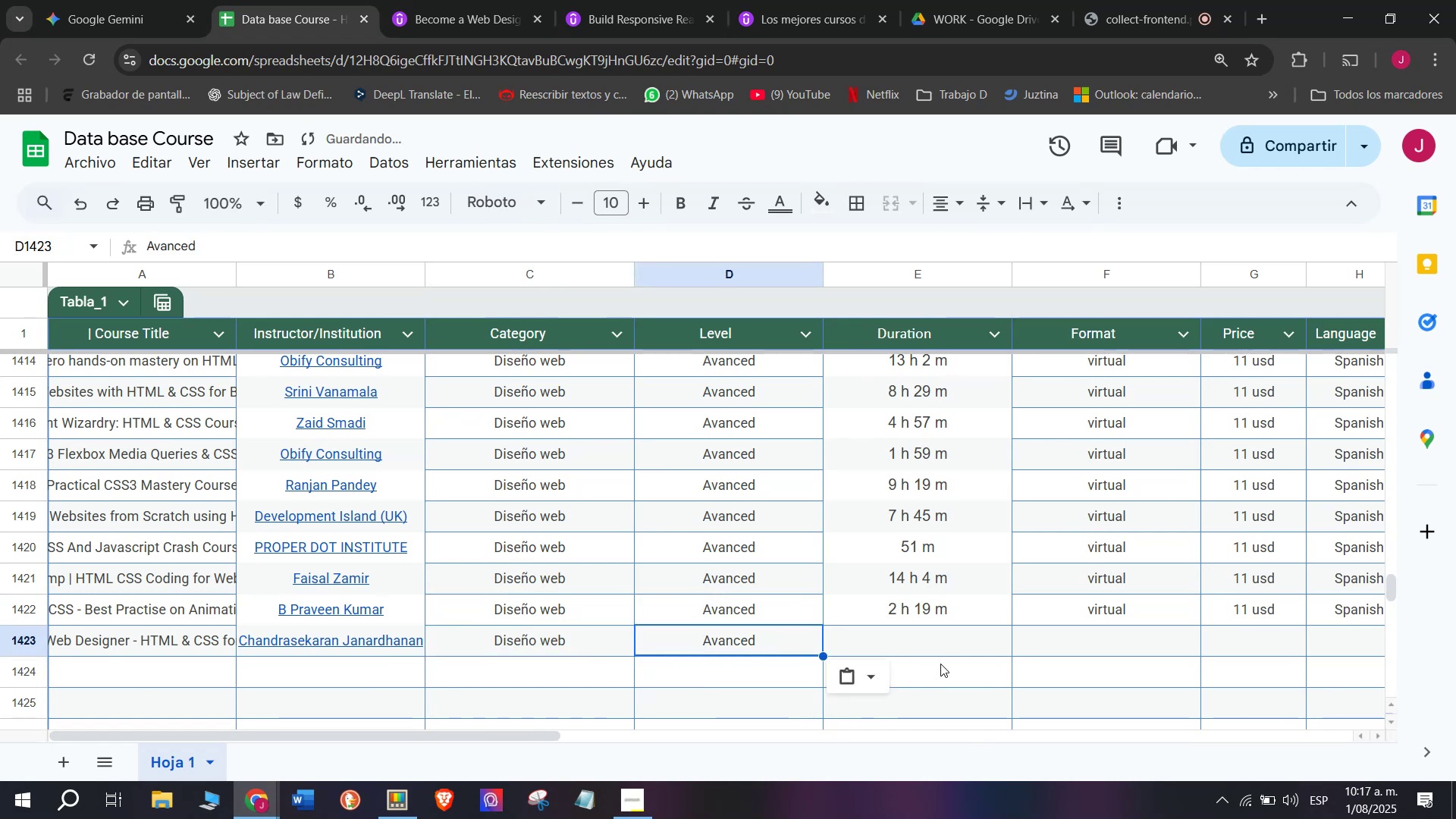 
left_click([940, 664])
 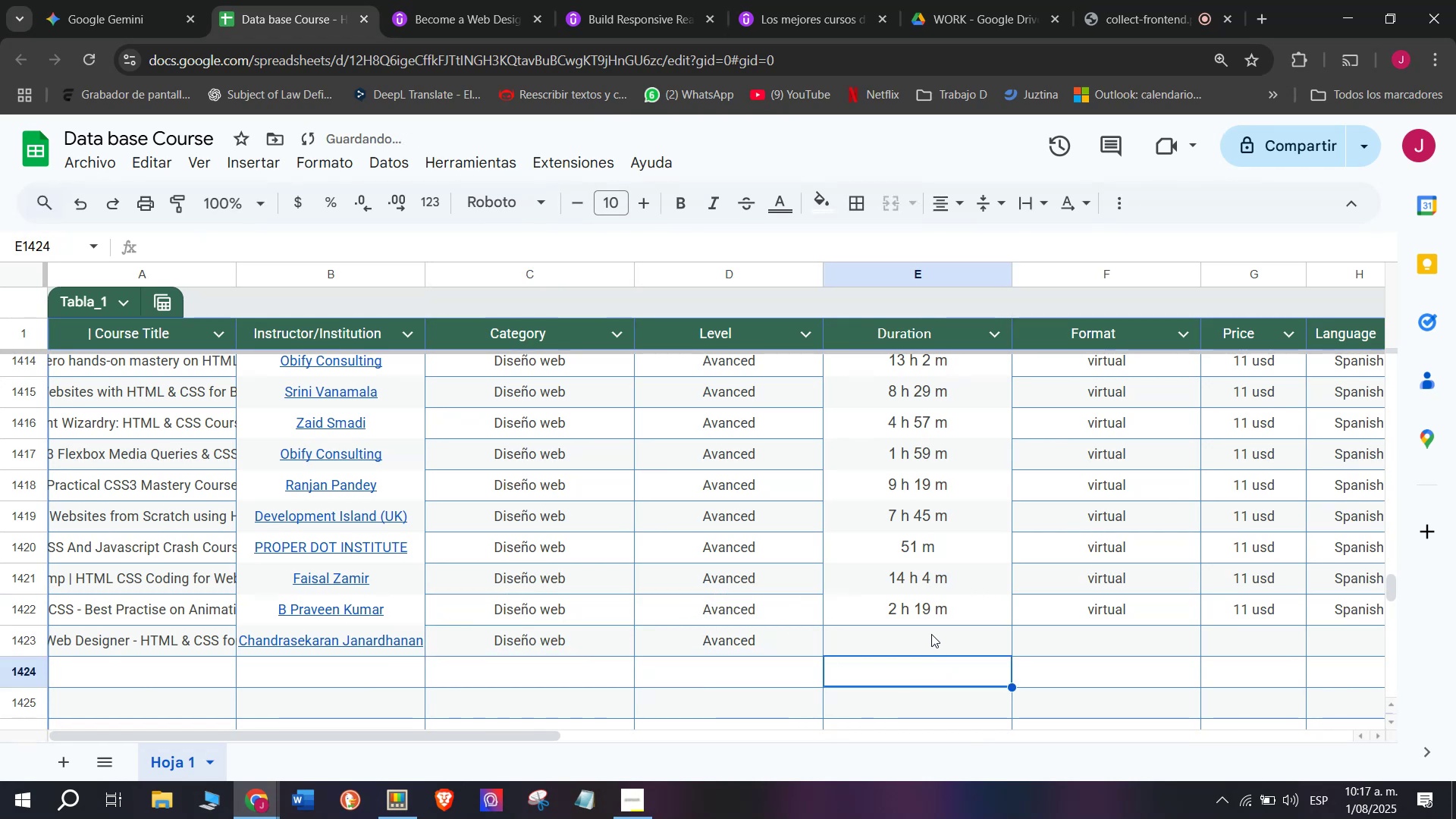 
left_click([931, 634])
 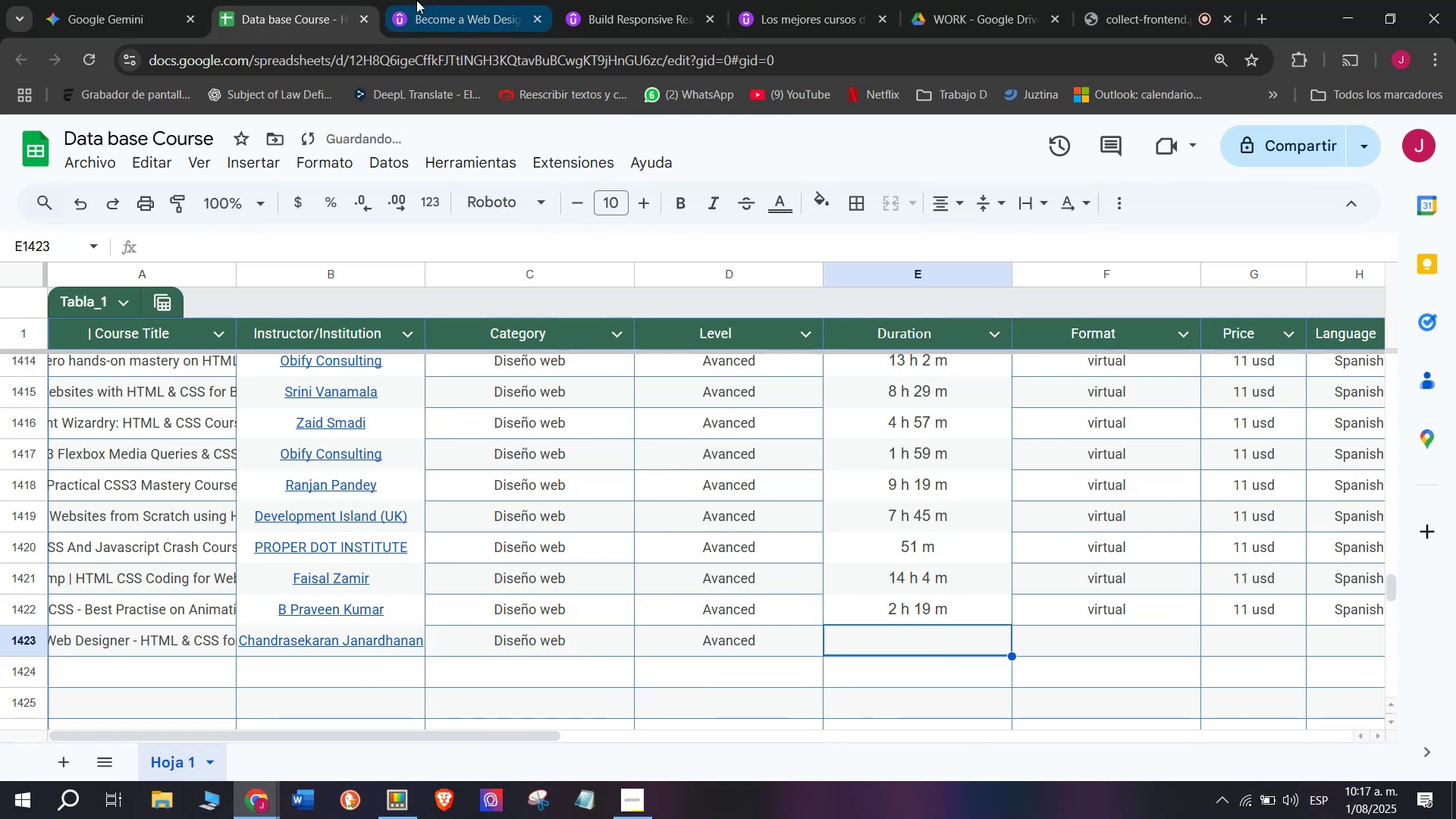 
left_click([415, 0])
 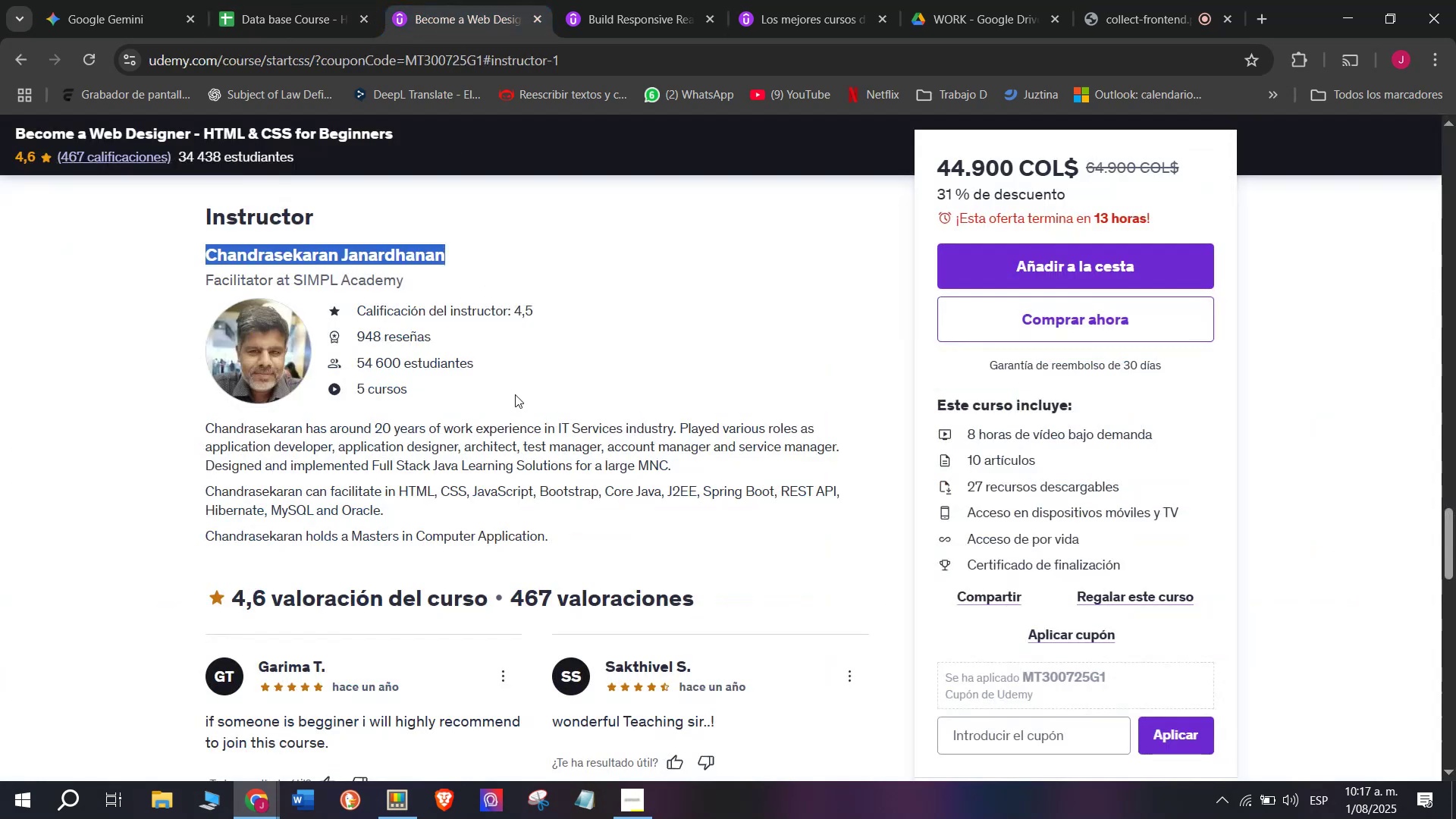 
scroll: coordinate [406, 626], scroll_direction: up, amount: 10.0
 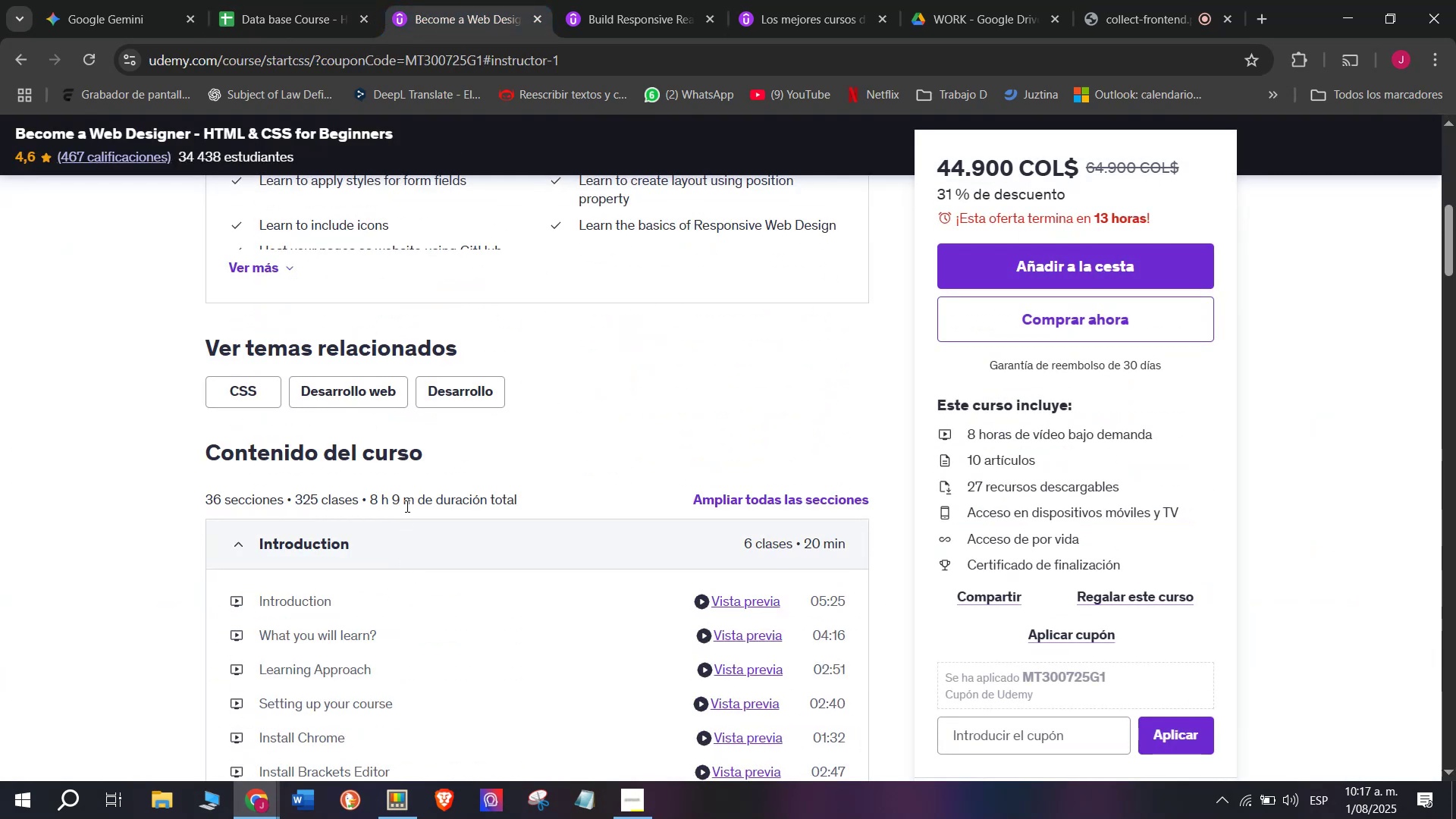 
left_click_drag(start_coordinate=[410, 506], to_coordinate=[372, 502])
 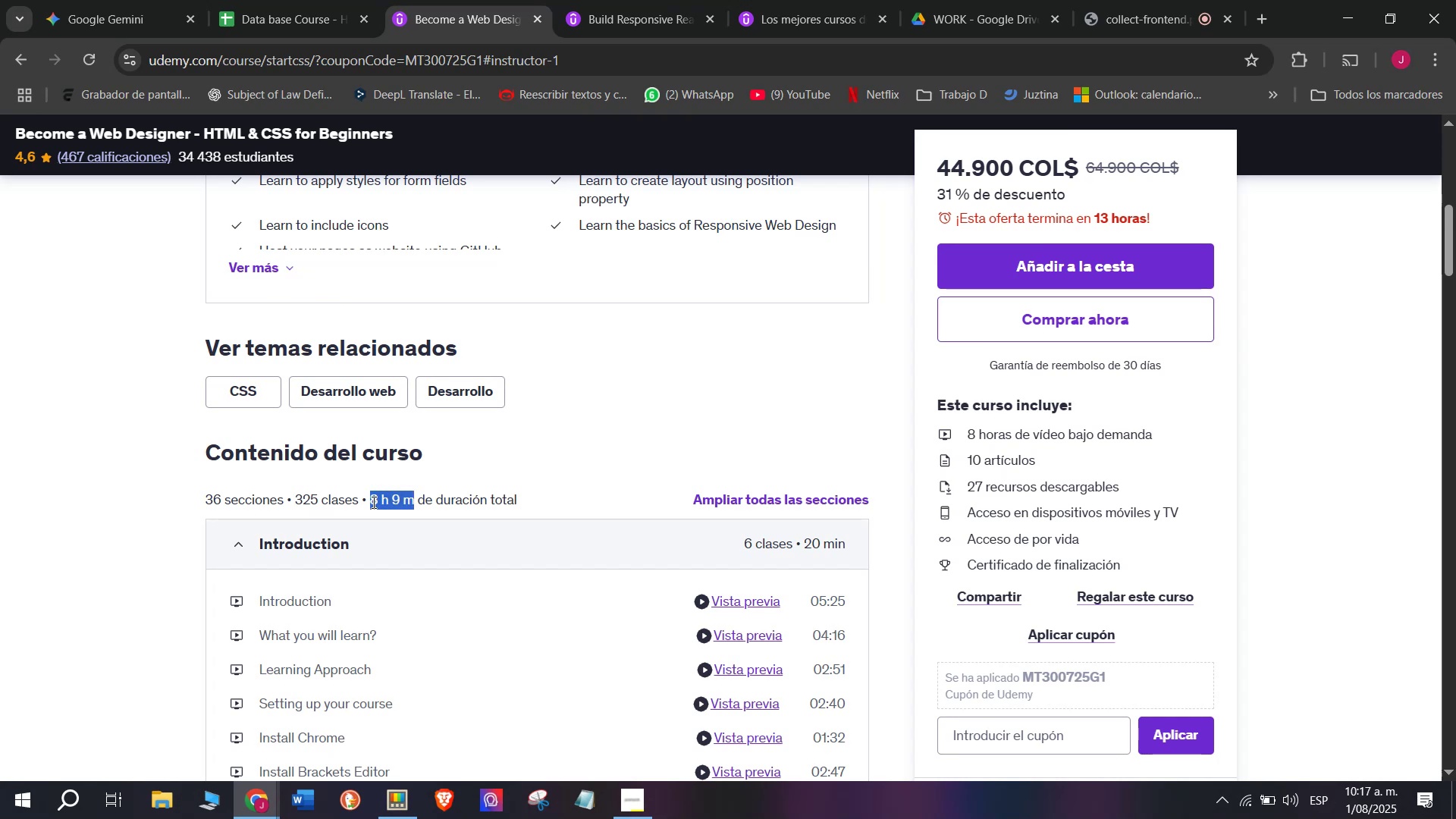 
key(Break)
 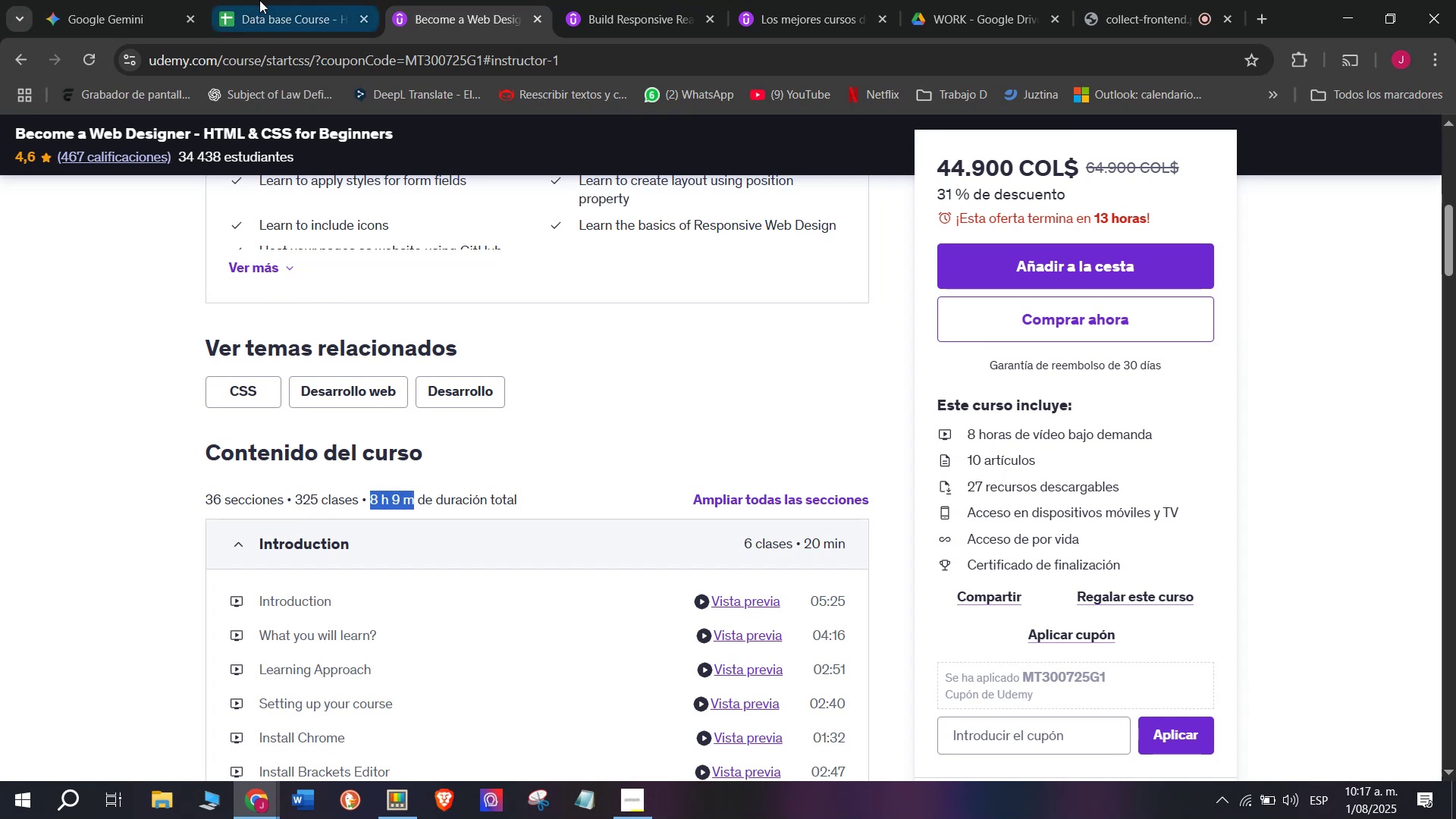 
key(Control+ControlLeft)
 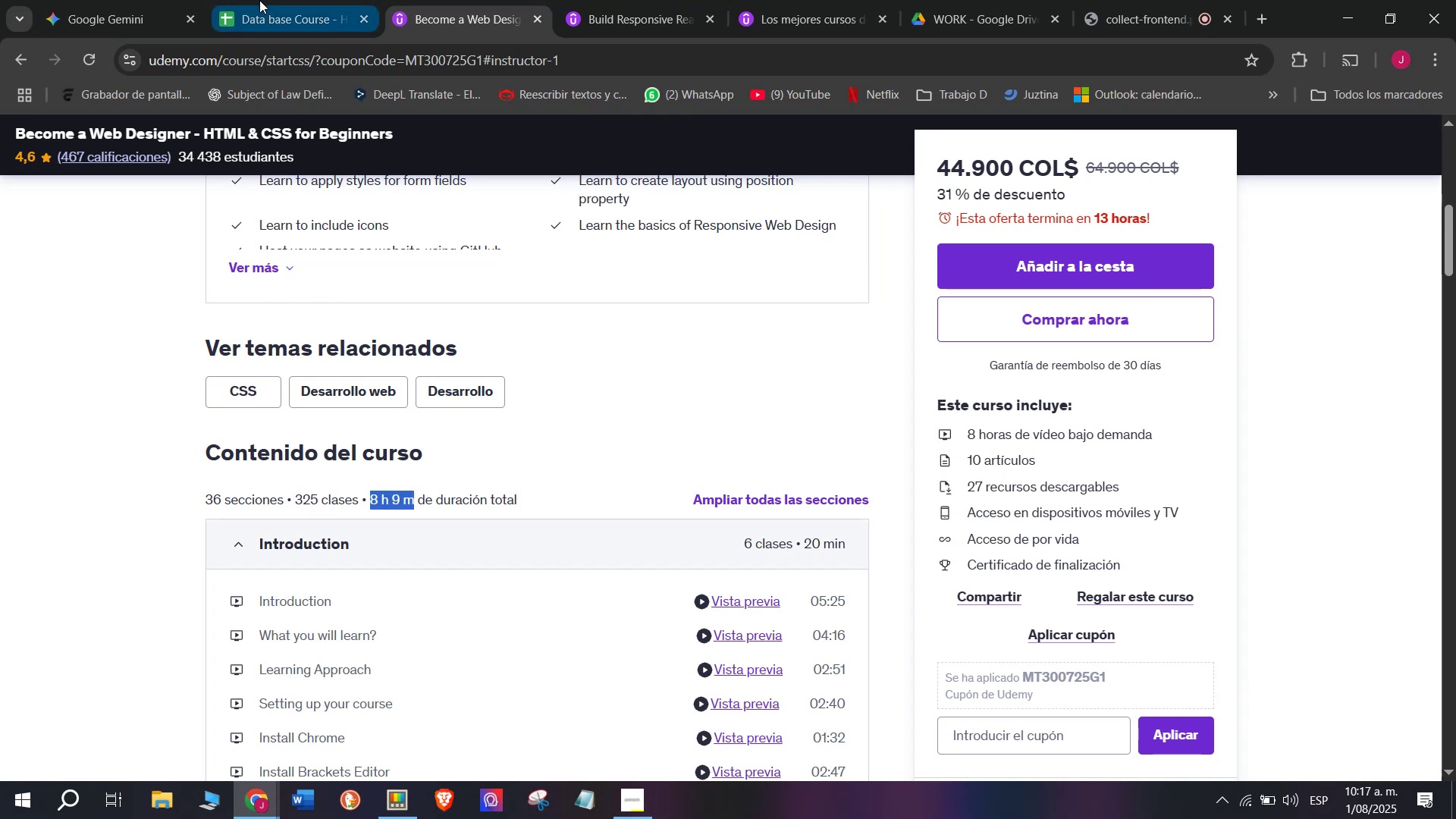 
key(Control+C)
 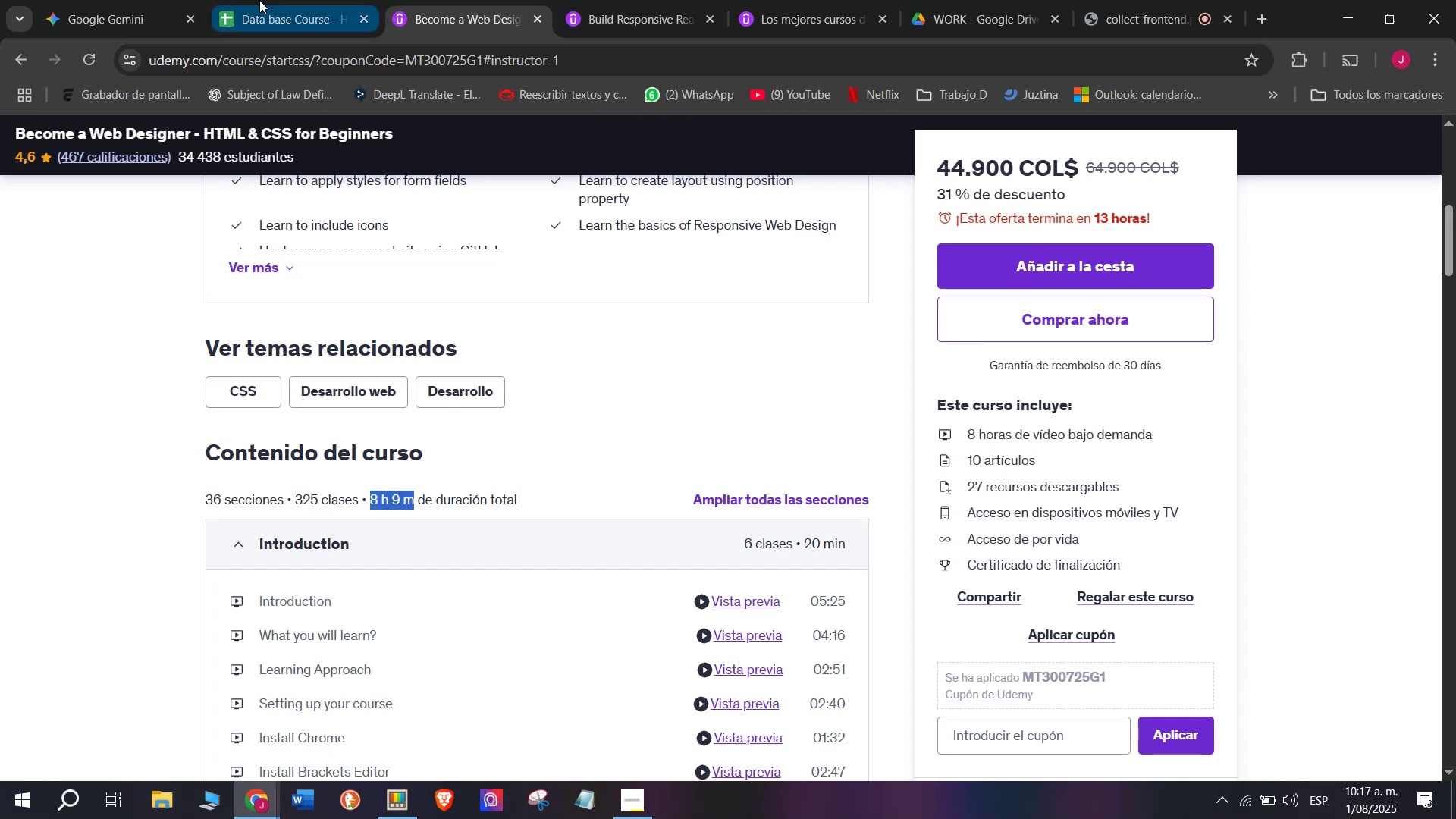 
left_click([259, 0])
 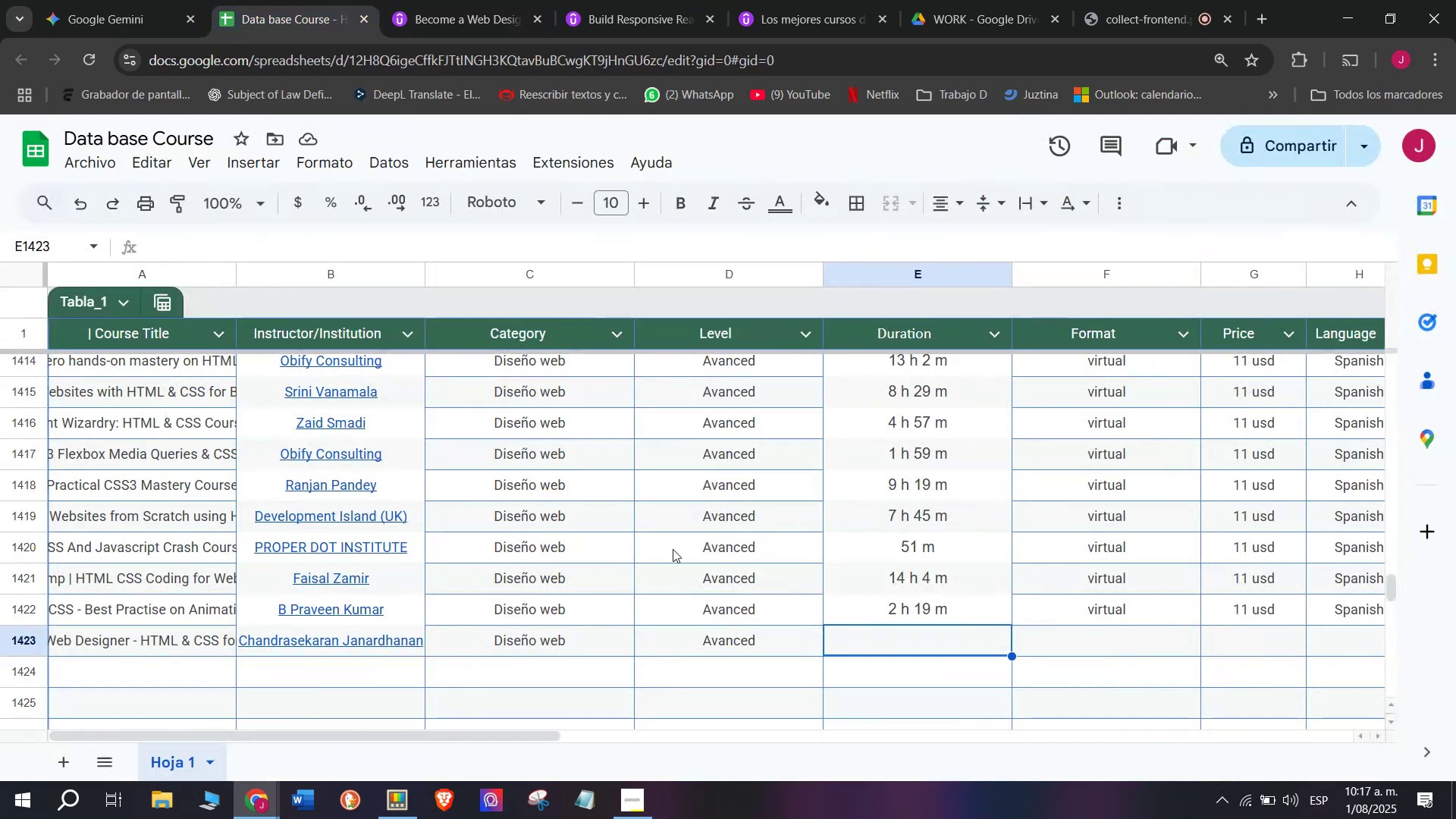 
key(Control+ControlLeft)
 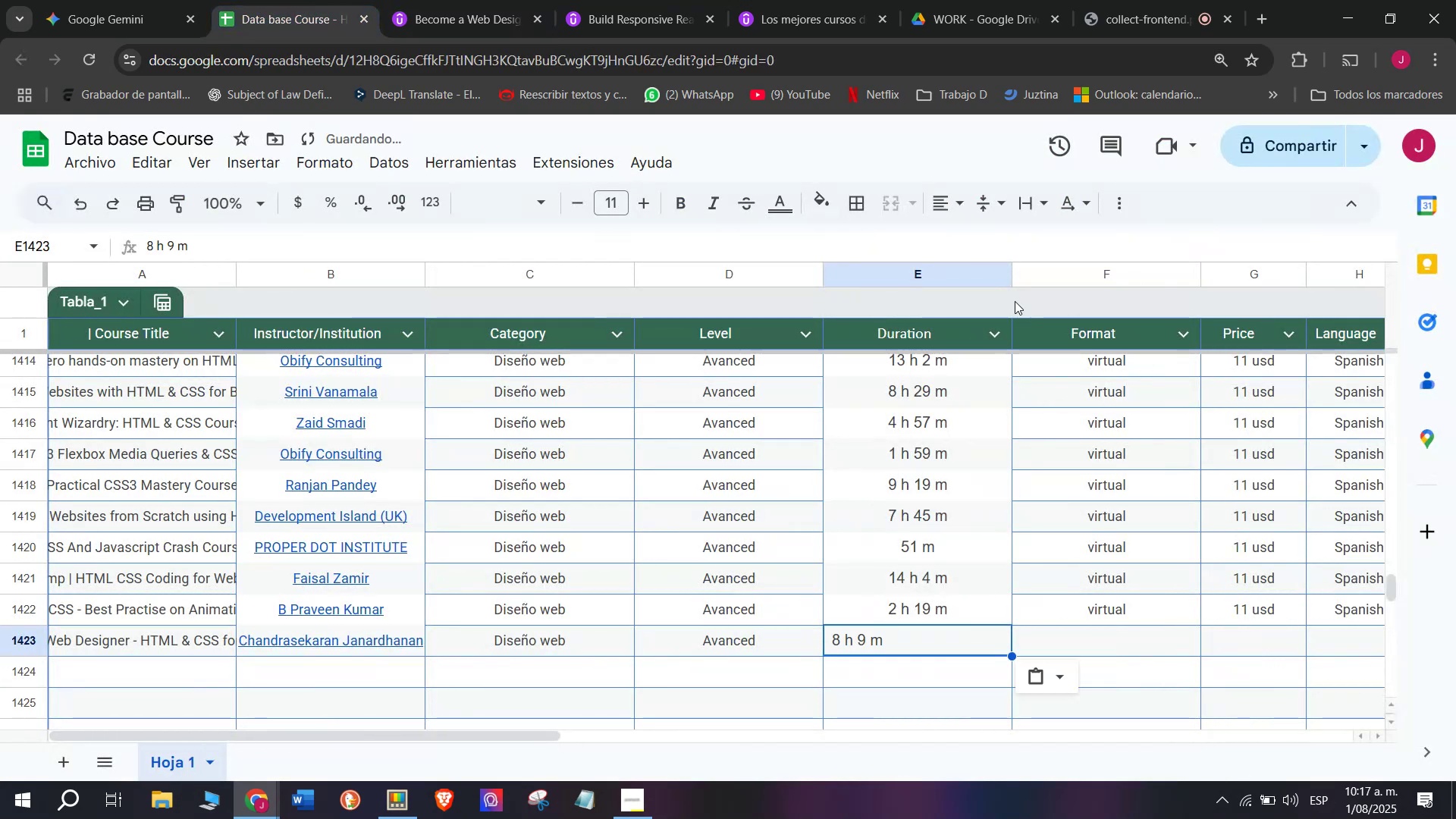 
key(Z)
 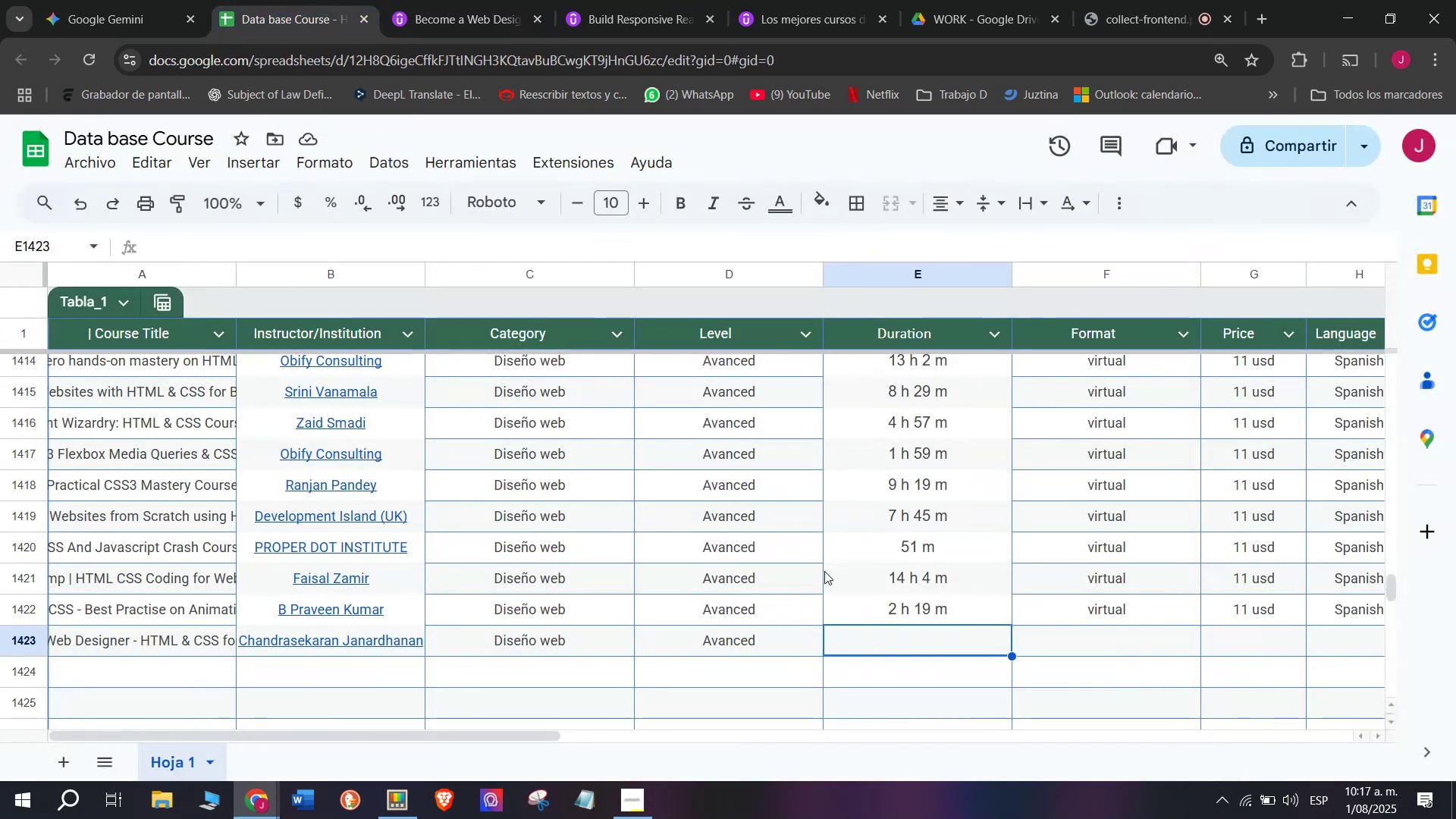 
key(Control+V)
 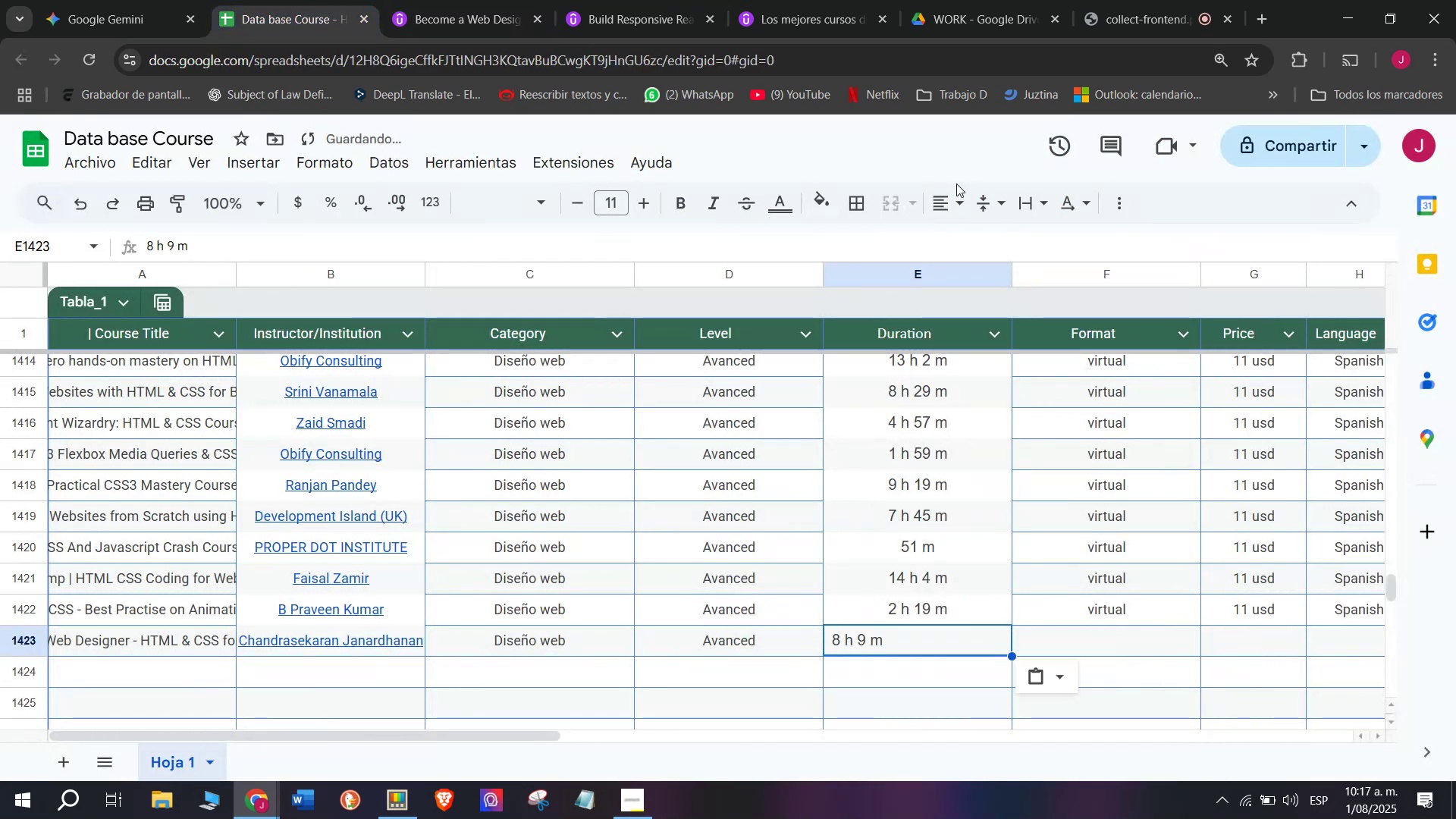 
double_click([963, 207])
 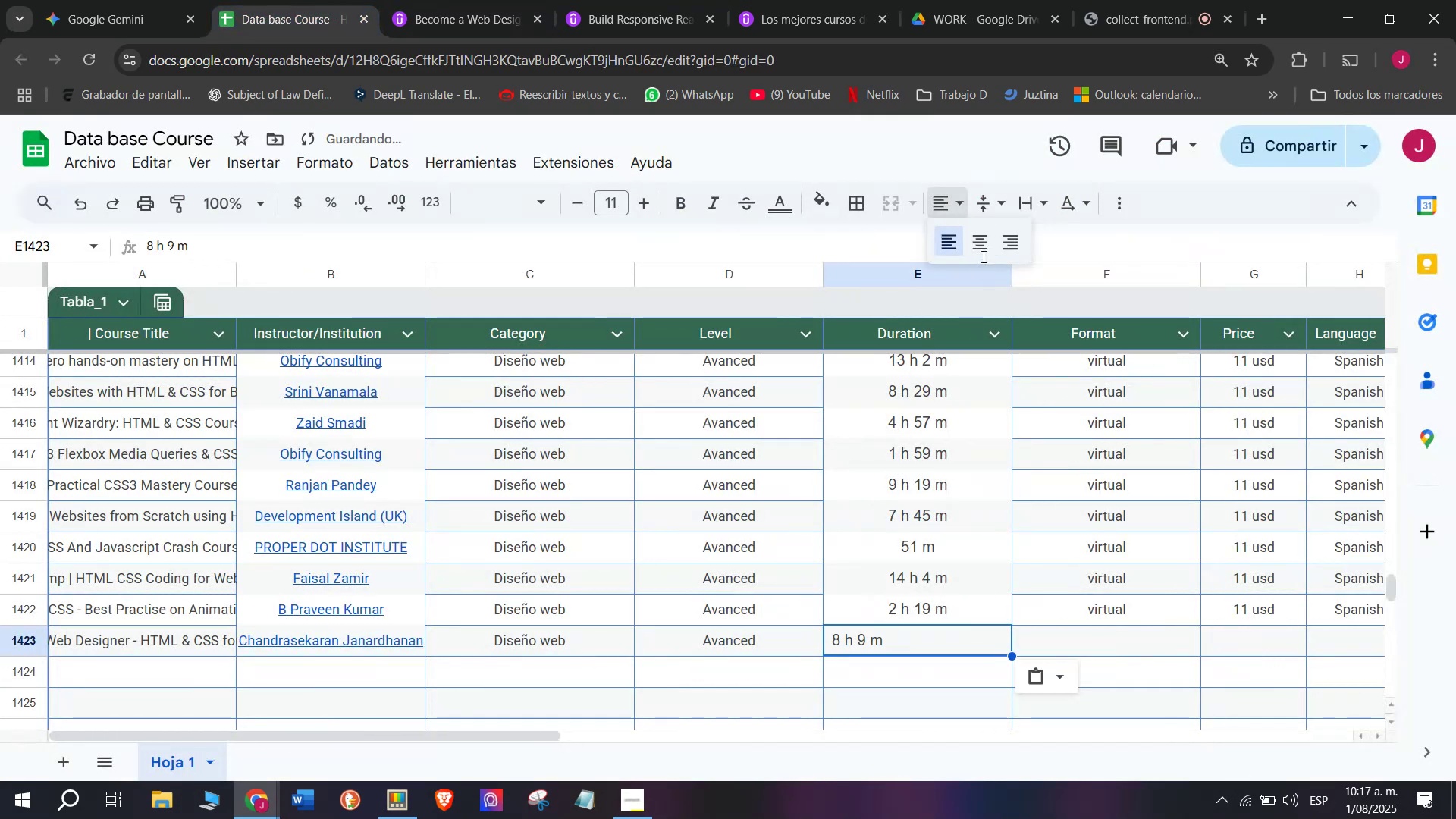 
double_click([984, 249])
 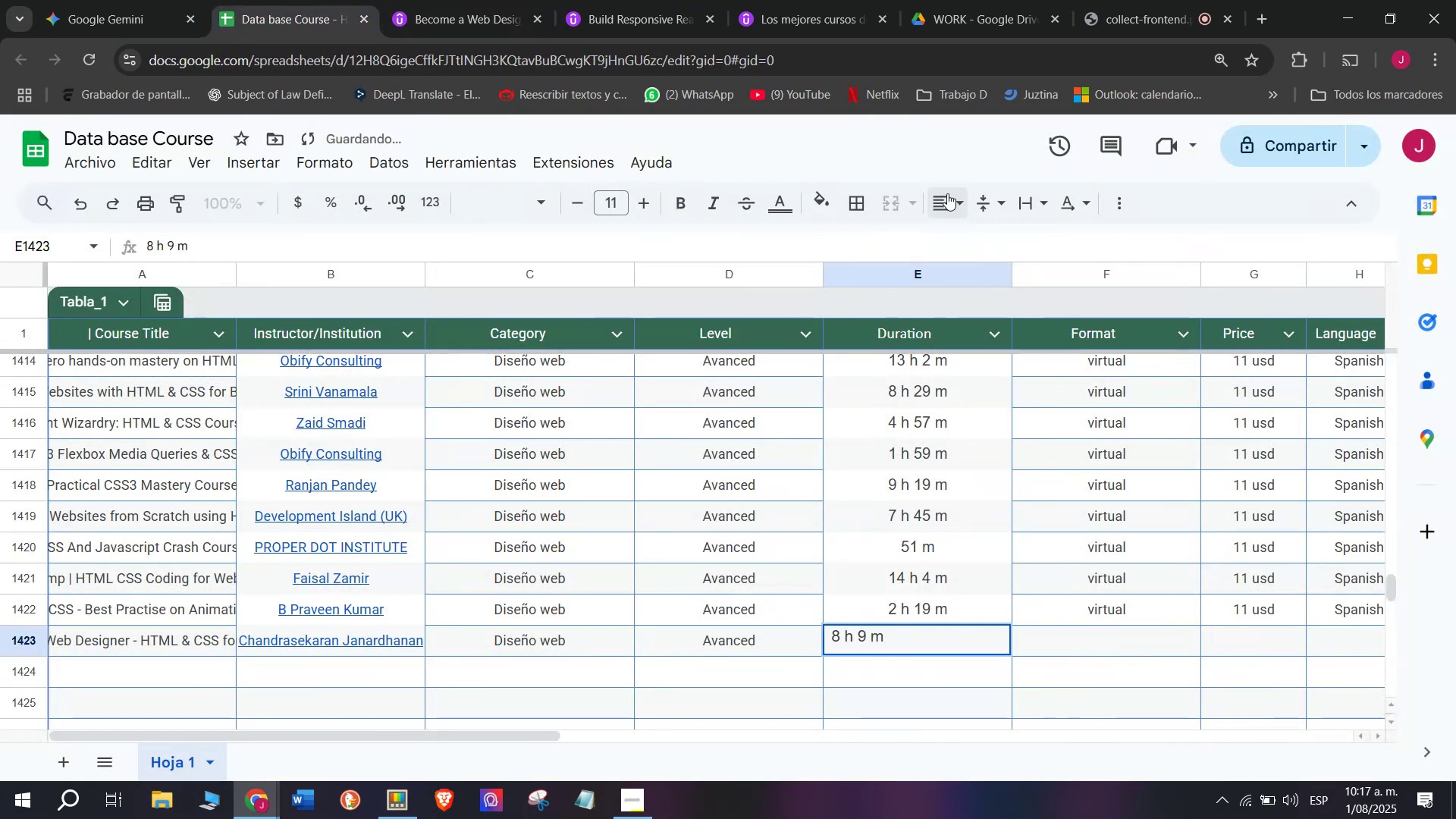 
left_click([949, 199])
 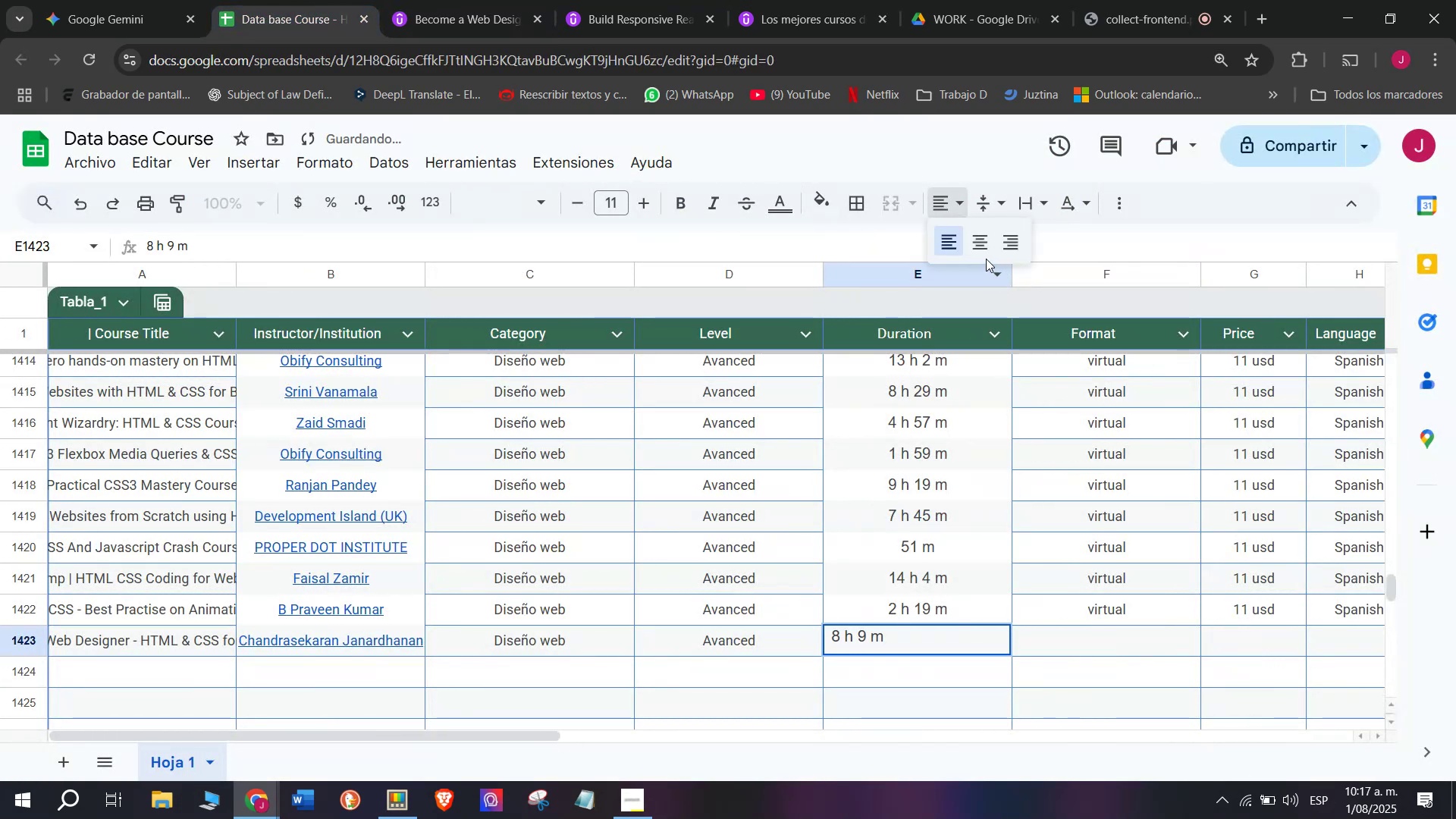 
left_click([979, 246])
 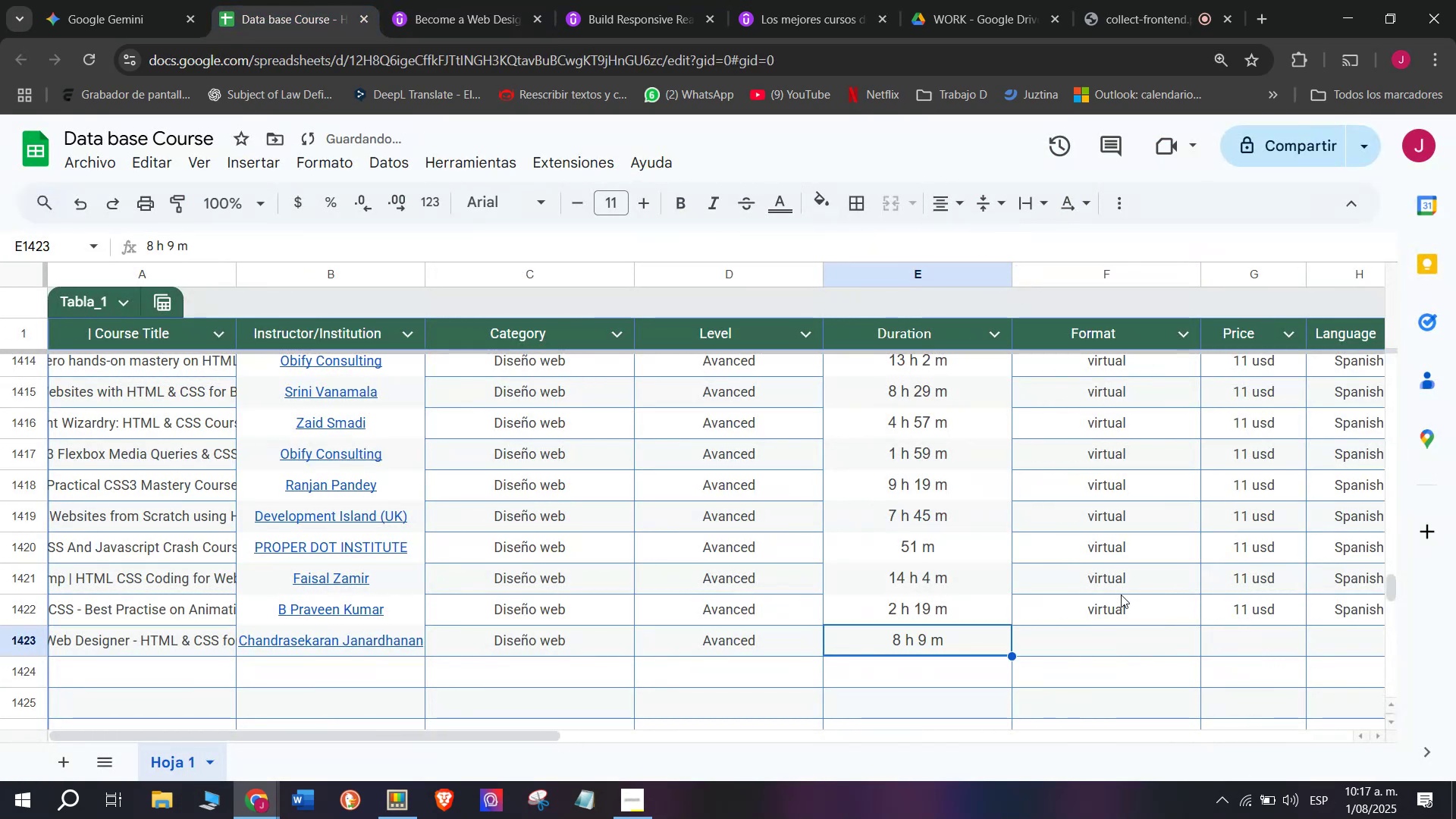 
left_click([1124, 607])
 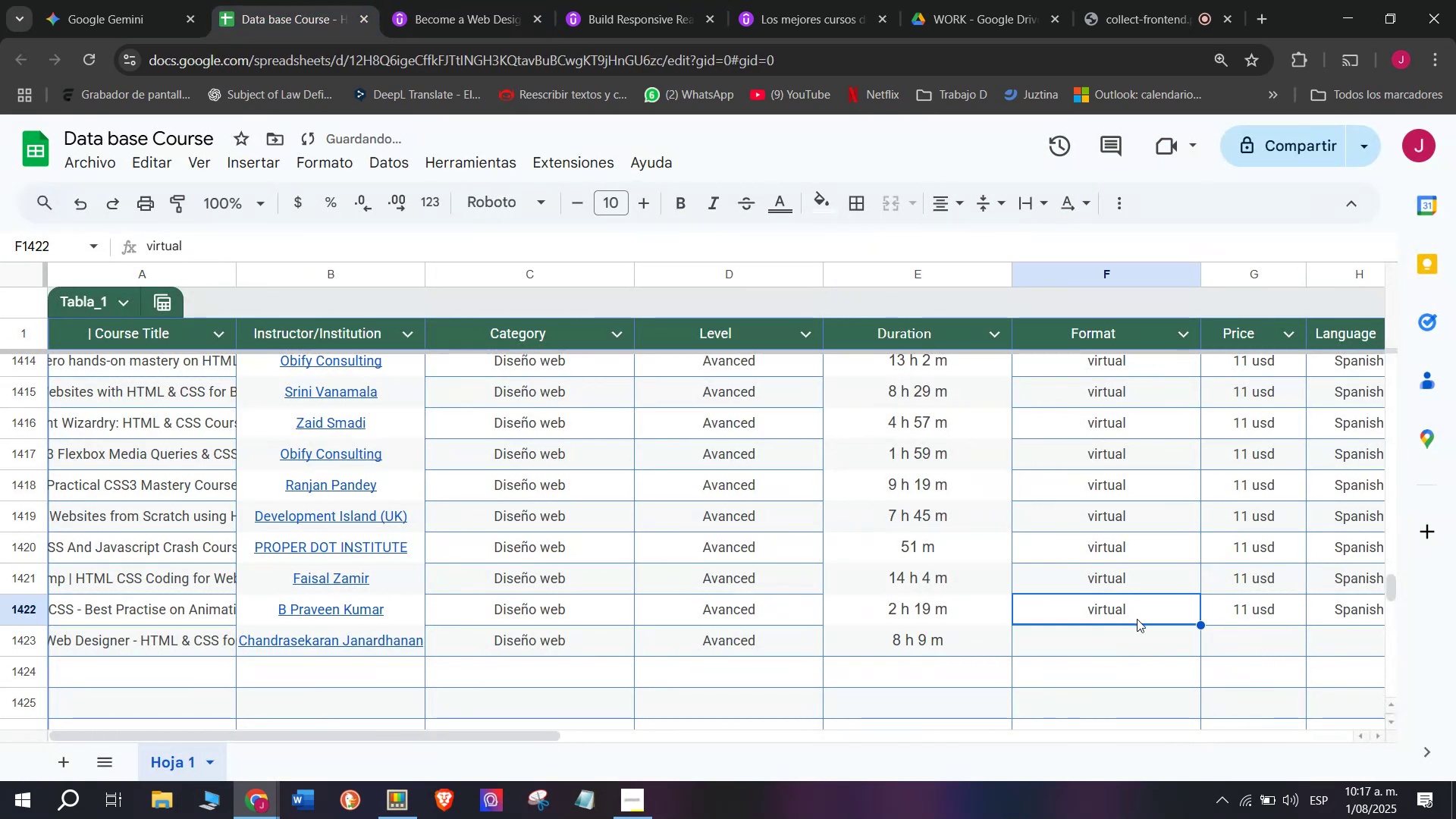 
key(Control+ControlLeft)
 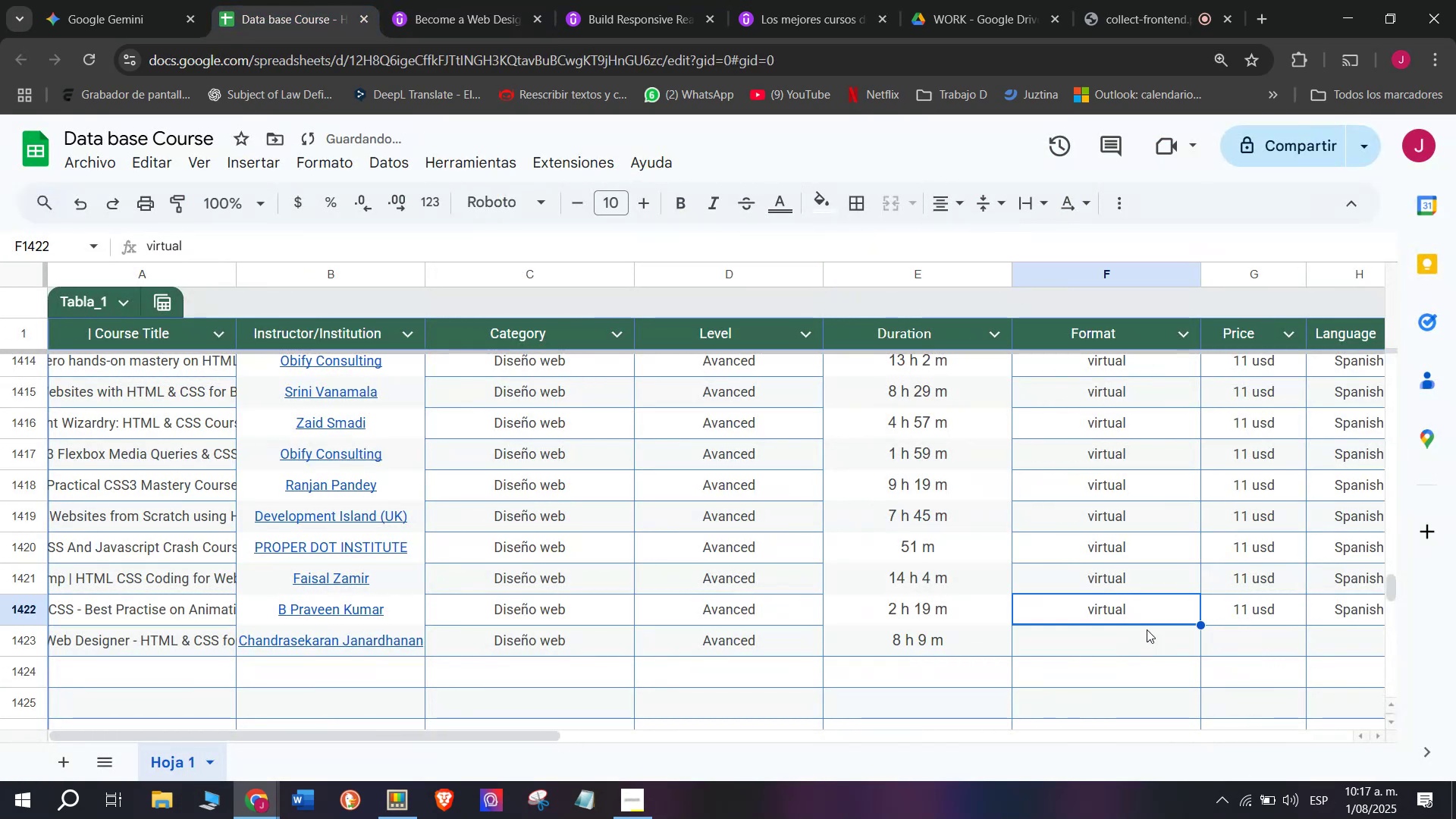 
key(Break)
 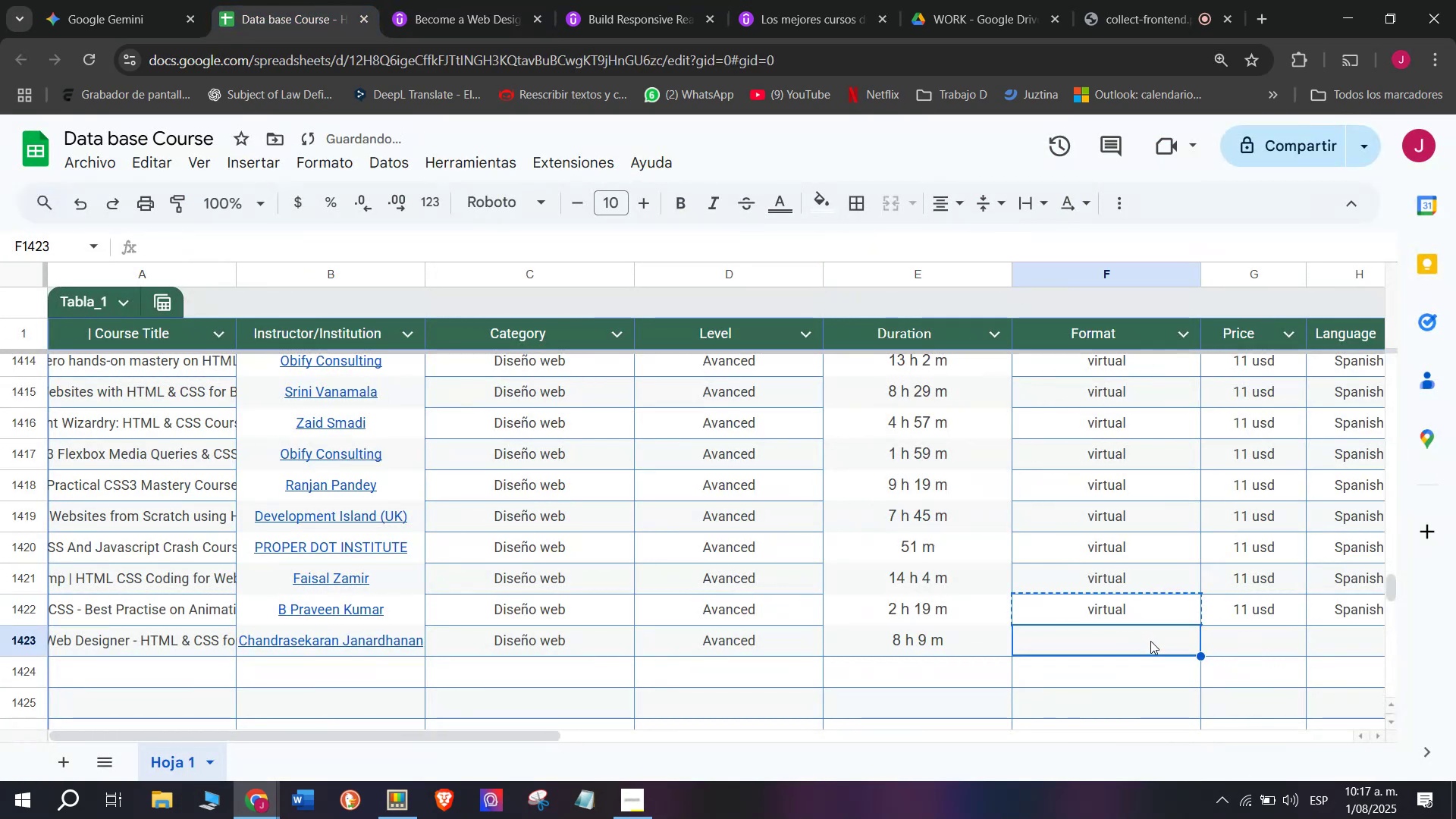 
key(Control+C)
 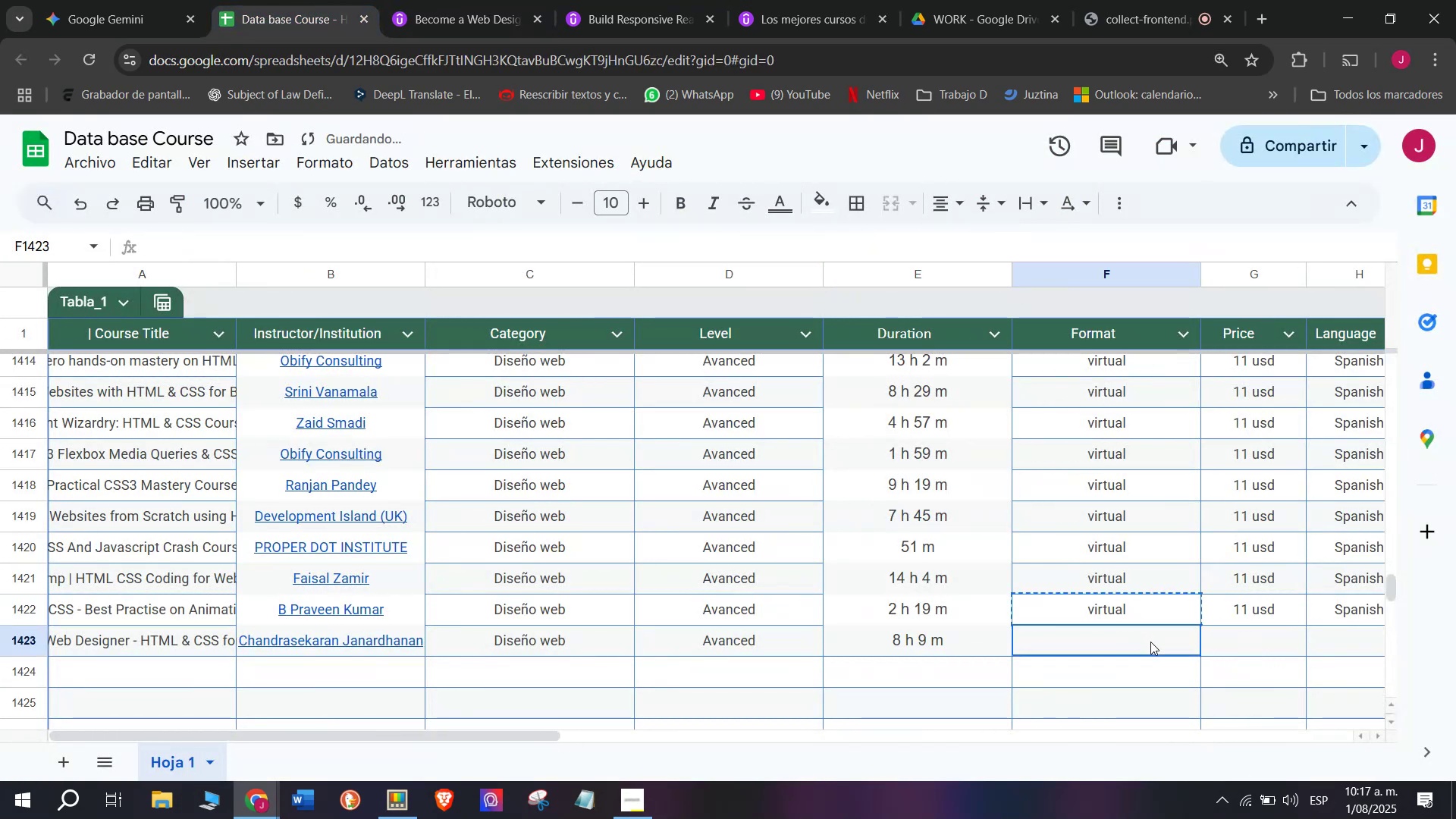 
key(Z)
 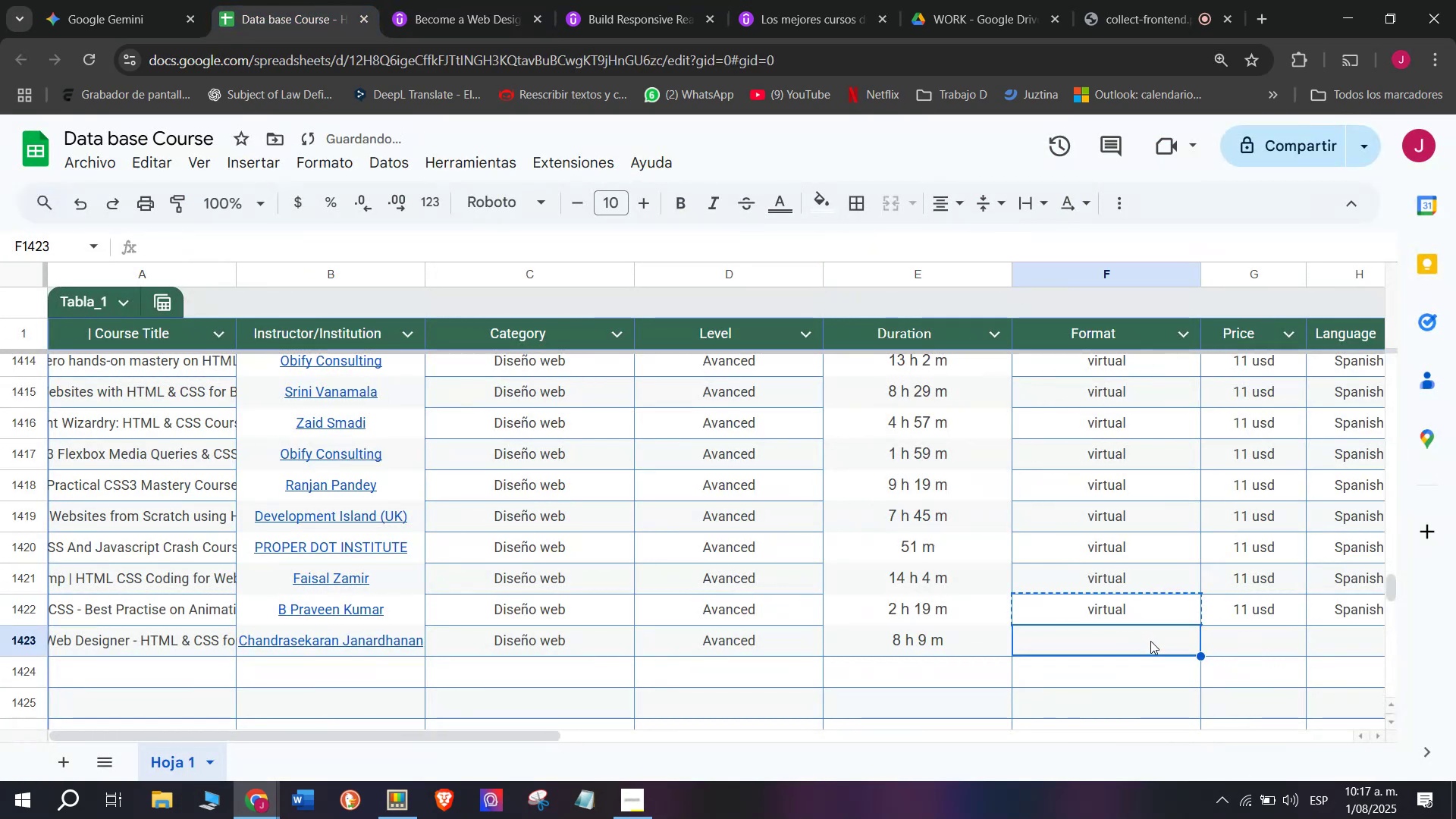 
key(Control+ControlLeft)
 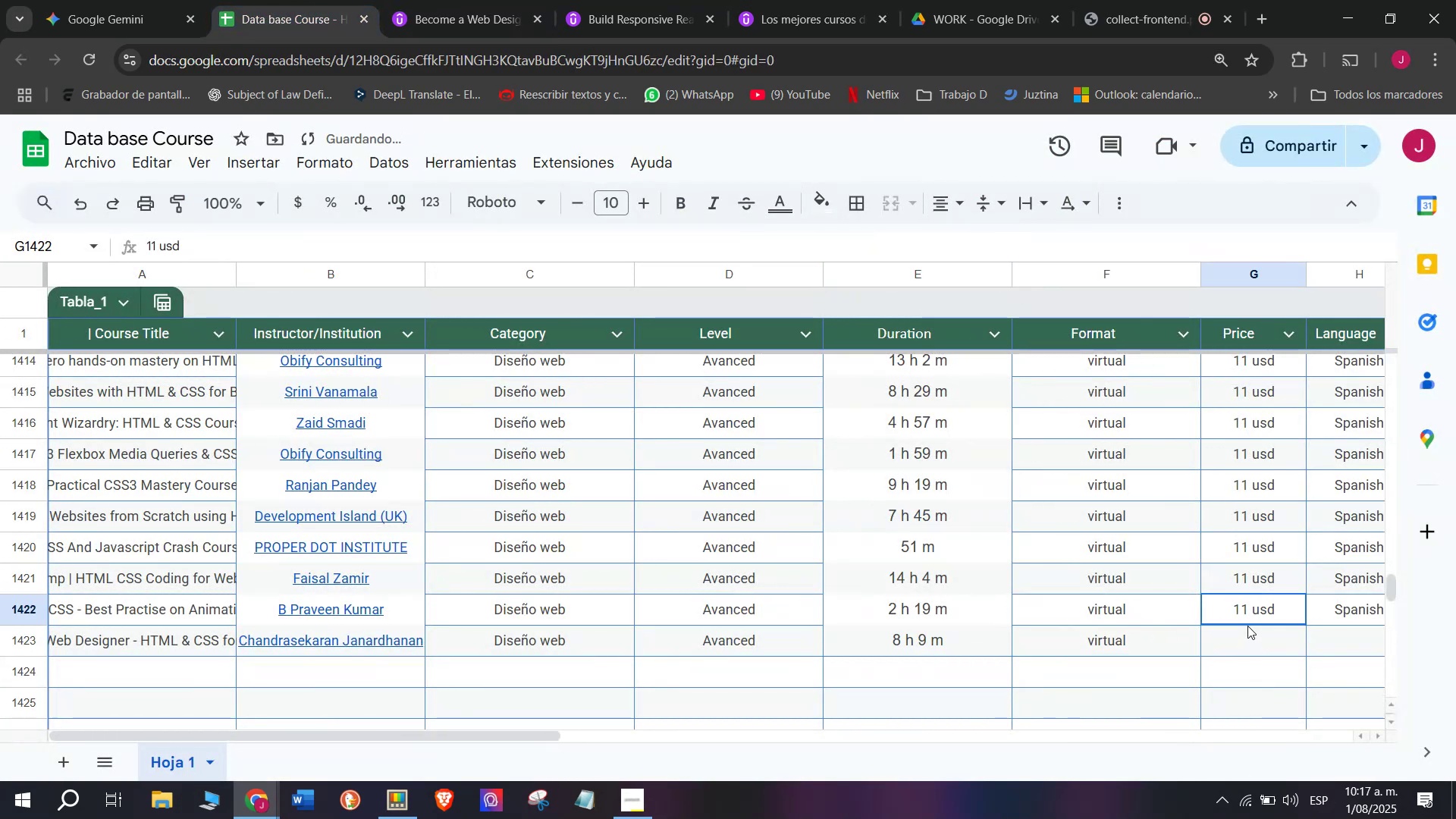 
key(Control+V)
 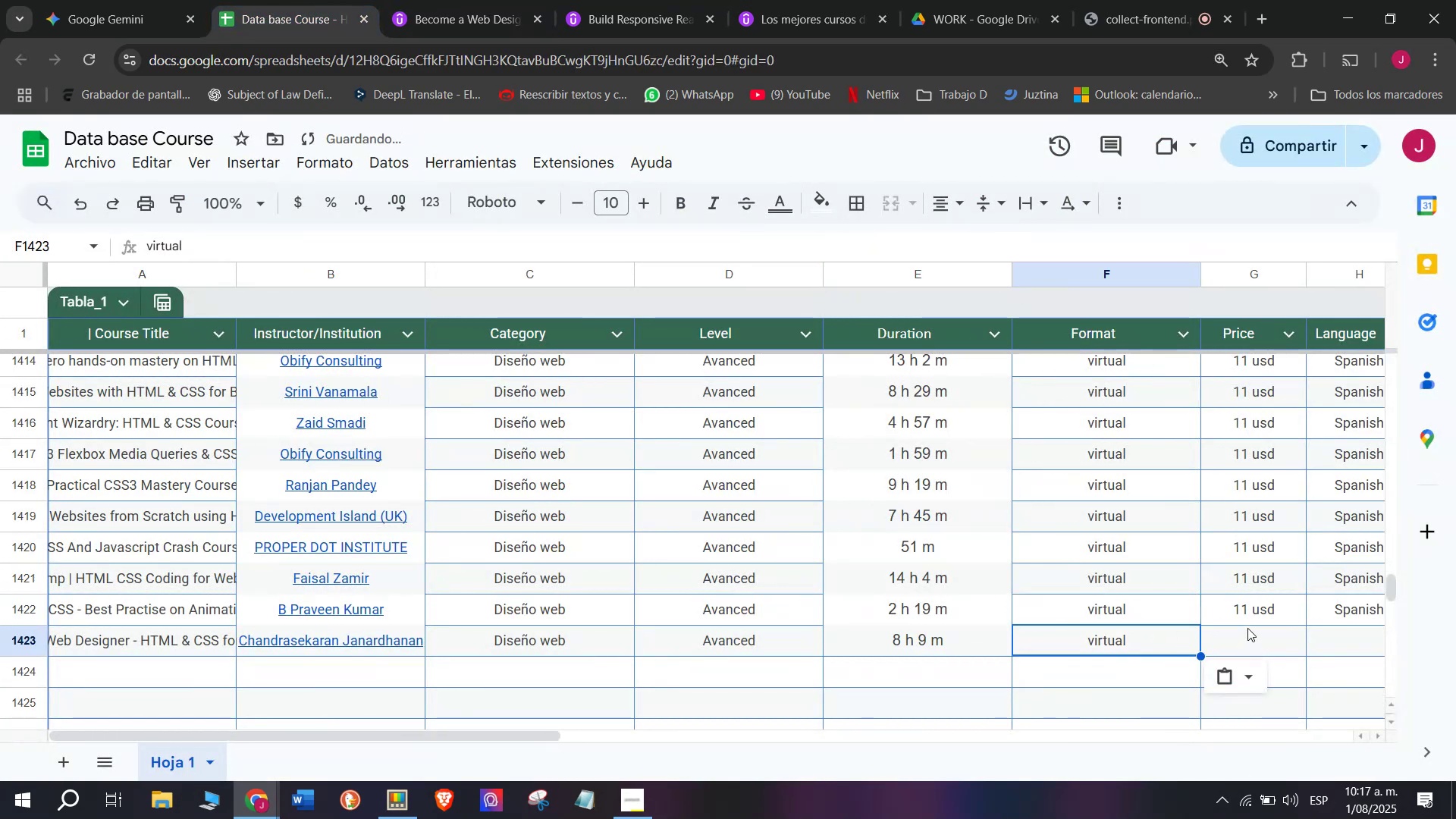 
left_click([1247, 626])
 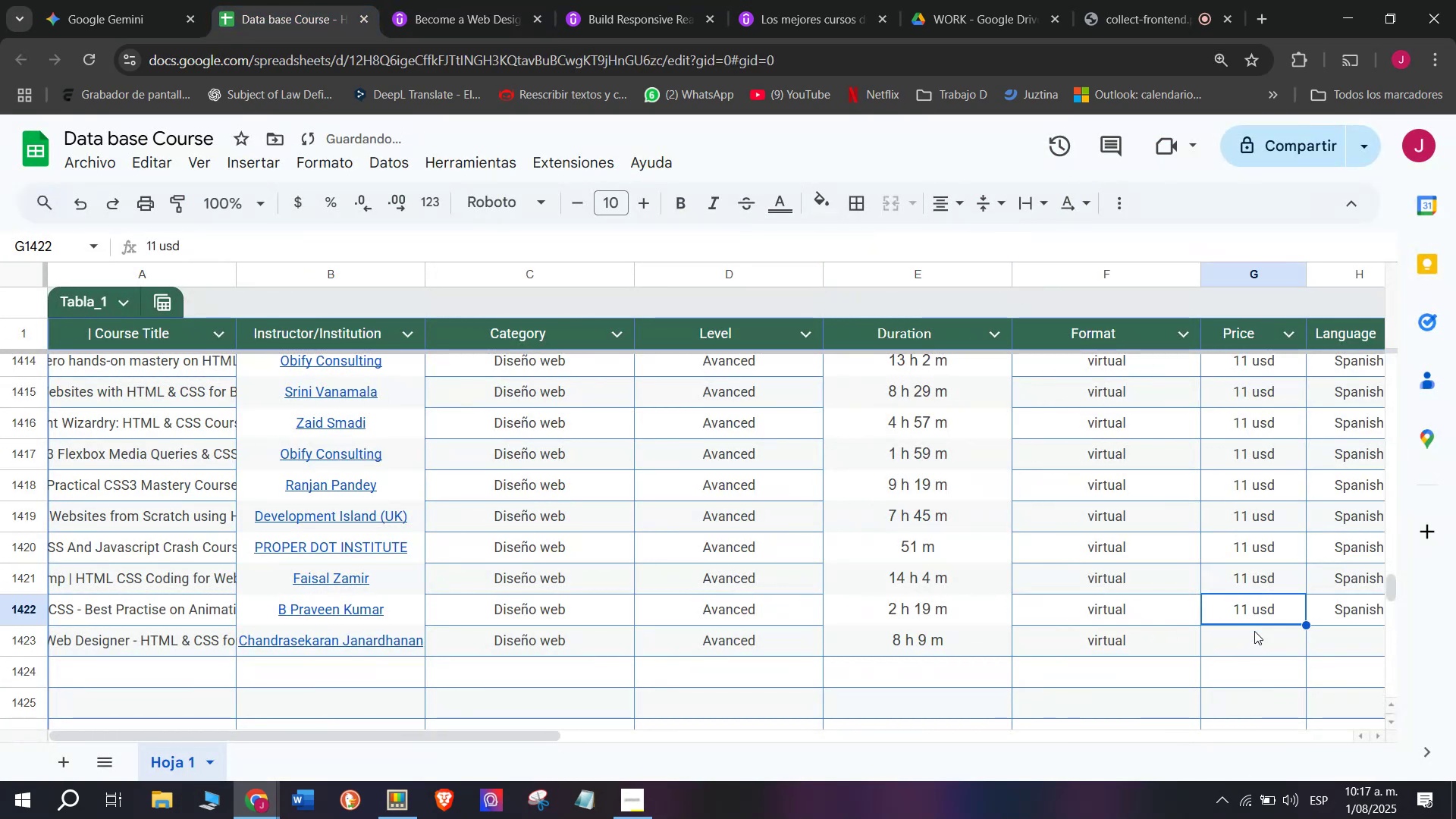 
key(Control+ControlLeft)
 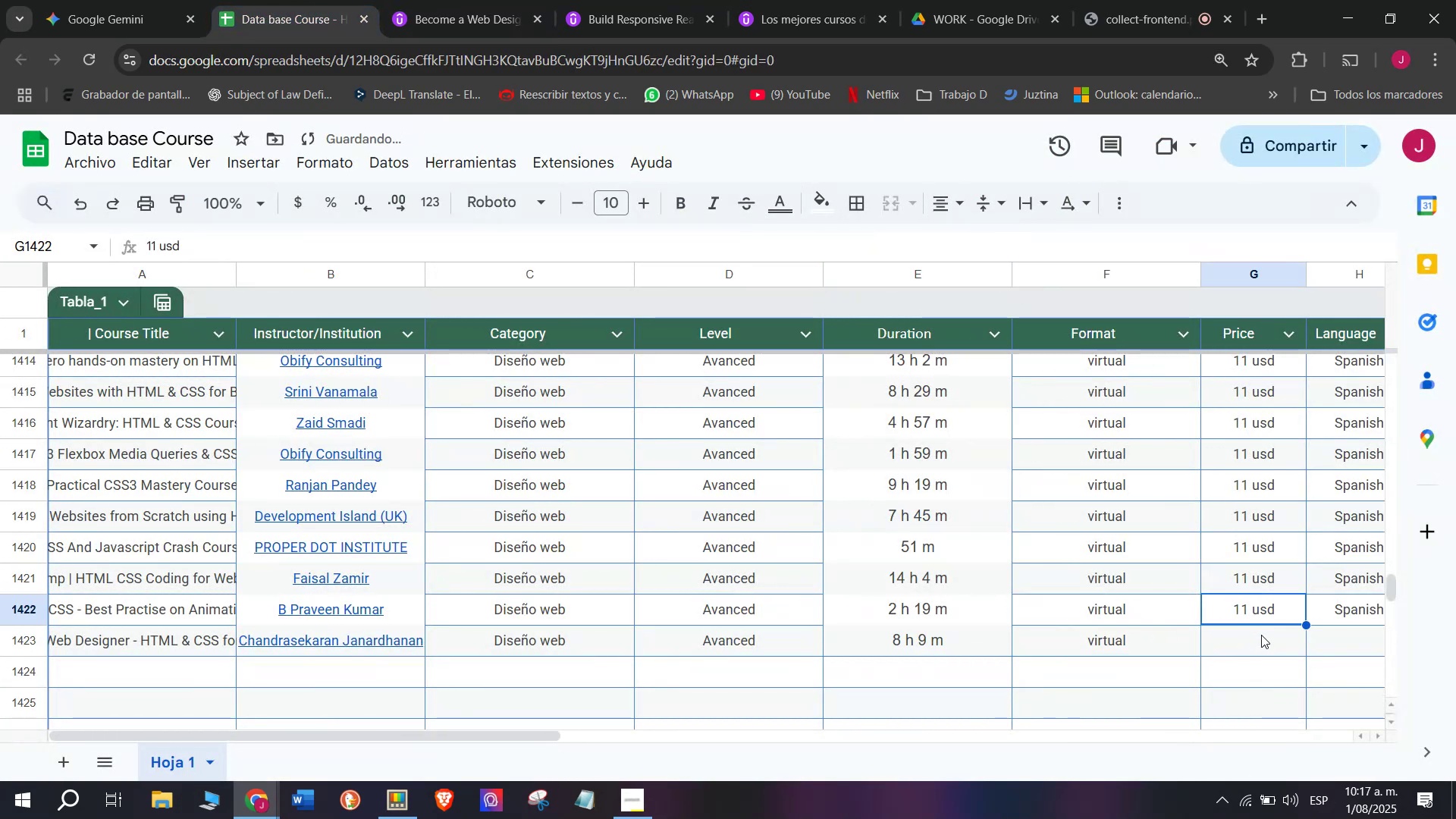 
key(Break)
 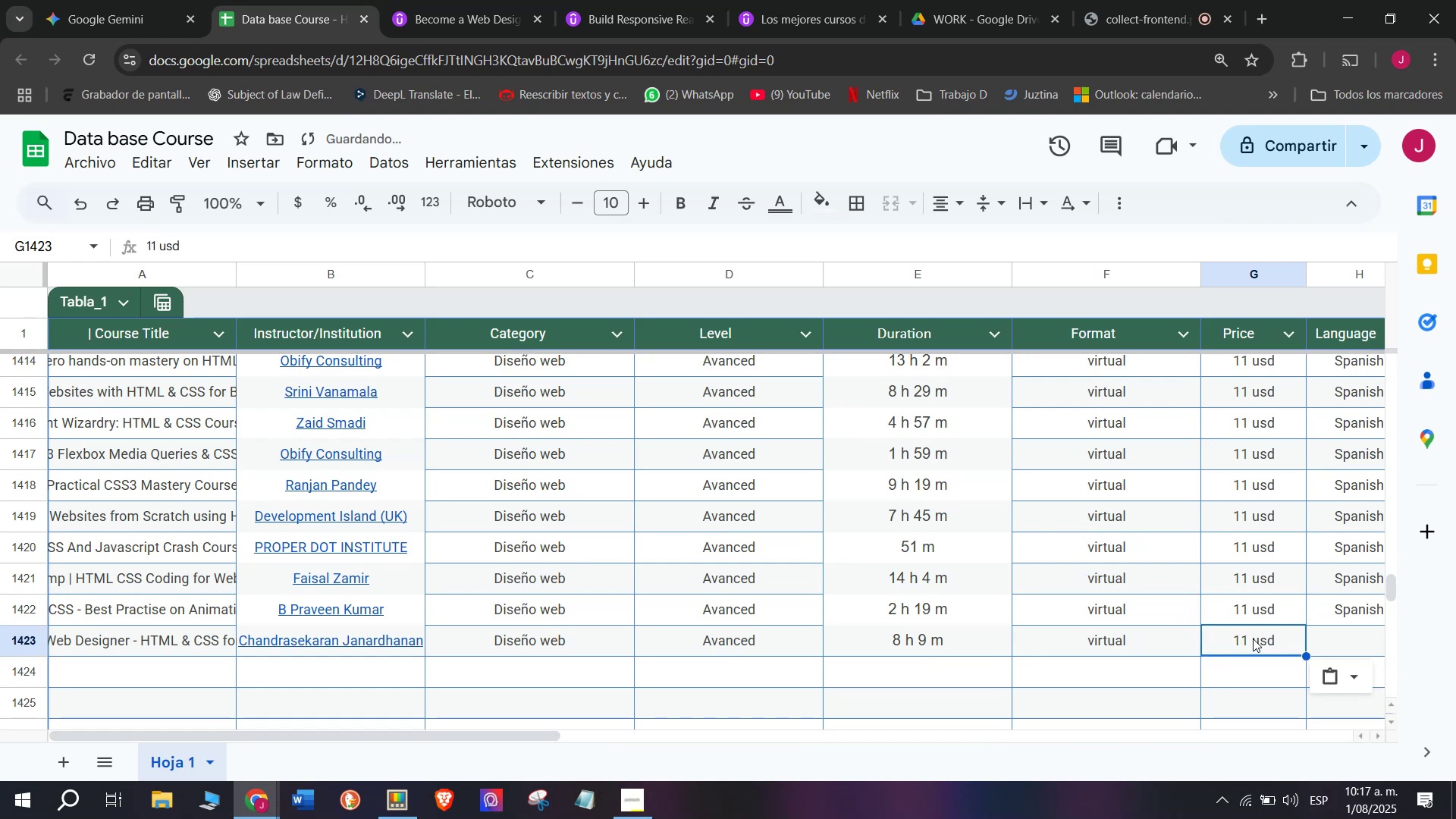 
key(Control+C)
 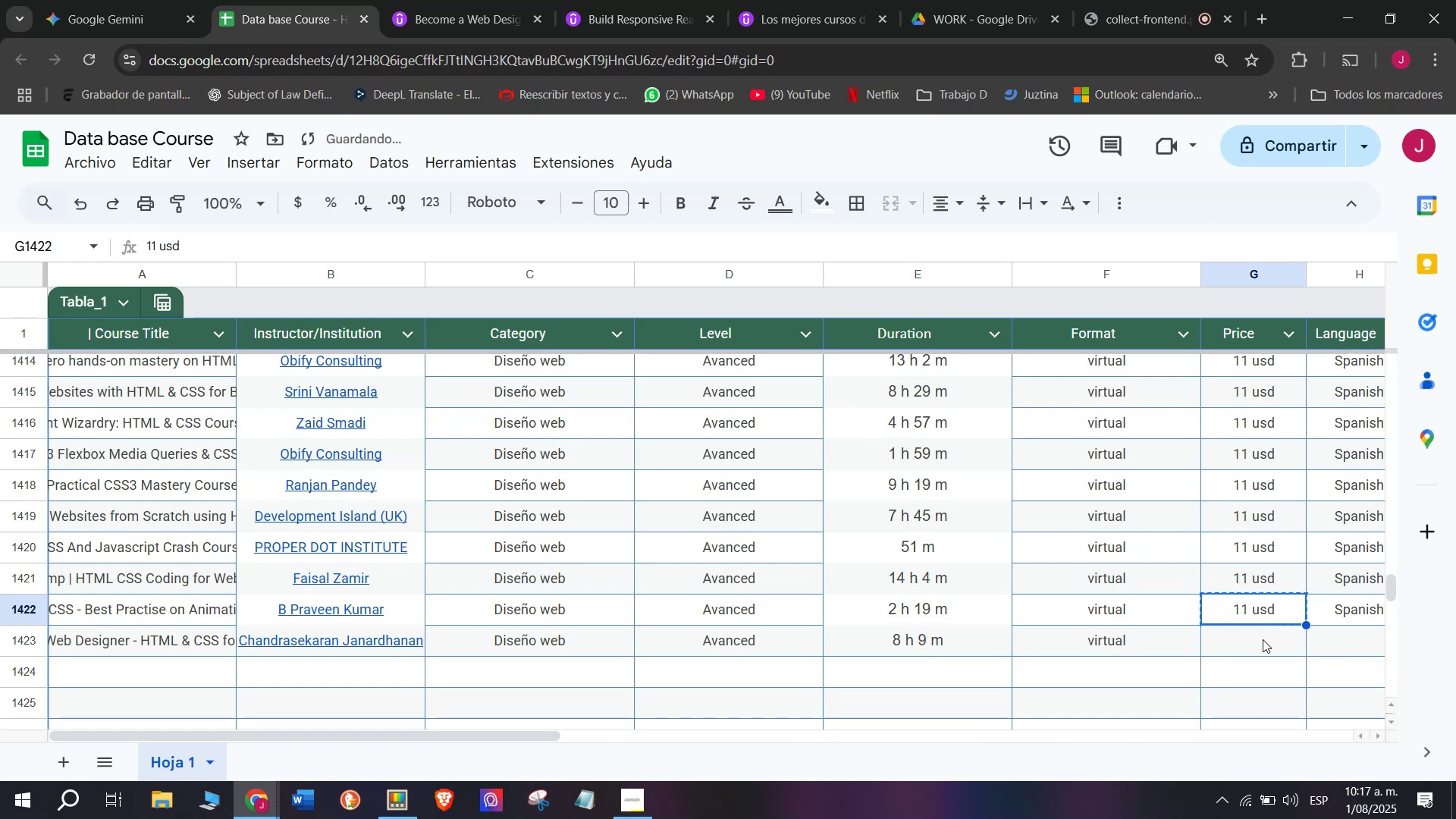 
left_click([1263, 639])
 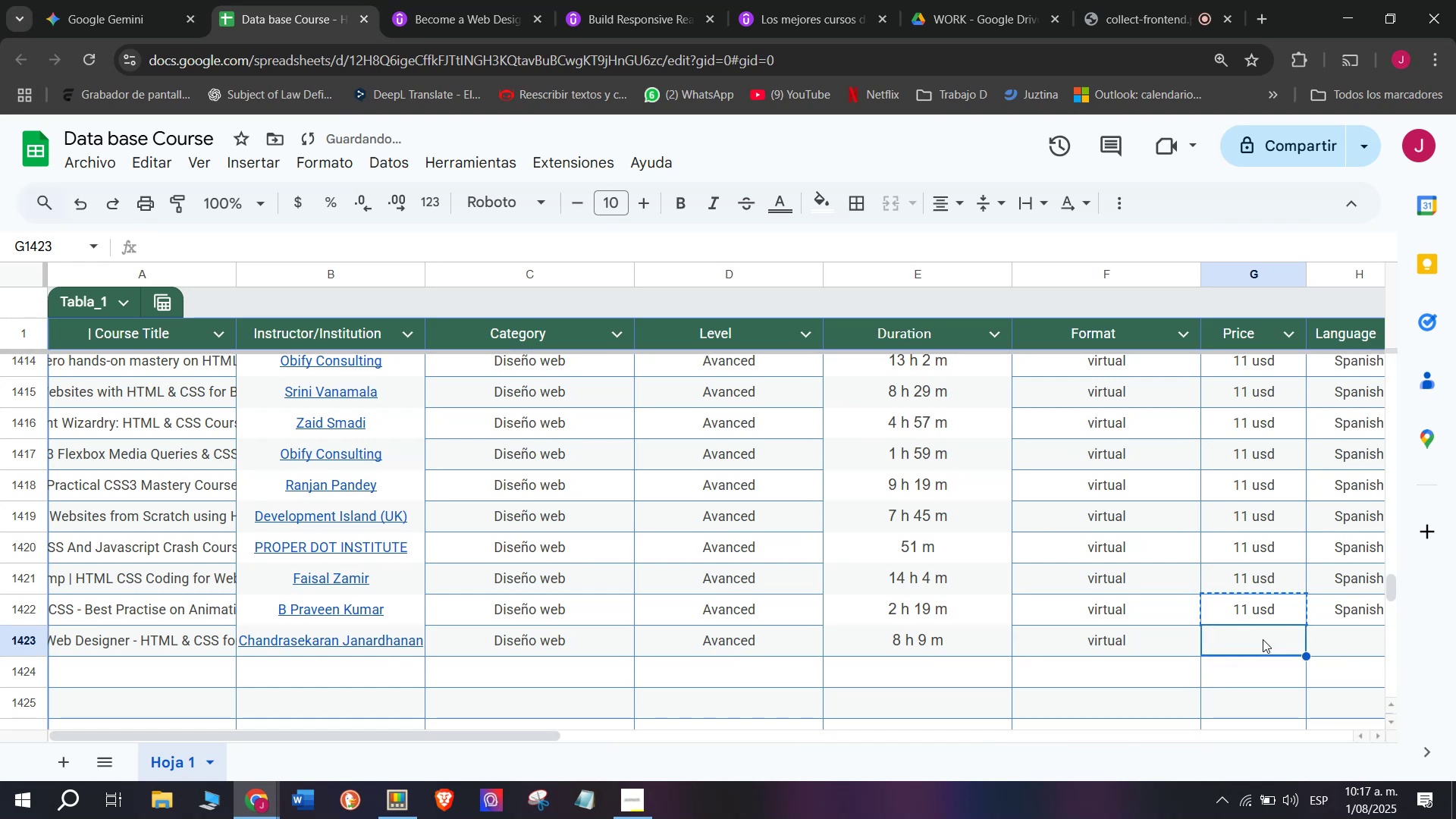 
key(Control+ControlLeft)
 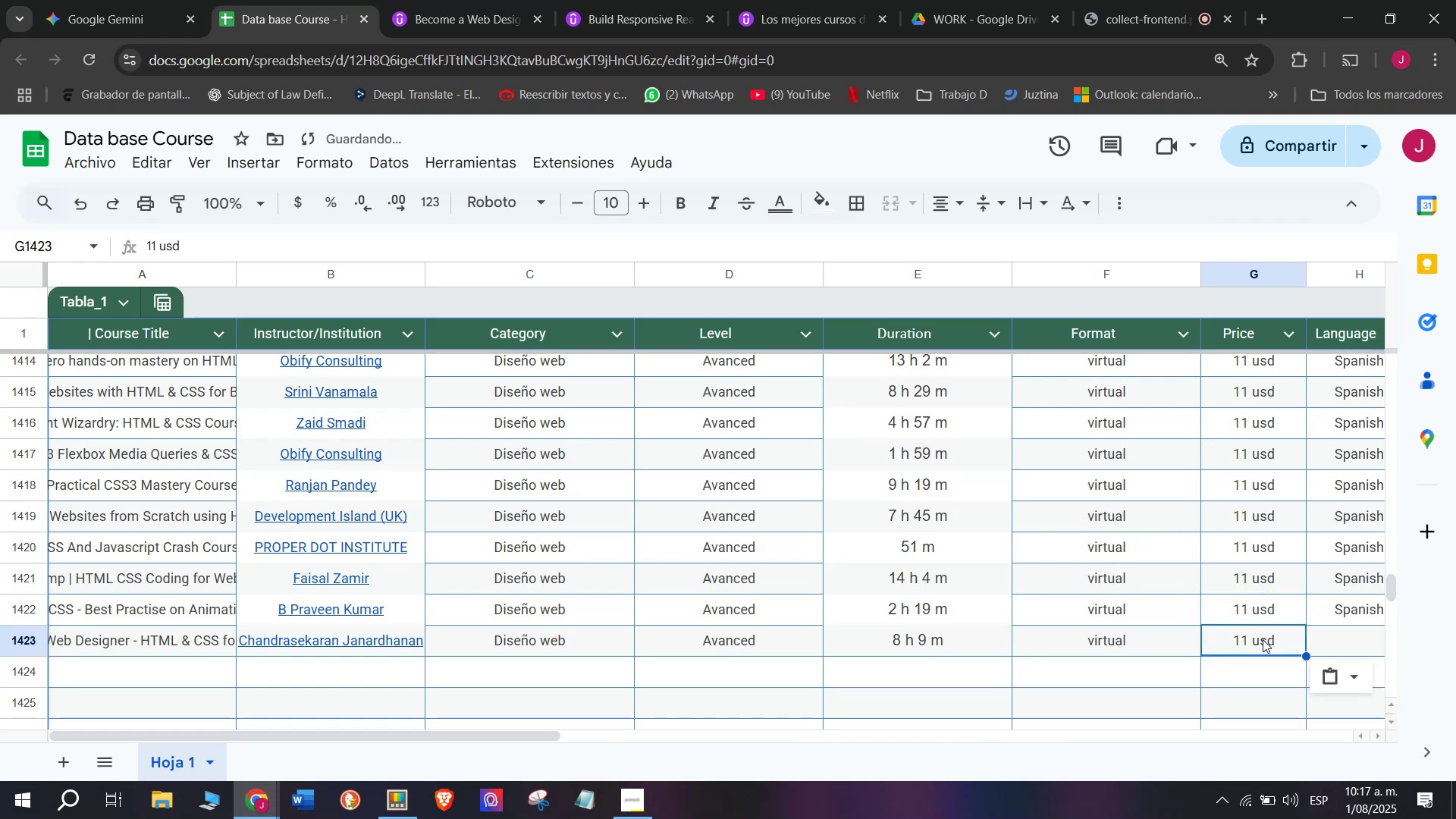 
key(Z)
 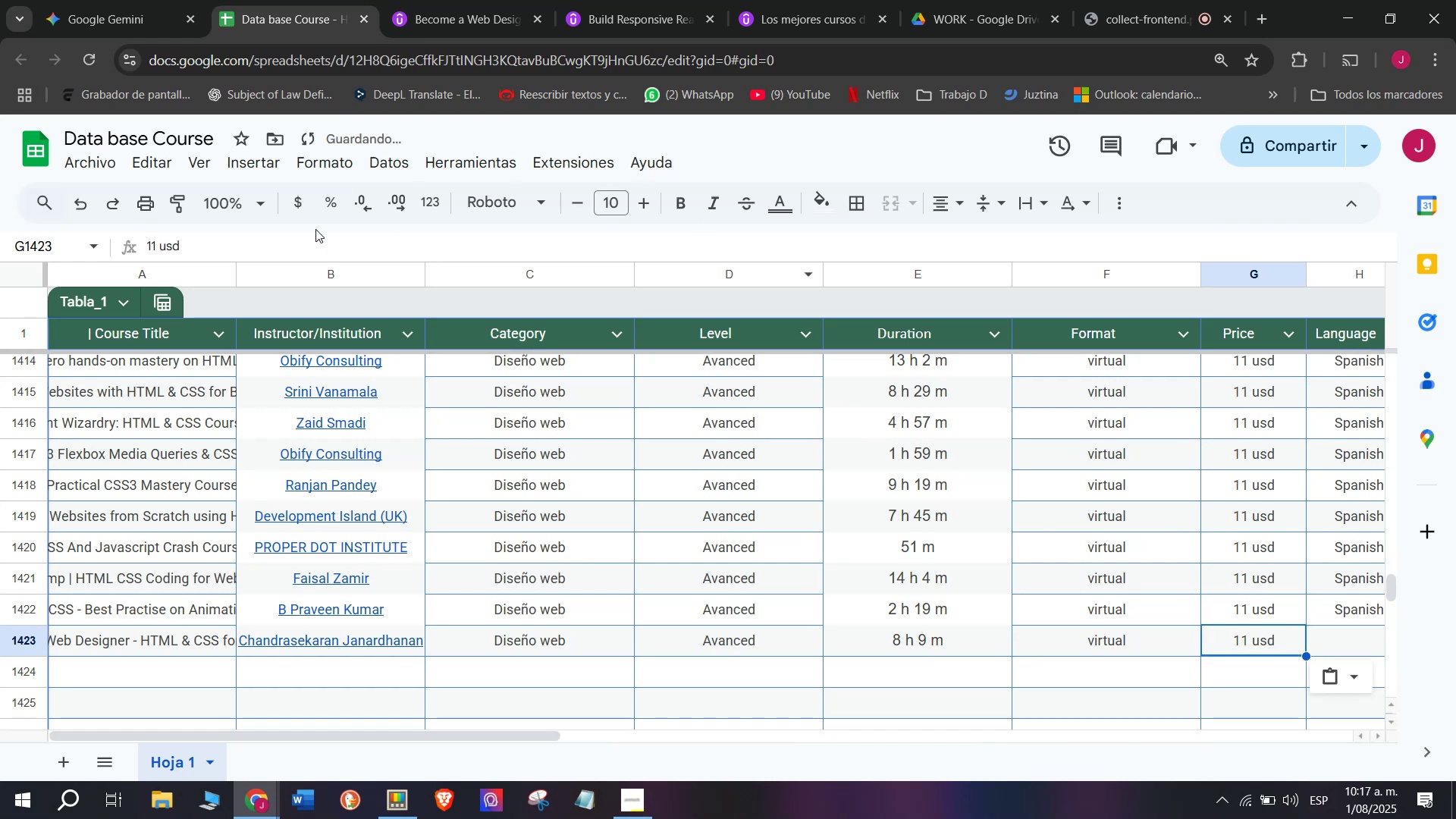 
key(Control+V)
 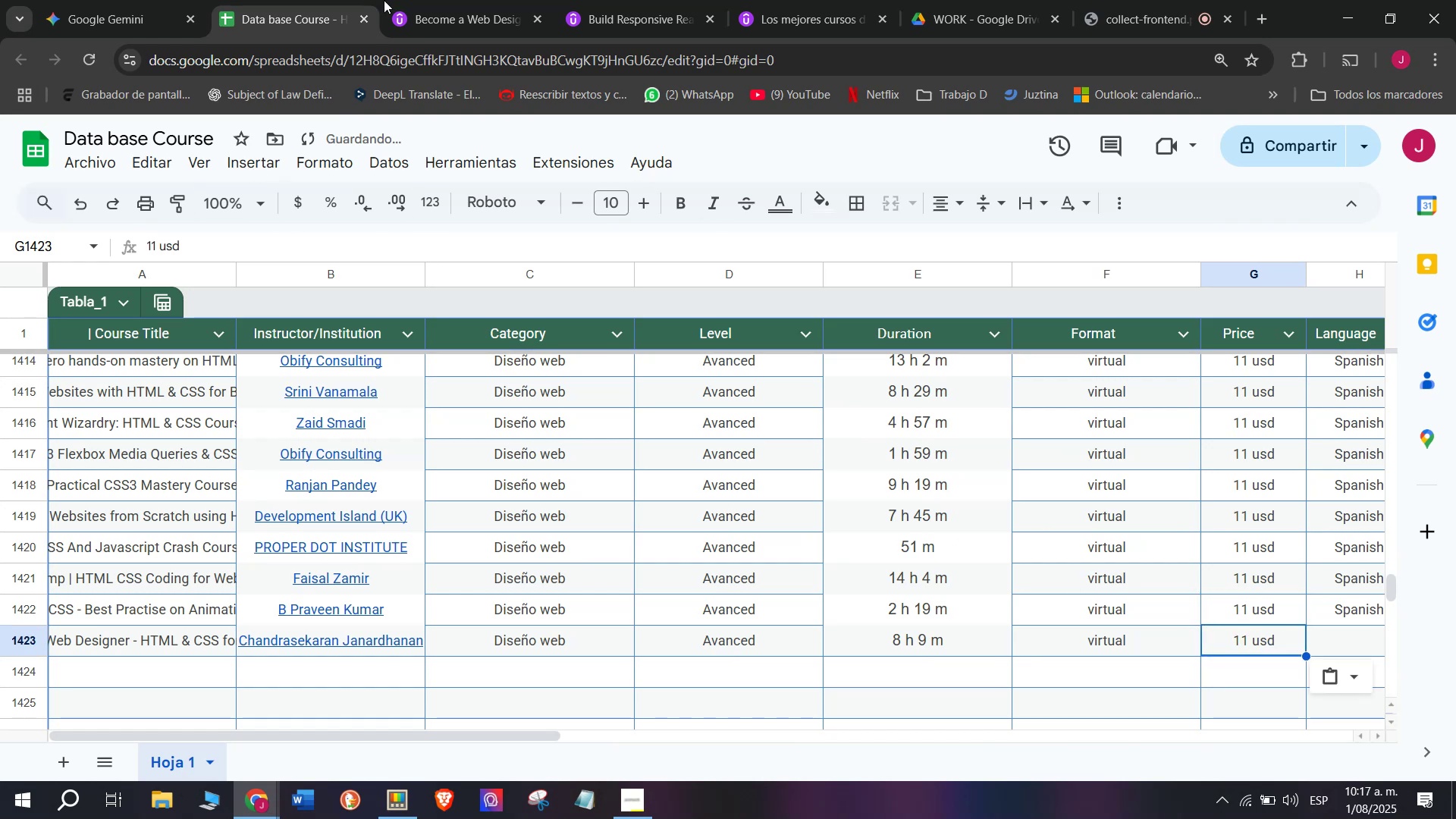 
left_click([441, 0])
 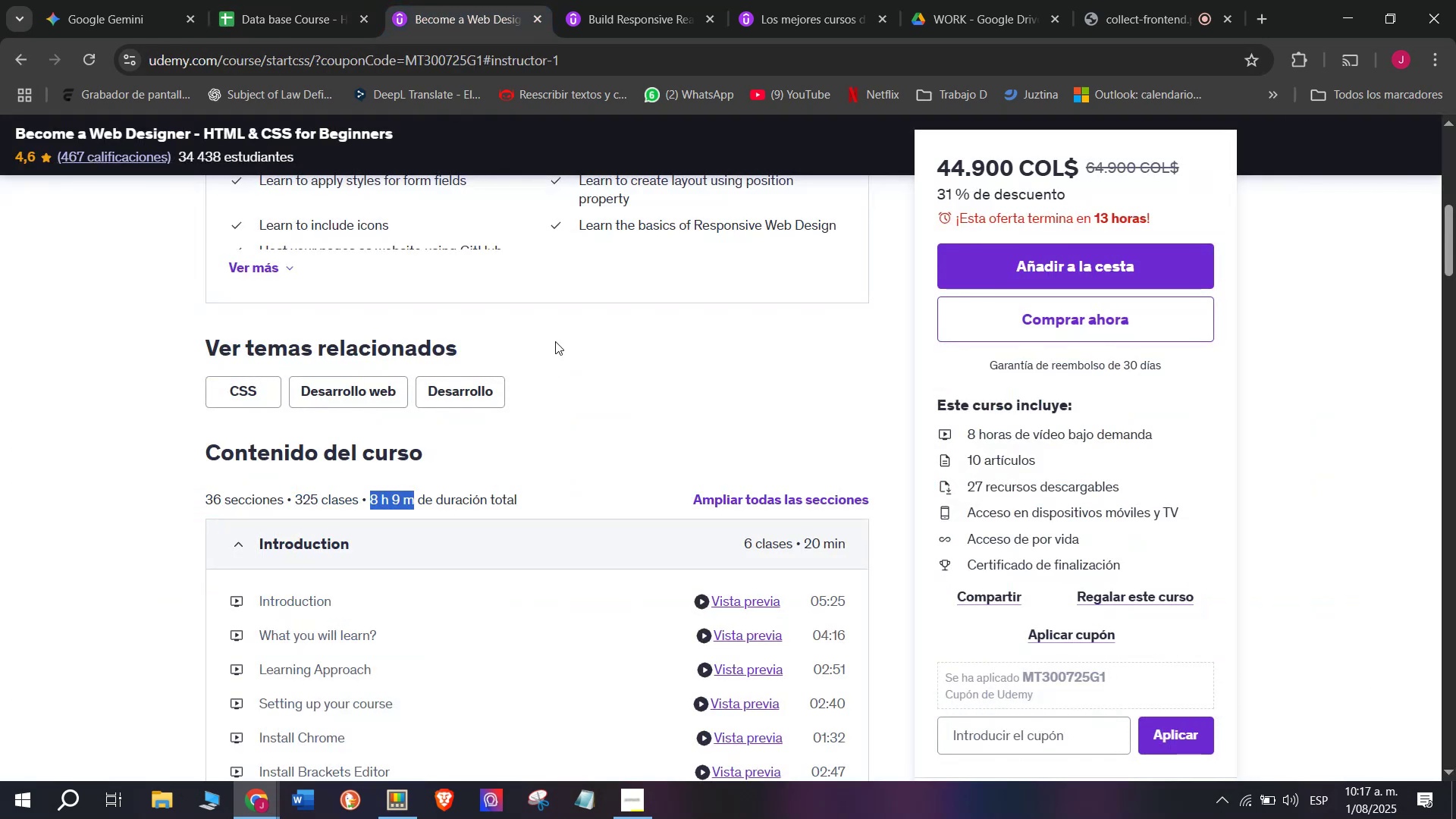 
scroll: coordinate [555, 341], scroll_direction: up, amount: 3.0
 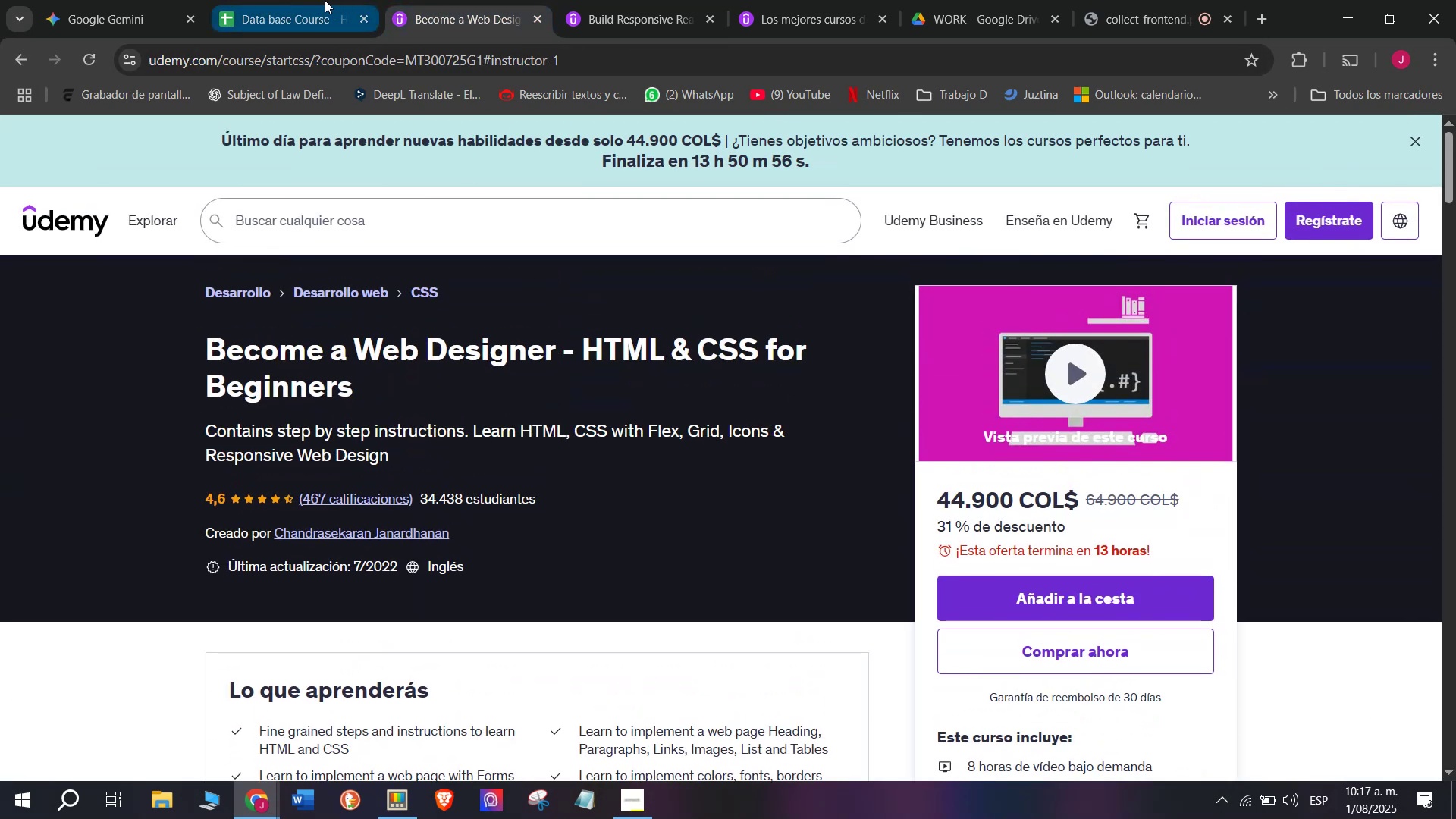 
left_click([325, 0])
 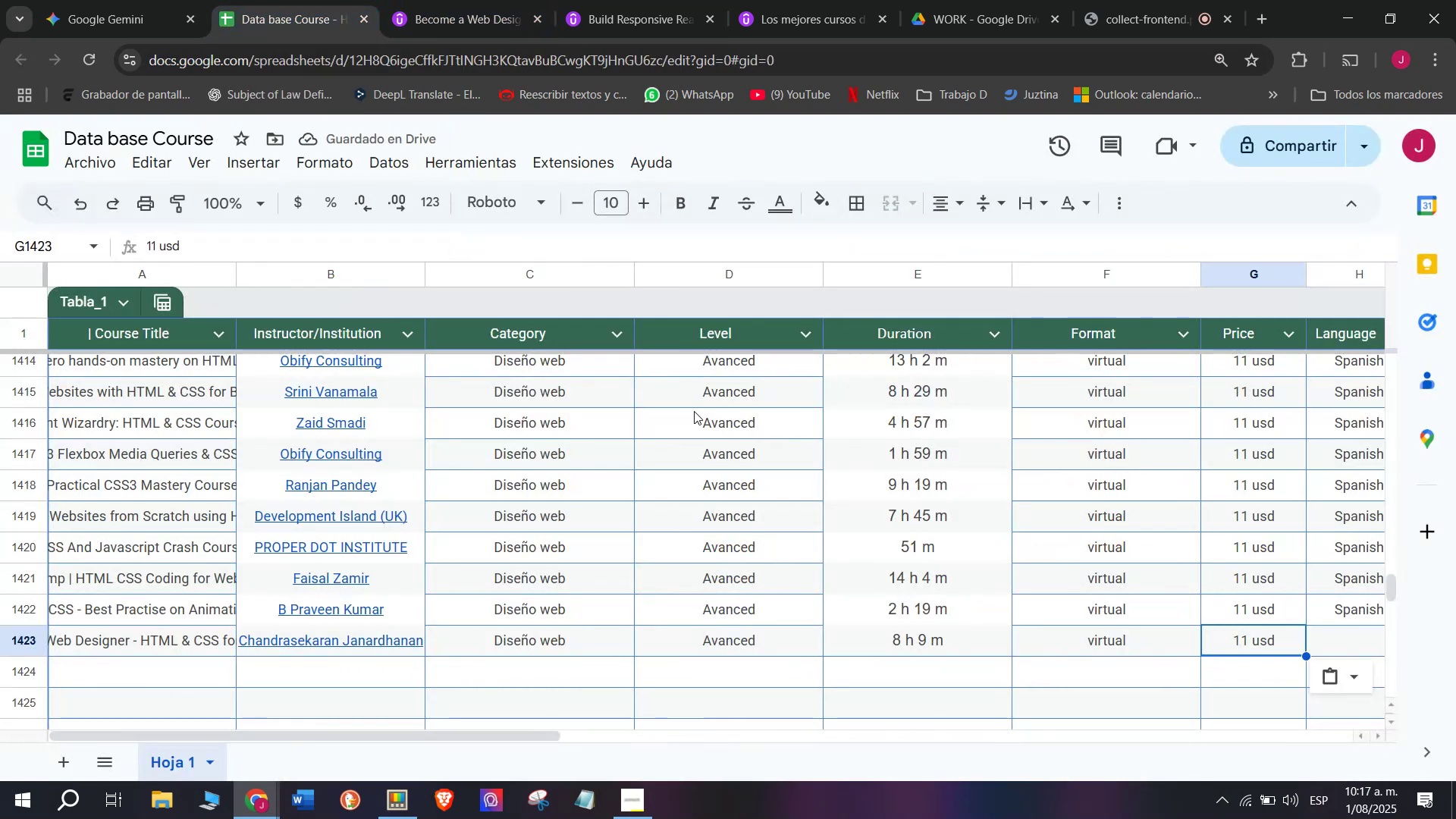 
scroll: coordinate [360, 535], scroll_direction: down, amount: 3.0
 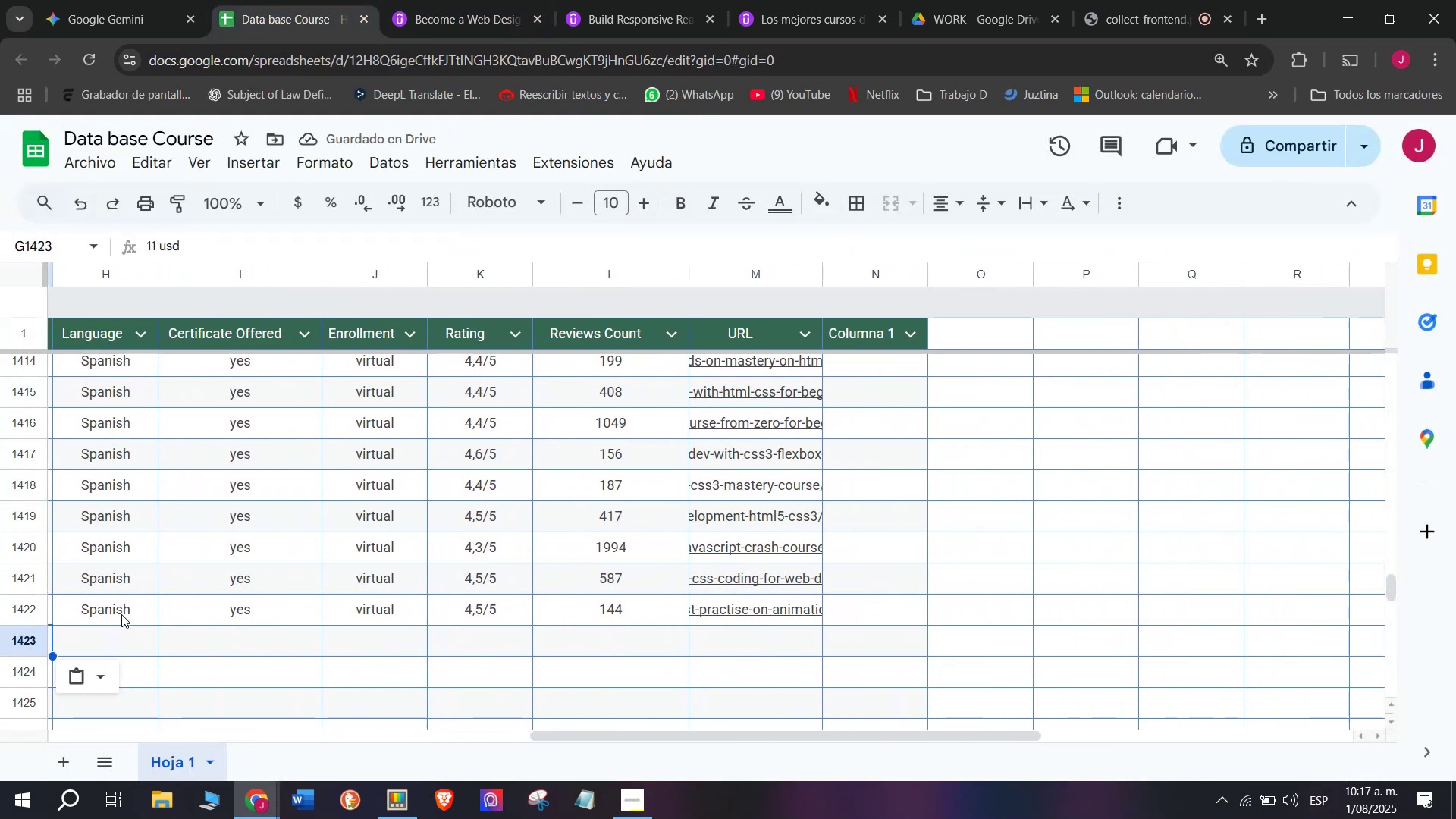 
key(Break)
 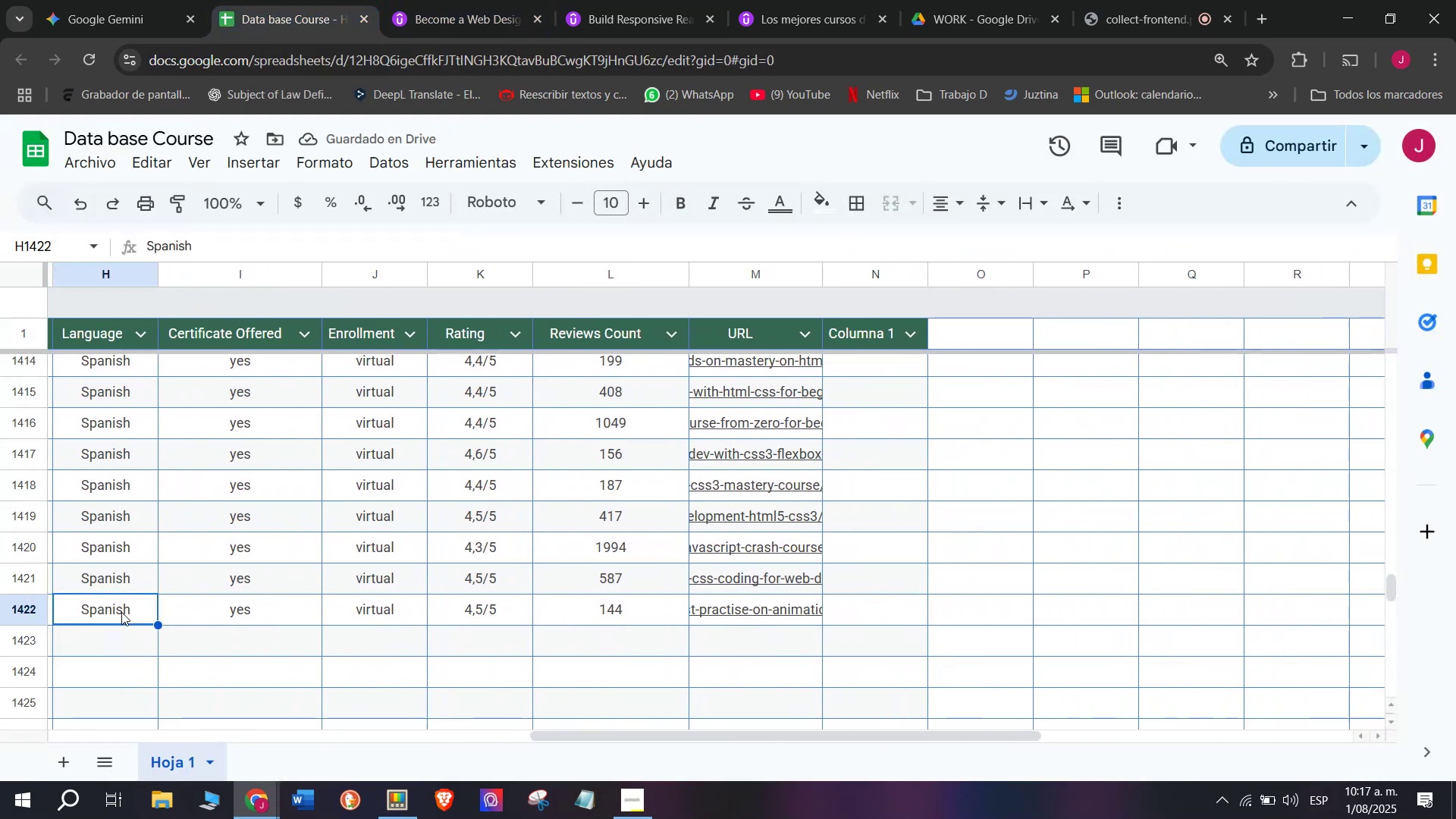 
key(Control+ControlLeft)
 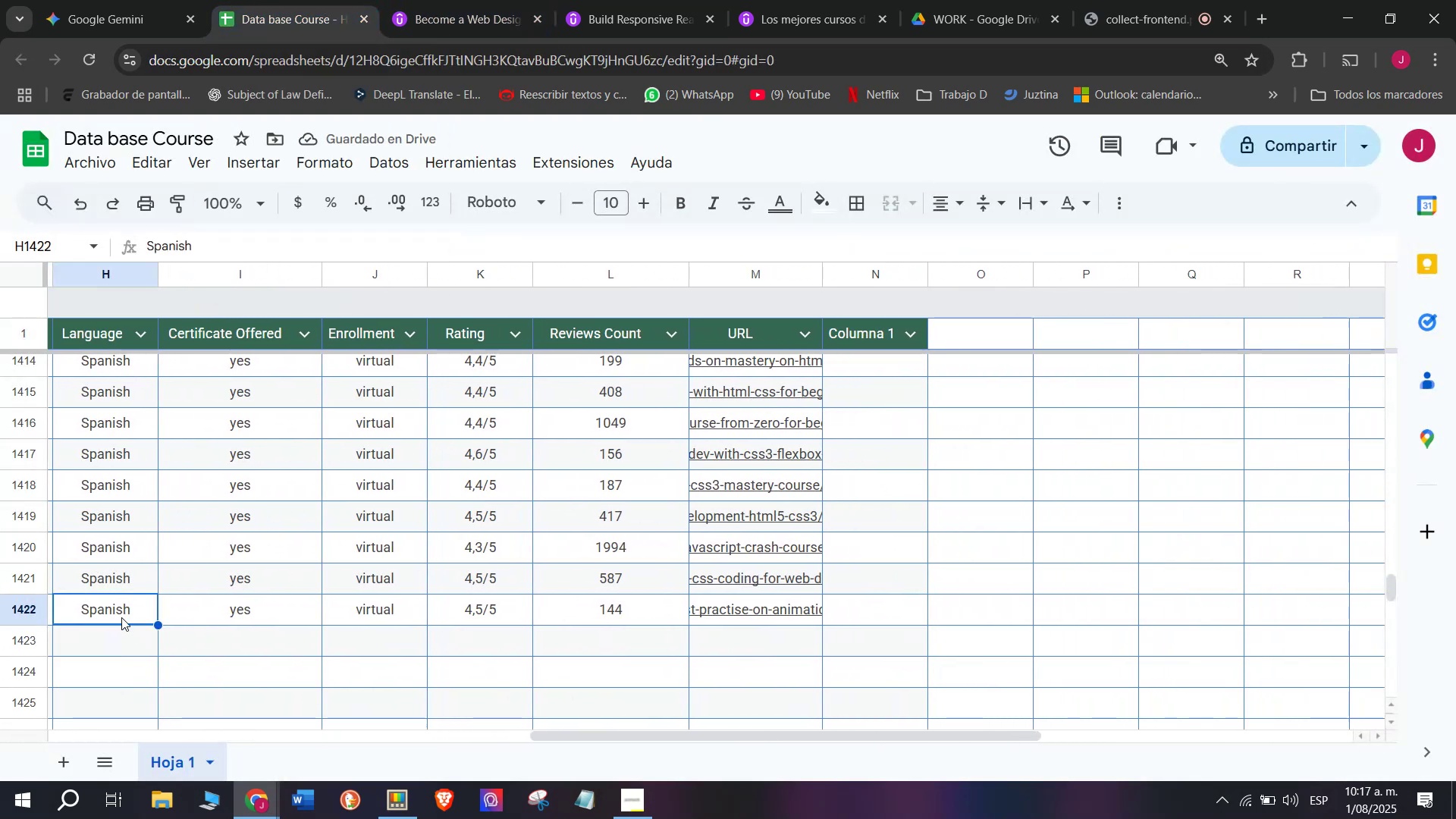 
key(Control+C)
 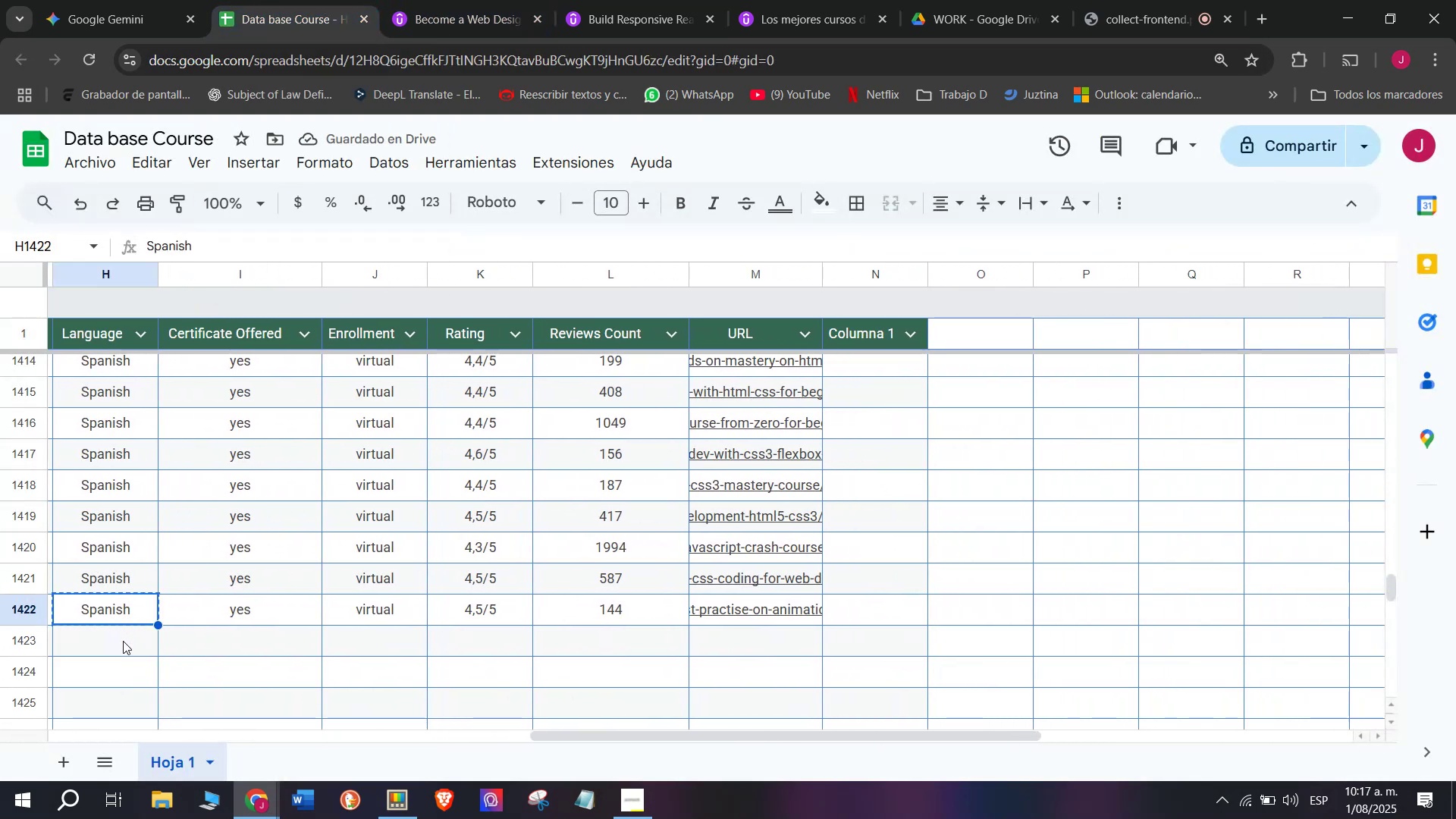 
double_click([123, 641])
 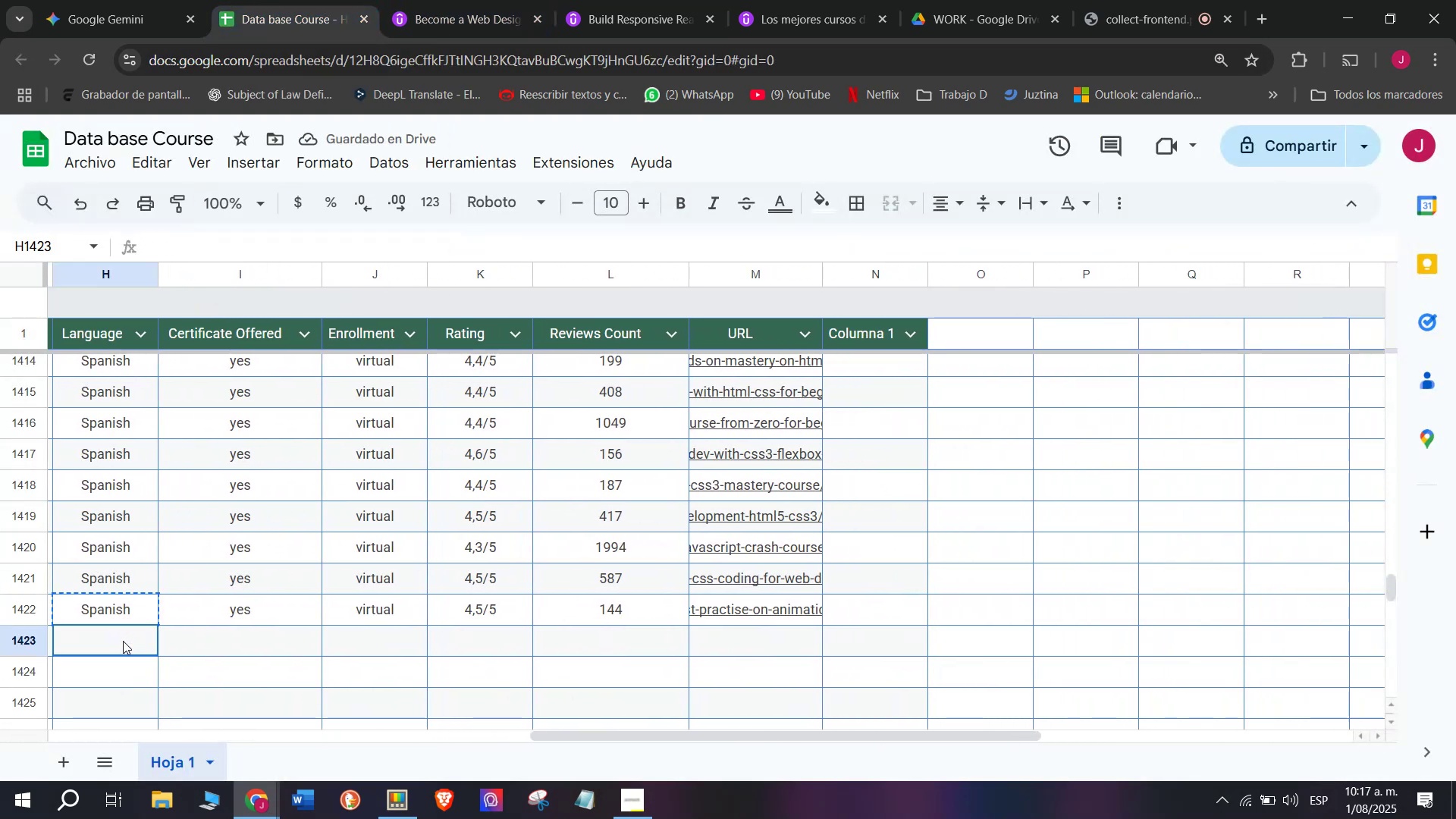 
key(Z)
 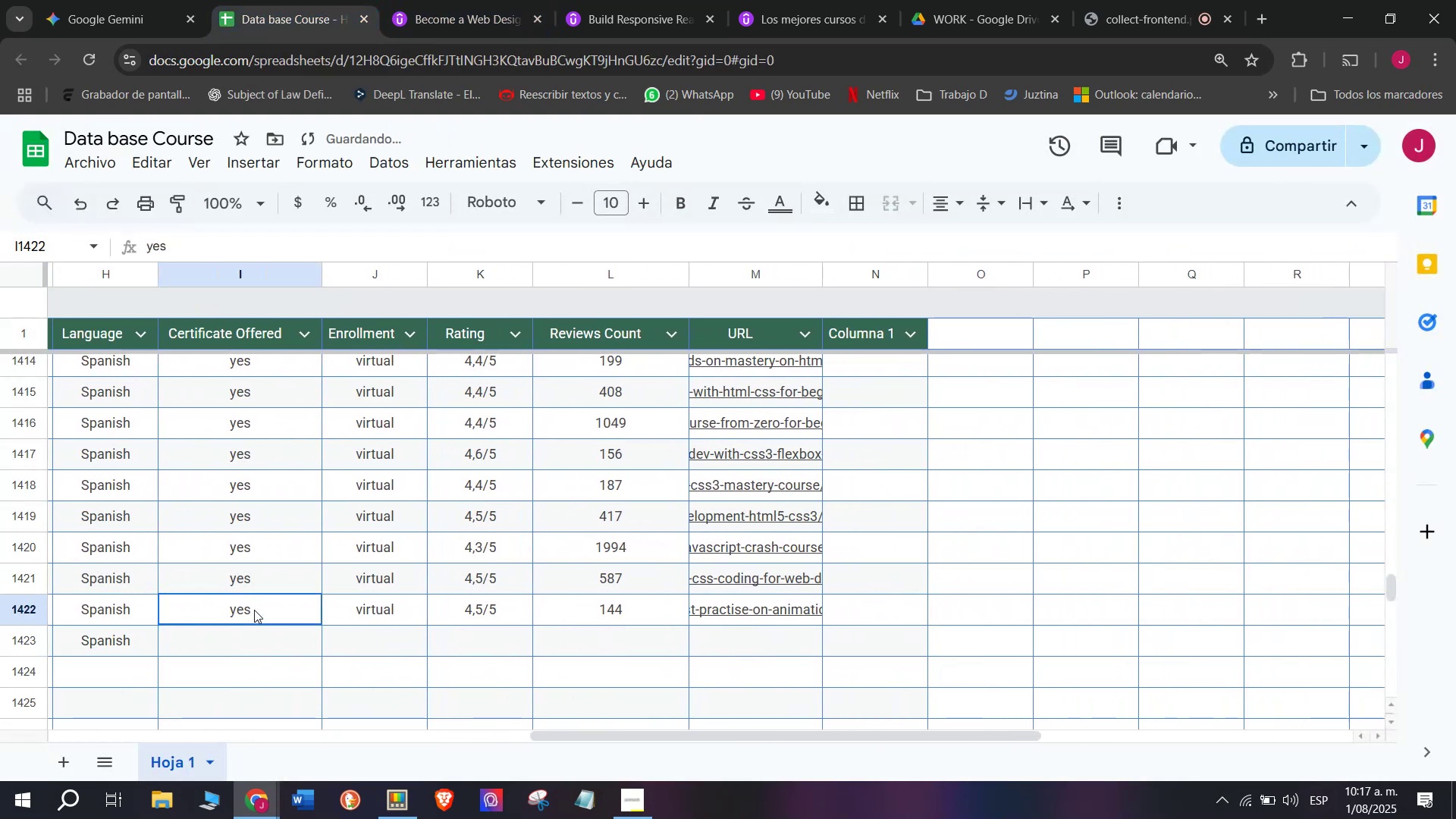 
key(Control+ControlLeft)
 